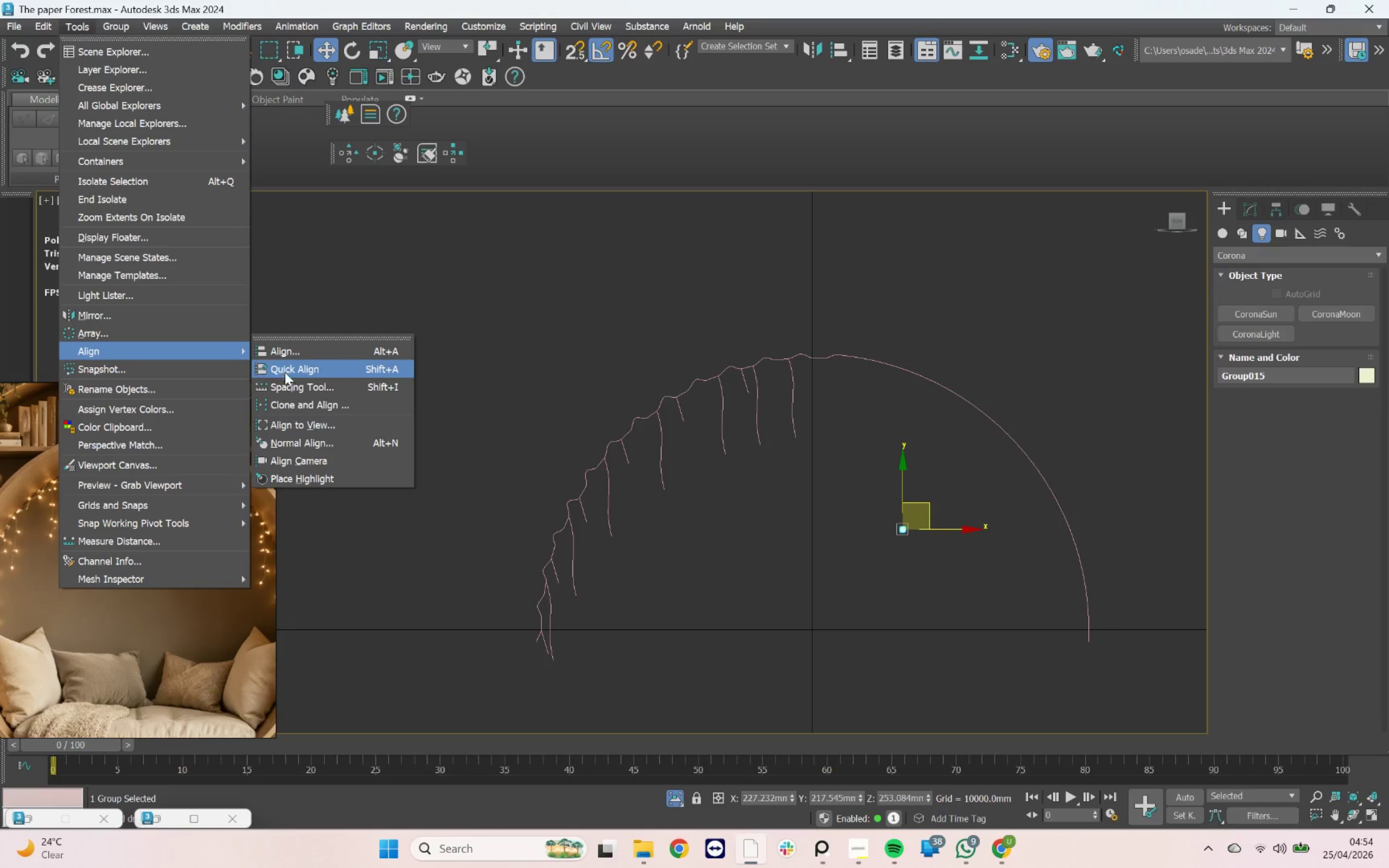 
left_click([299, 383])
 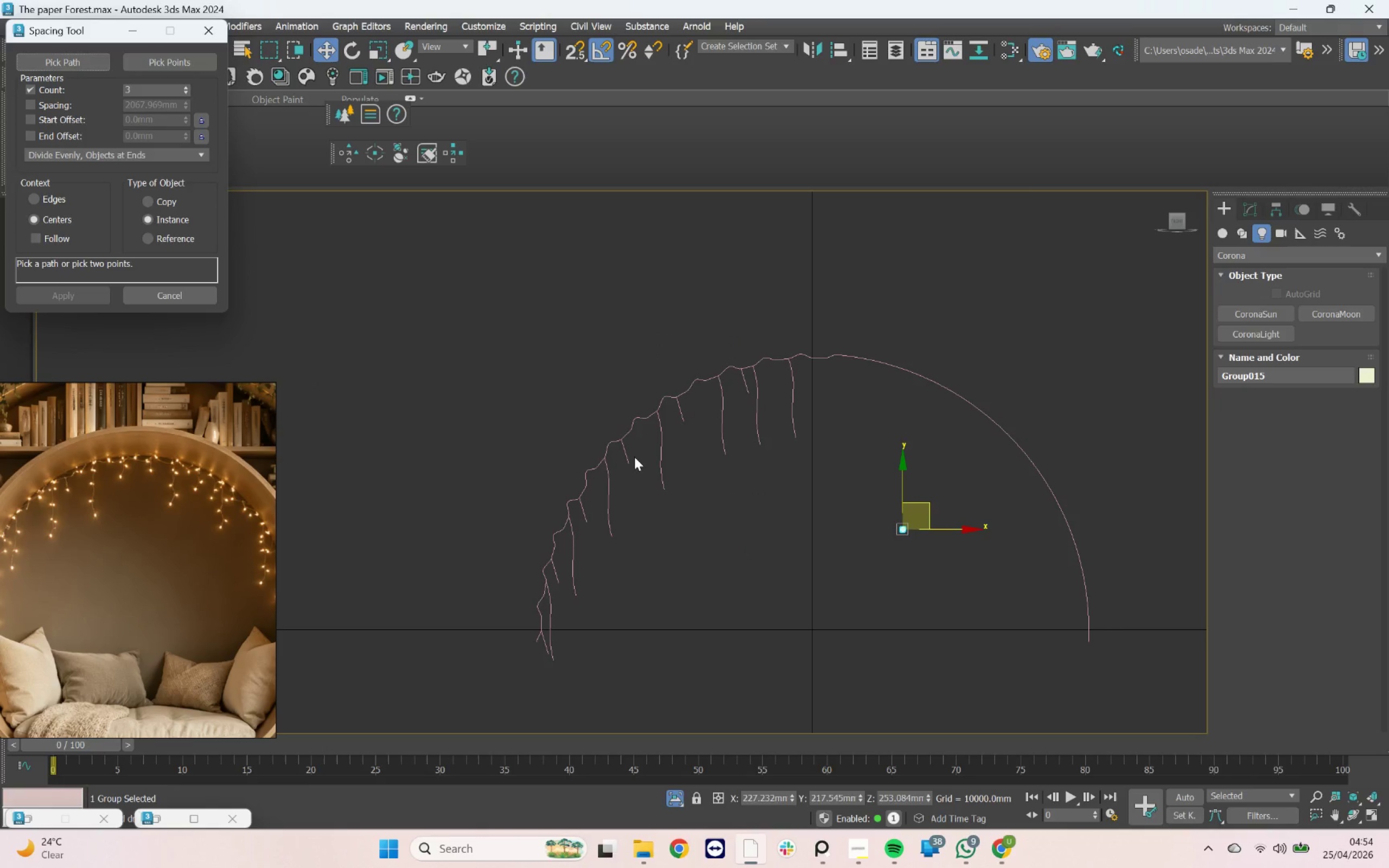 
left_click([630, 432])
 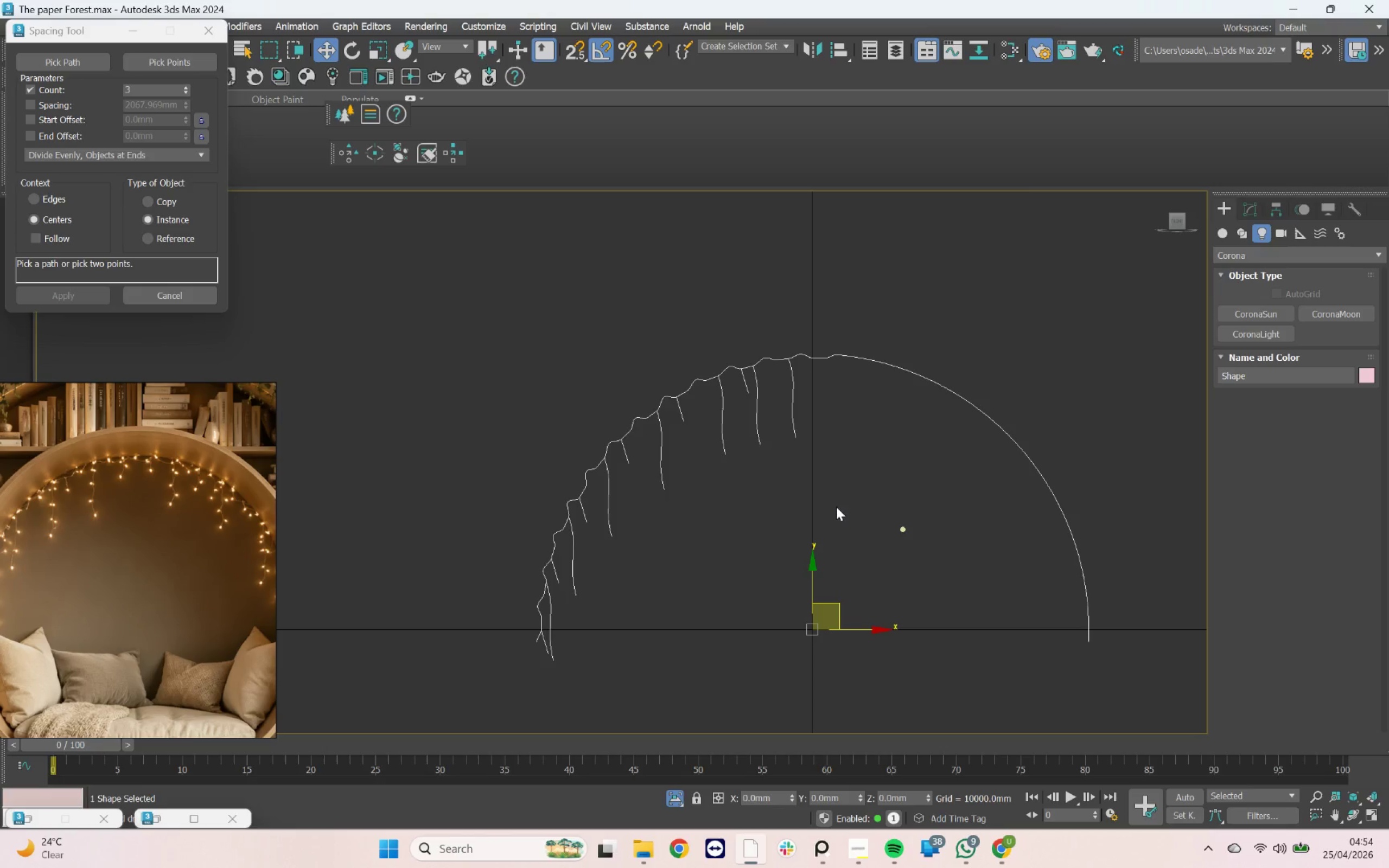 
left_click([904, 527])
 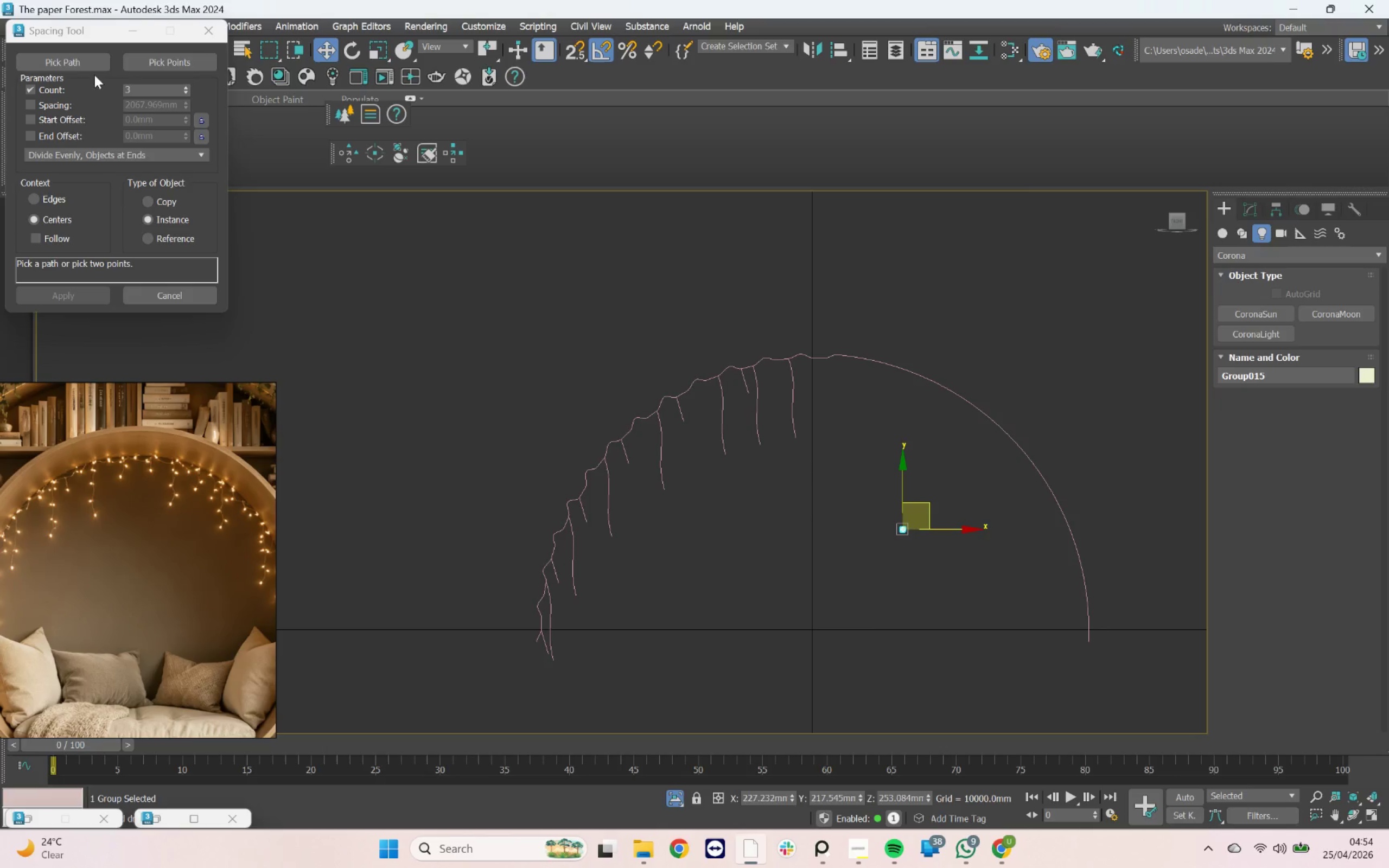 
left_click([84, 63])
 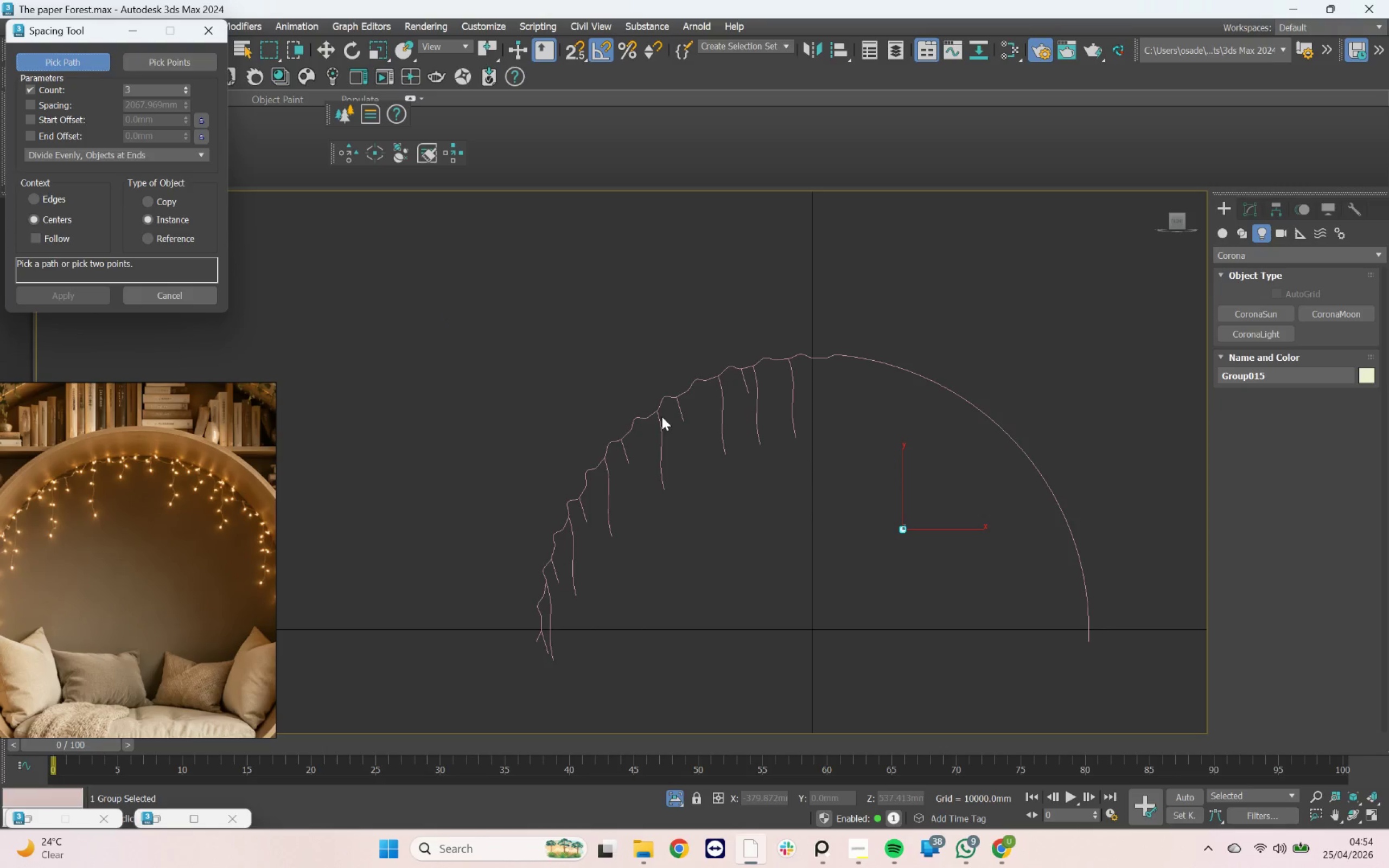 
left_click([662, 424])
 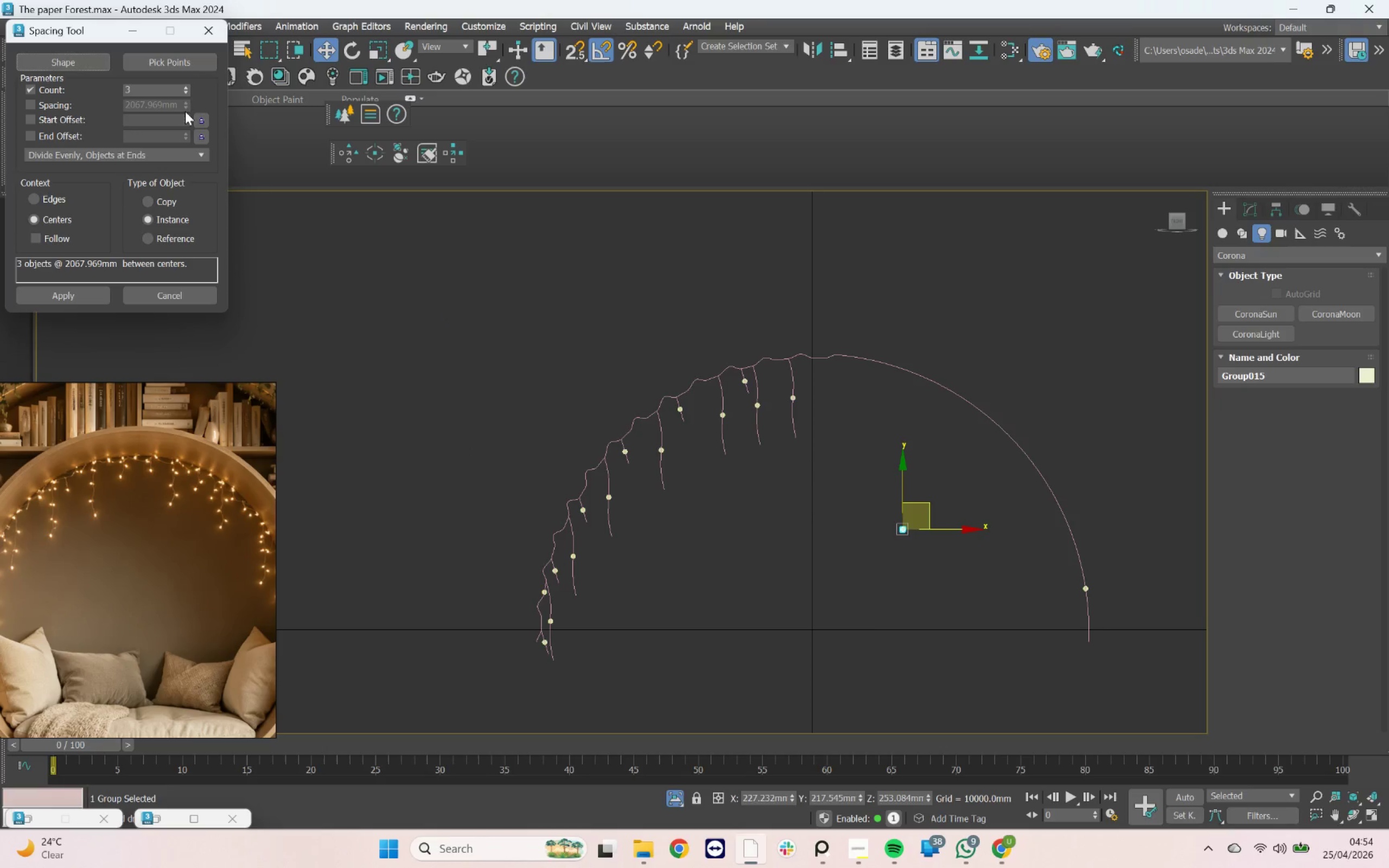 
left_click([183, 87])
 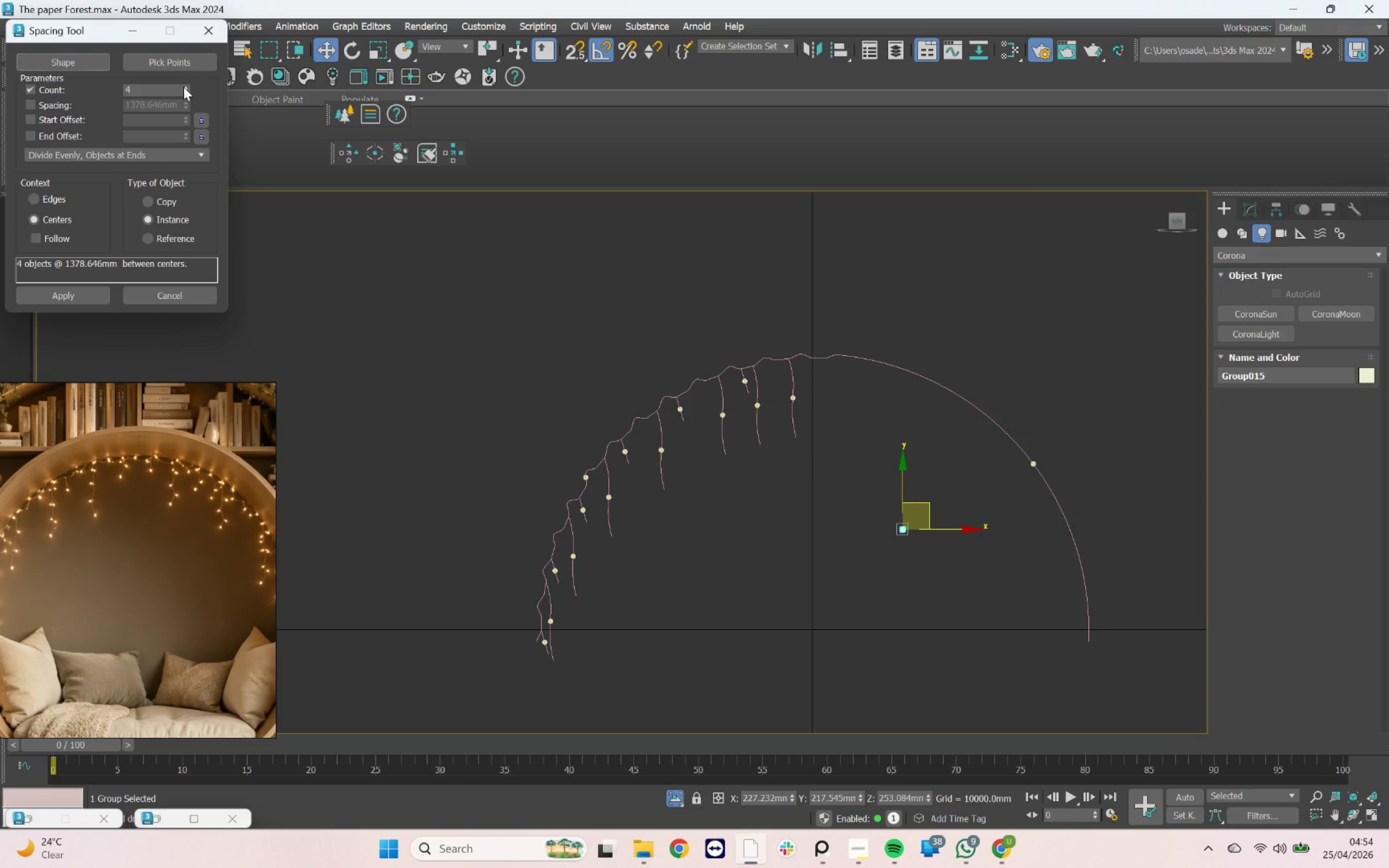 
left_click_drag(start_coordinate=[183, 87], to_coordinate=[196, 55])
 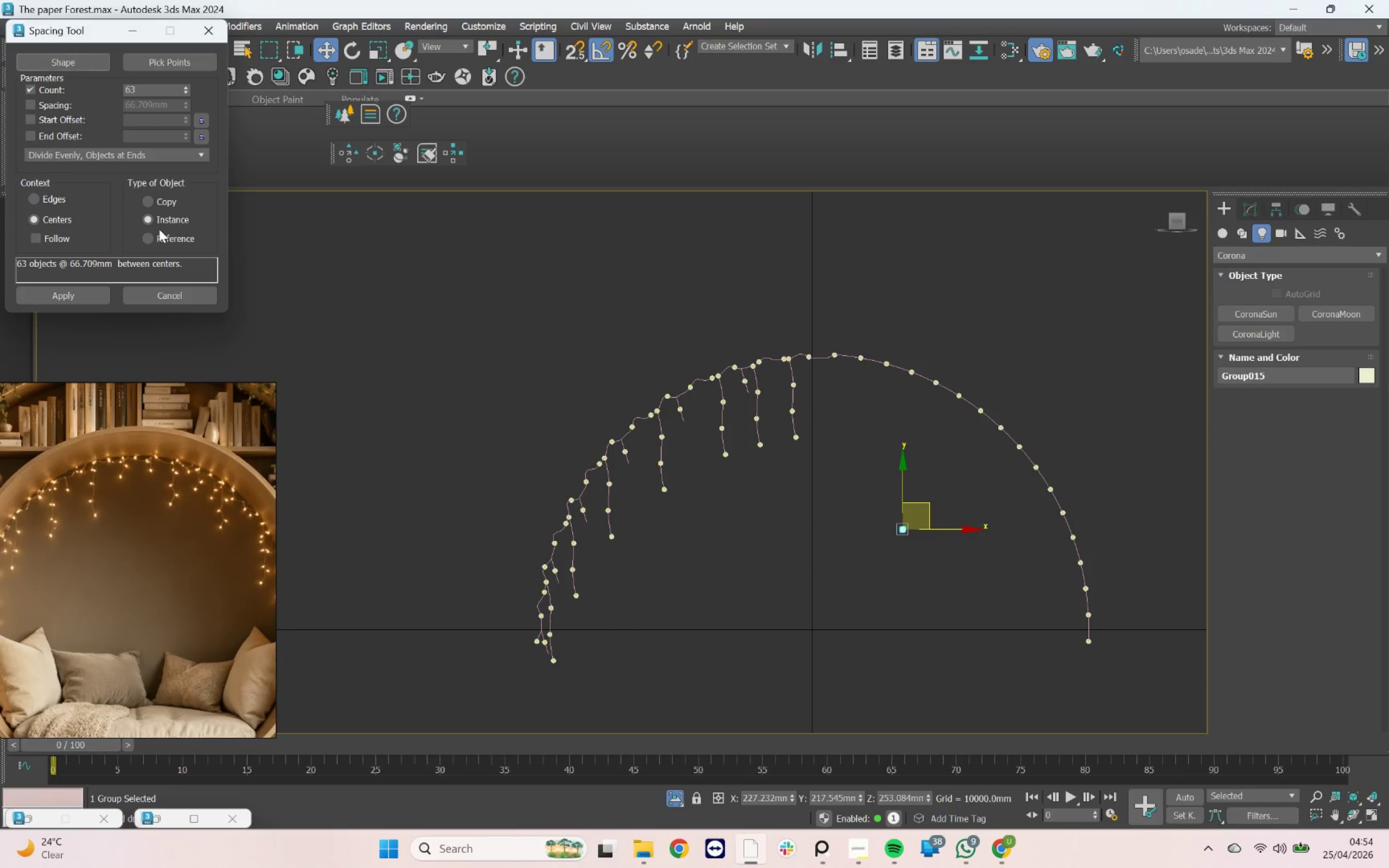 
wait(5.12)
 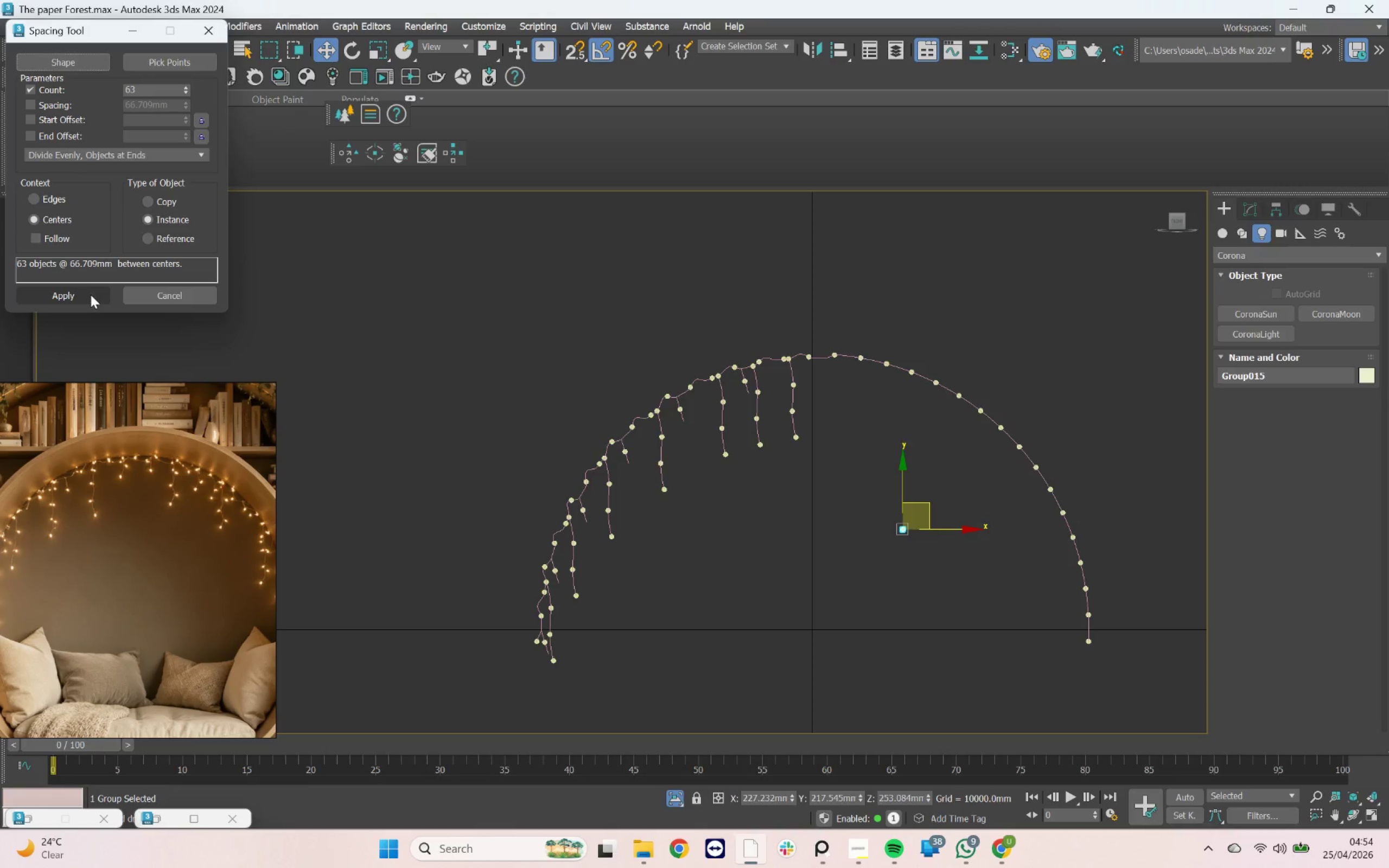 
left_click([64, 293])
 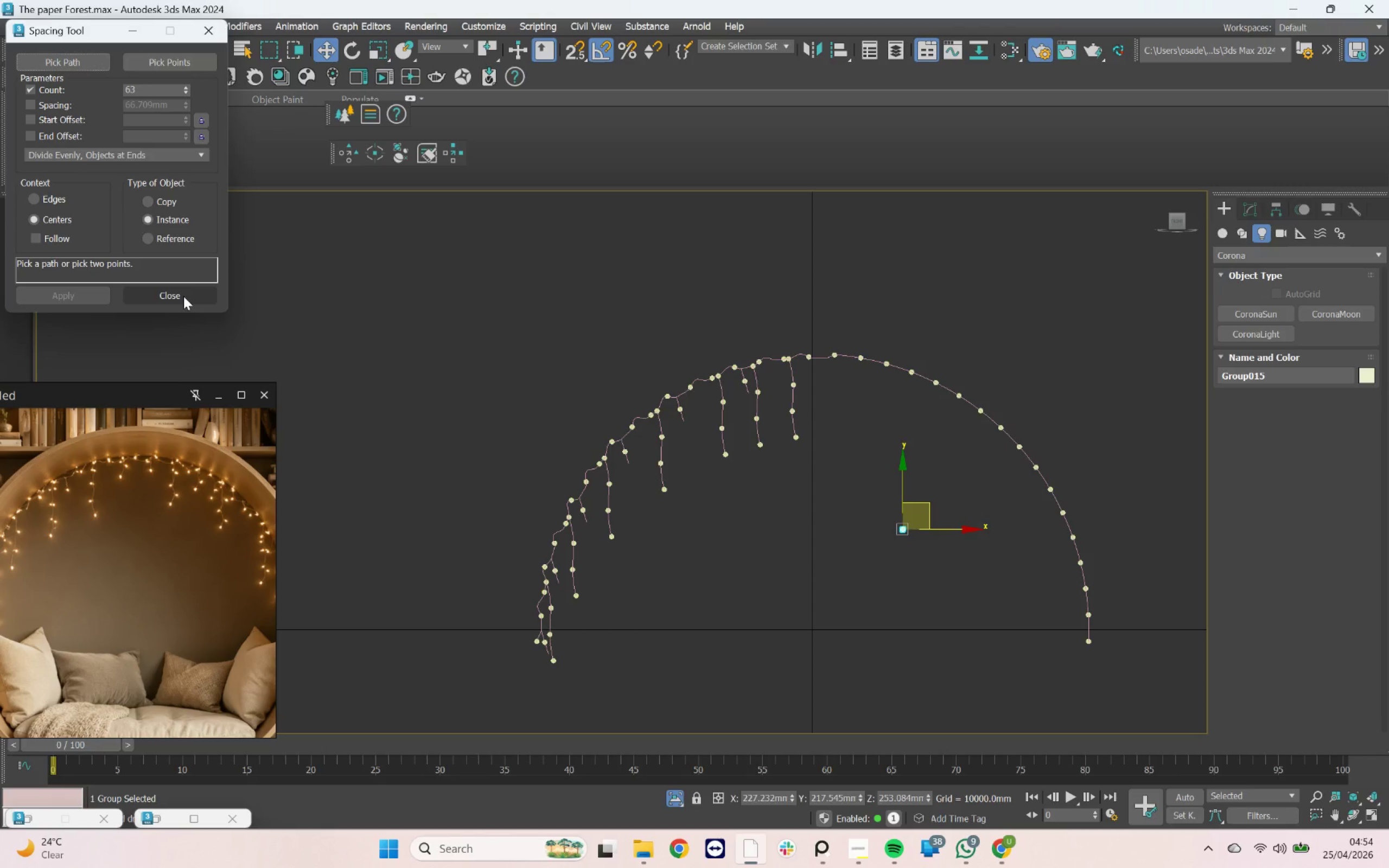 
left_click([179, 296])
 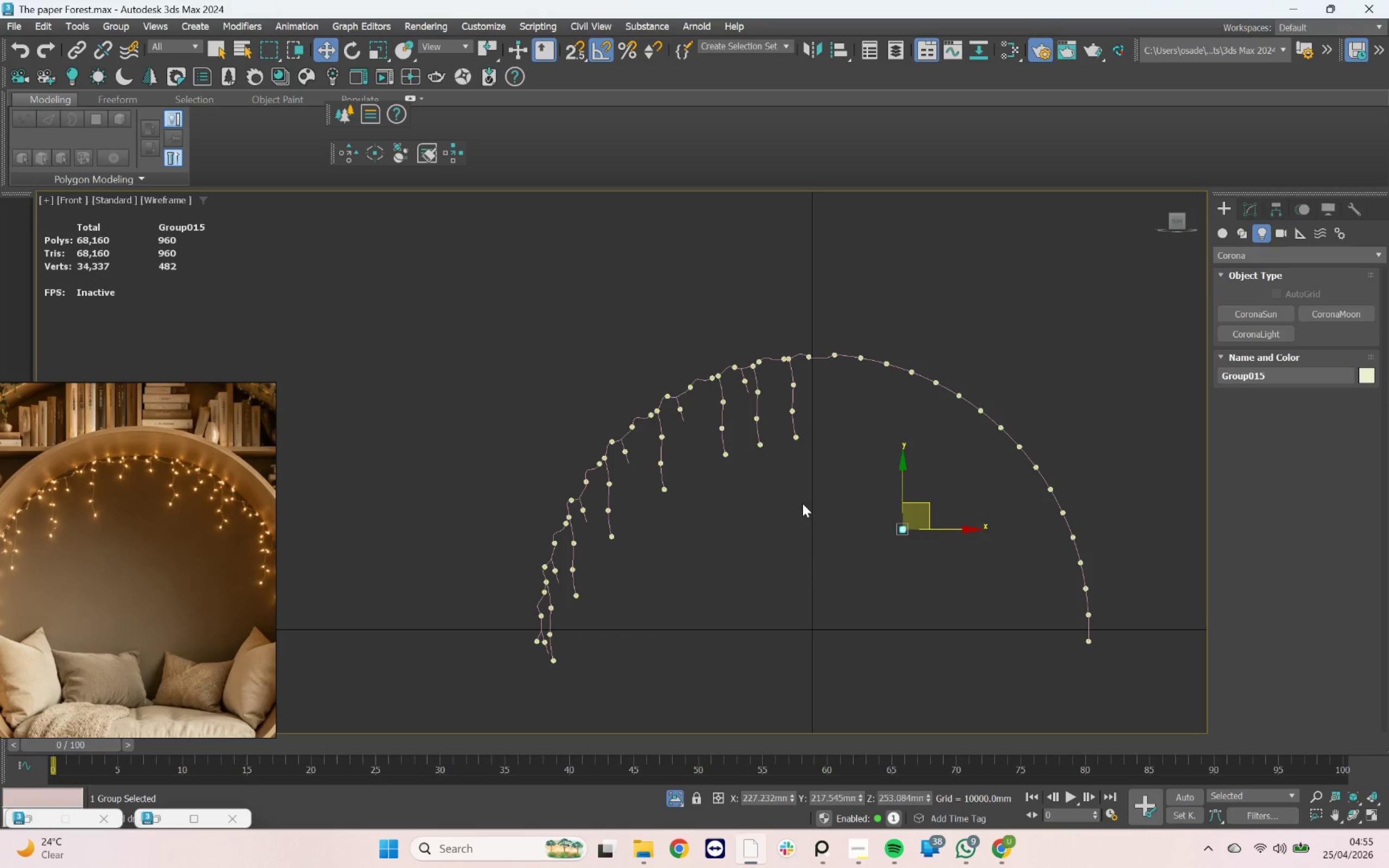 
hold_key(key=AltLeft, duration=1.09)
 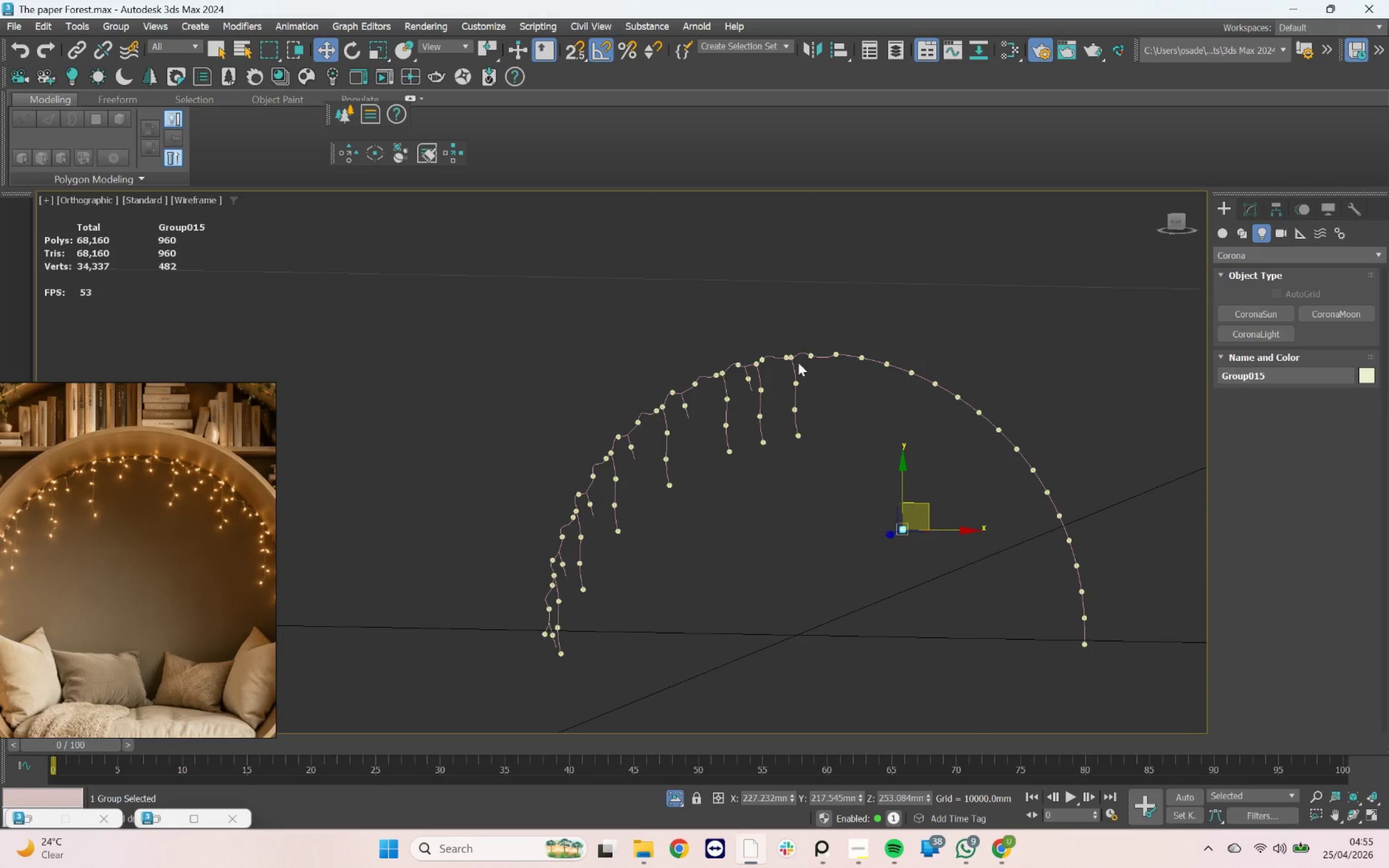 
scroll: coordinate [807, 348], scroll_direction: up, amount: 6.0
 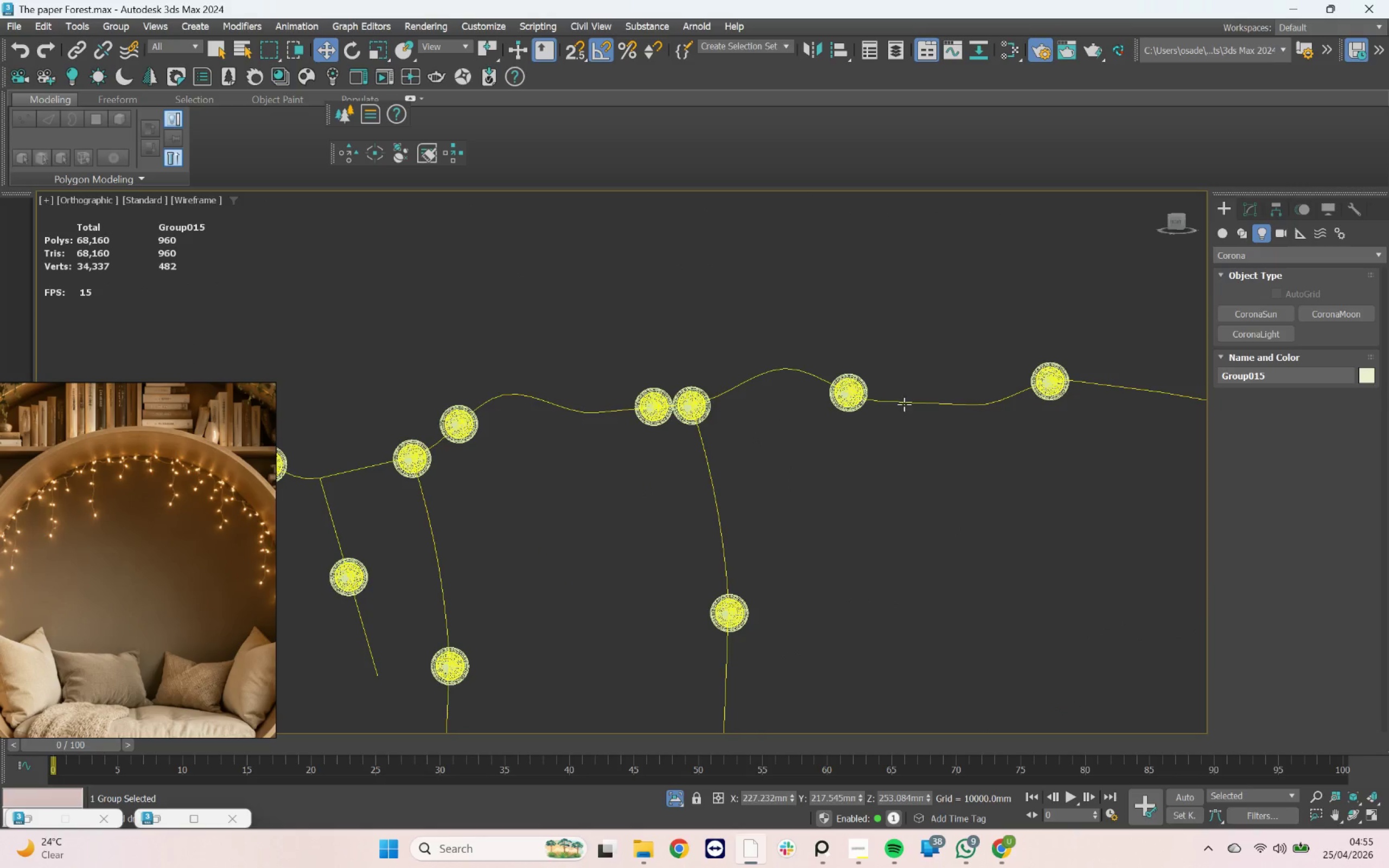 
left_click([902, 402])
 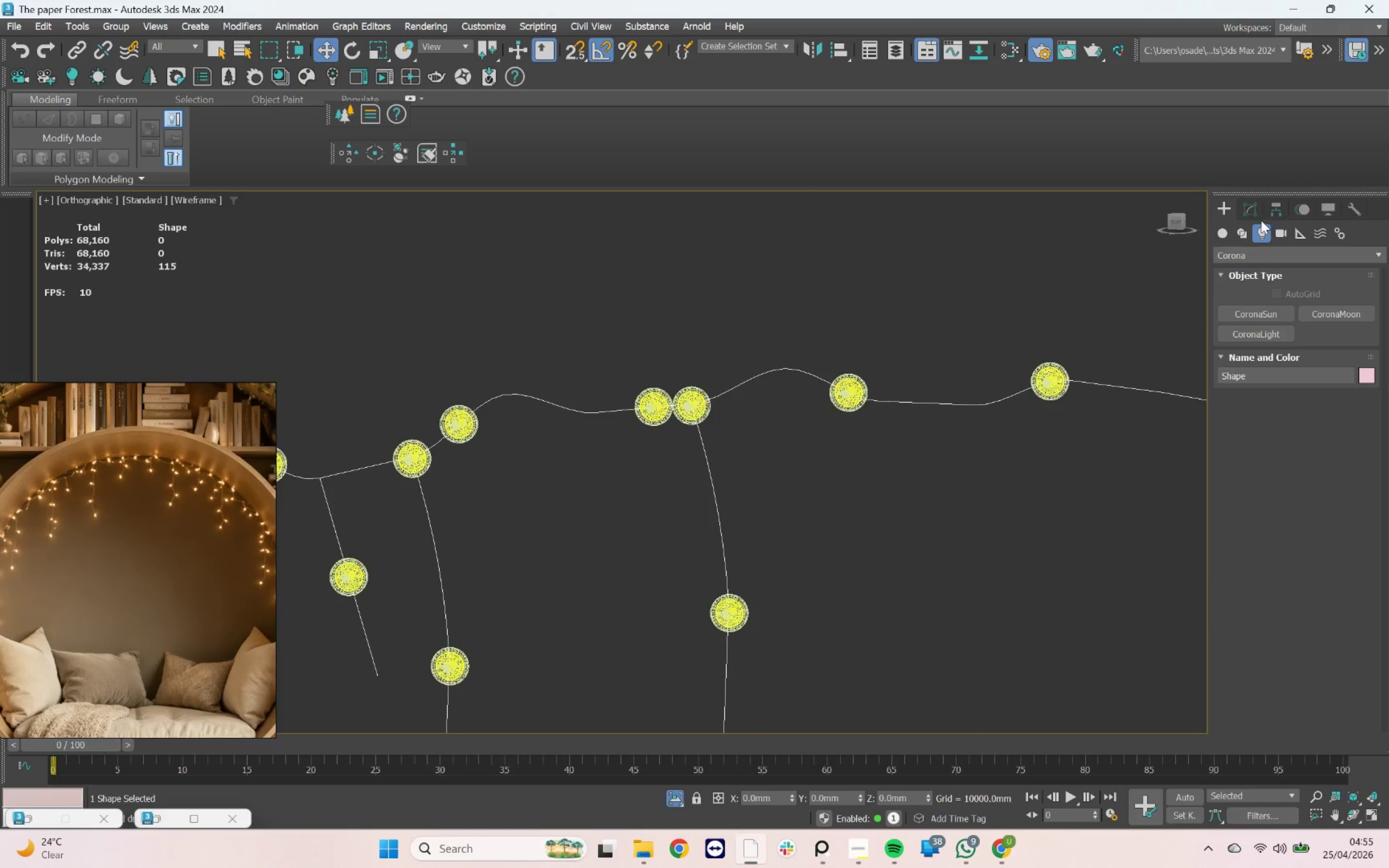 
left_click([1257, 212])
 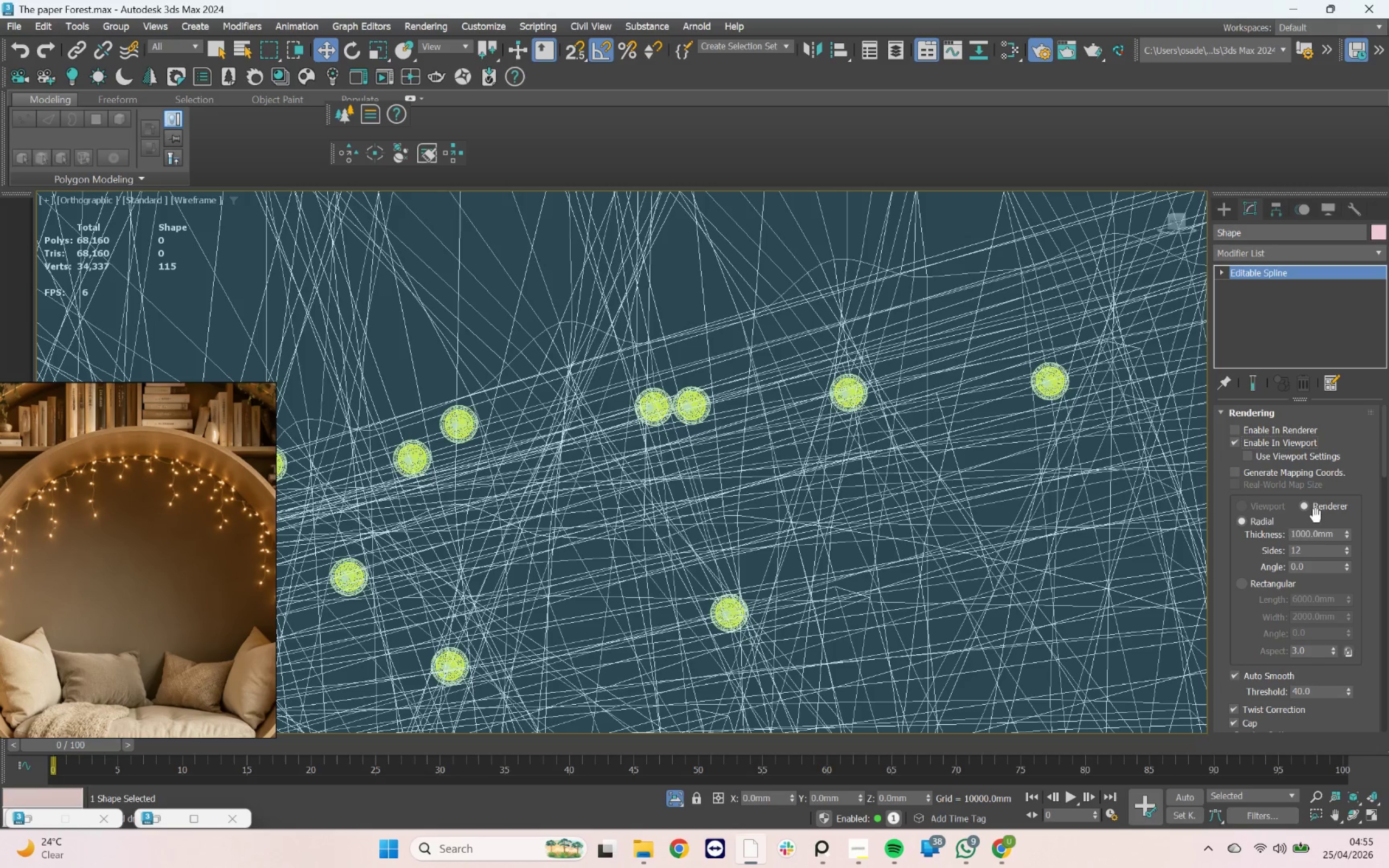 
right_click([1347, 533])
 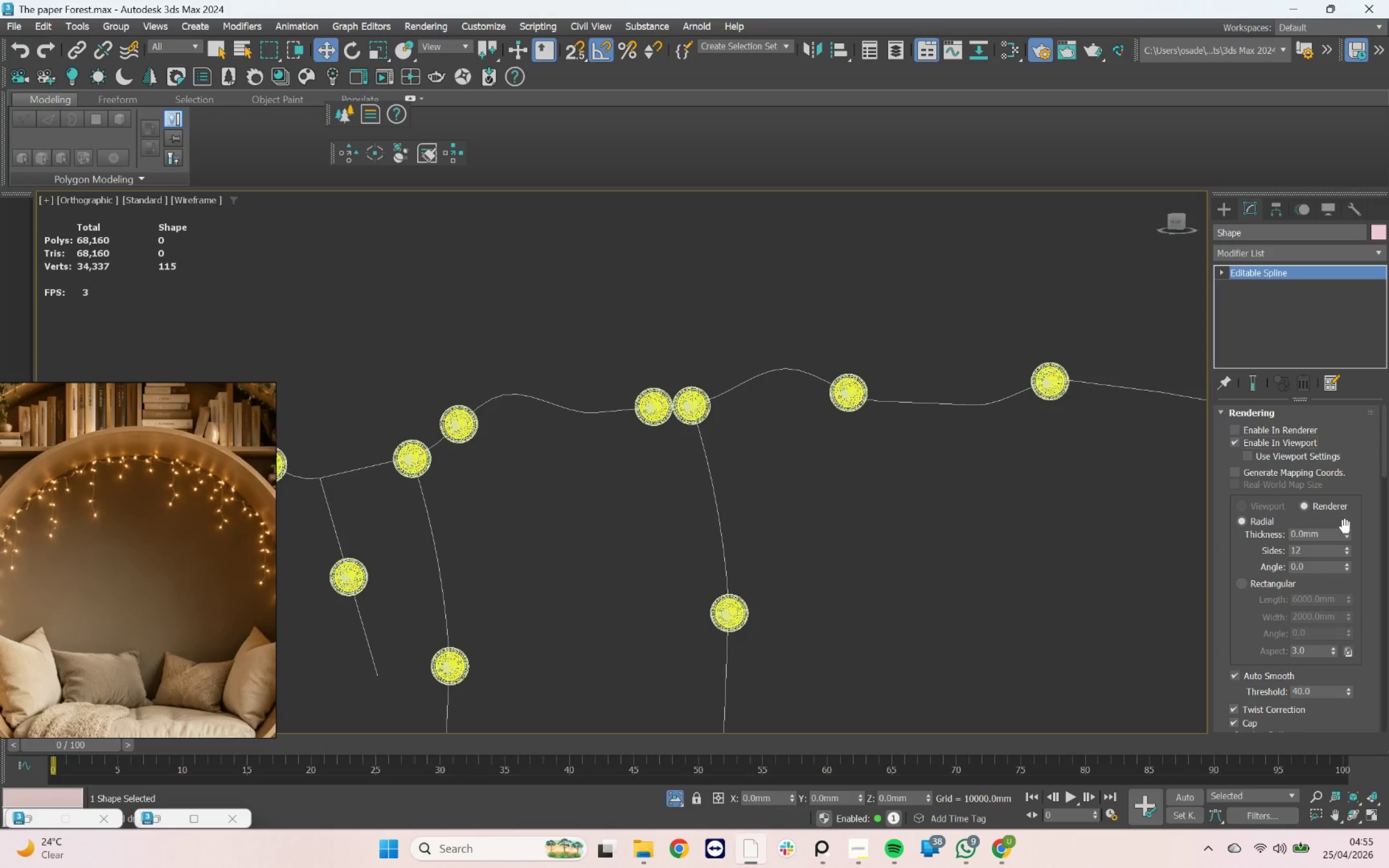 
left_click([1346, 527])
 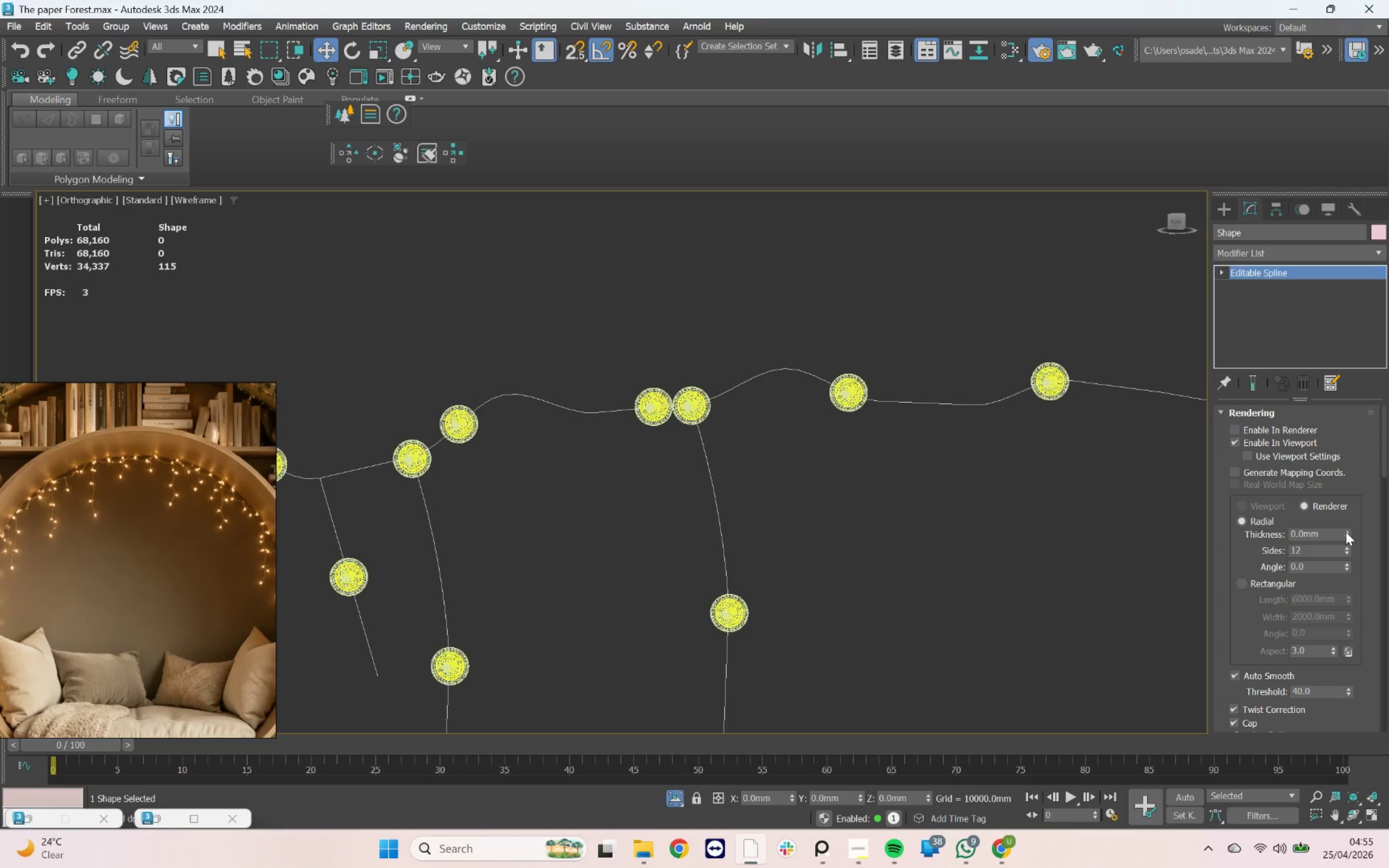 
left_click([1346, 532])
 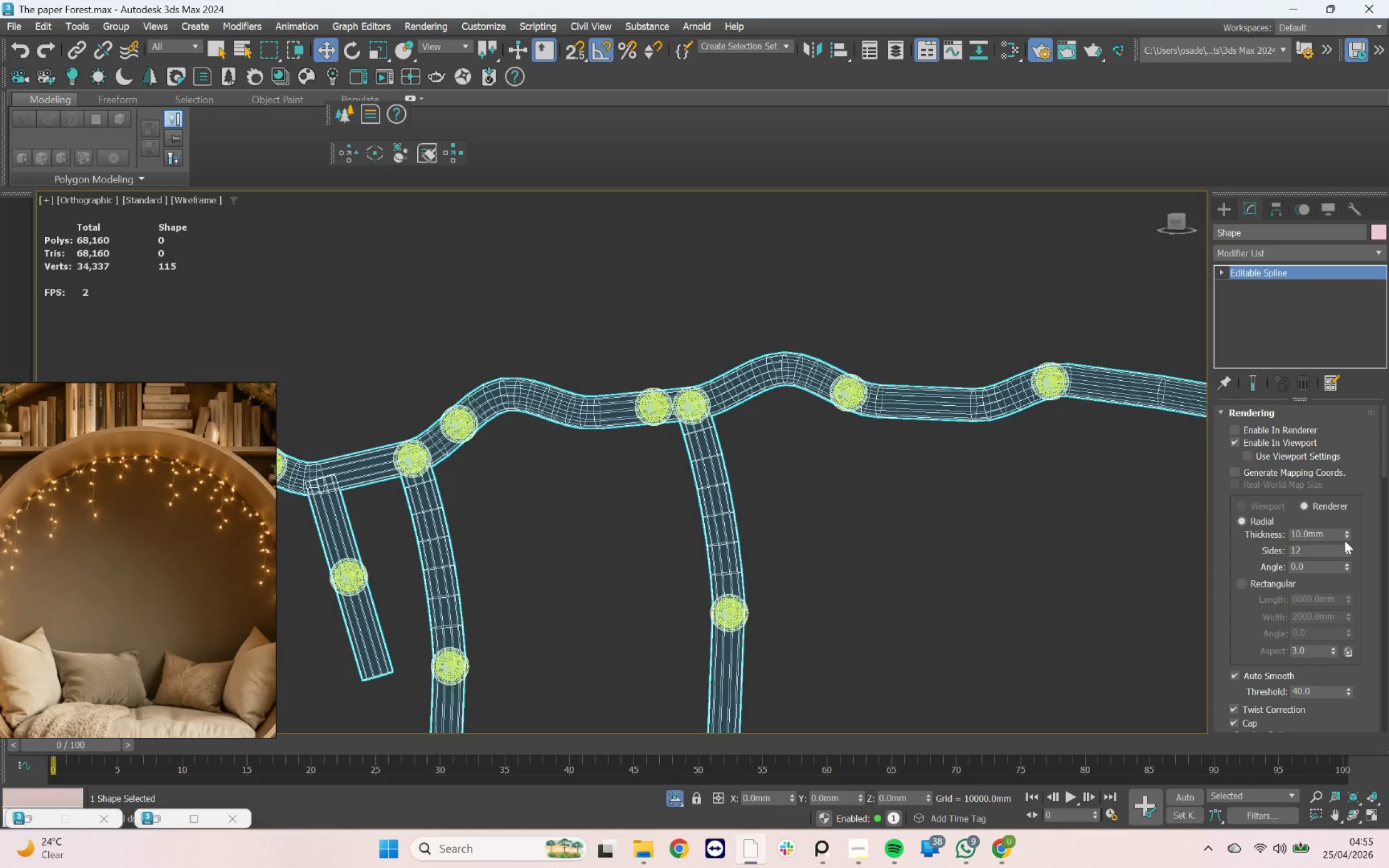 
left_click_drag(start_coordinate=[1329, 536], to_coordinate=[1268, 536])
 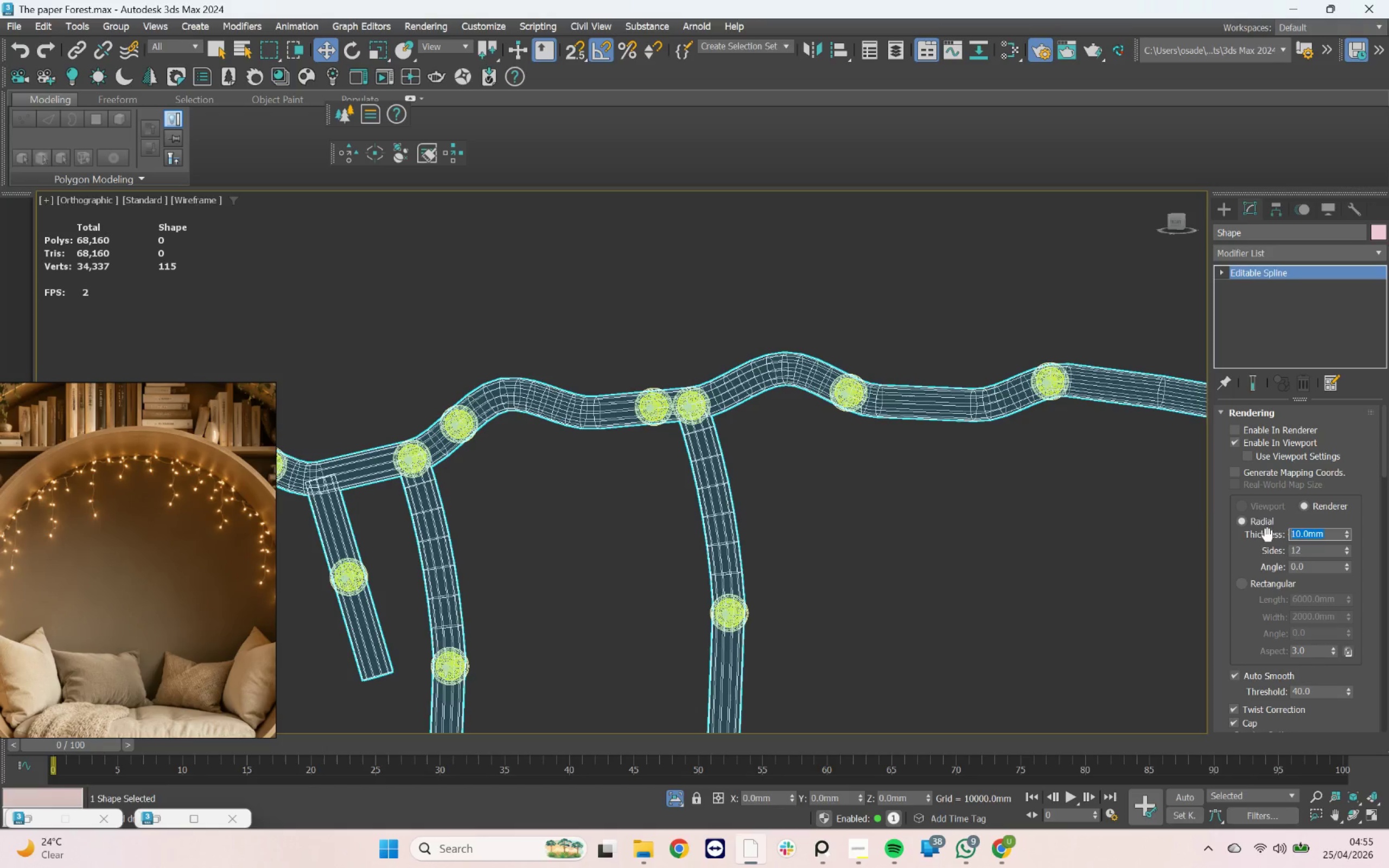 
key(1)
 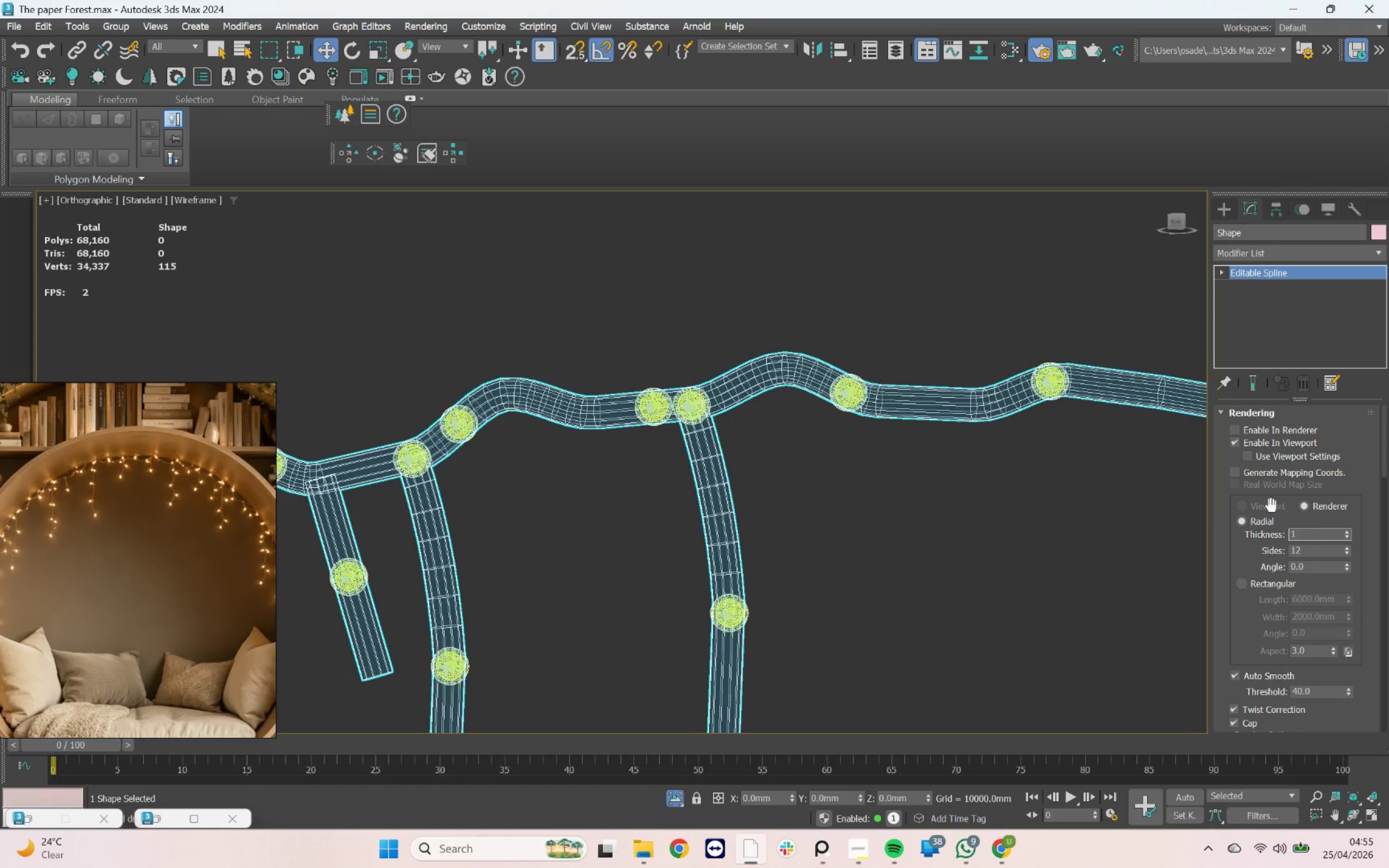 
key(Enter)
 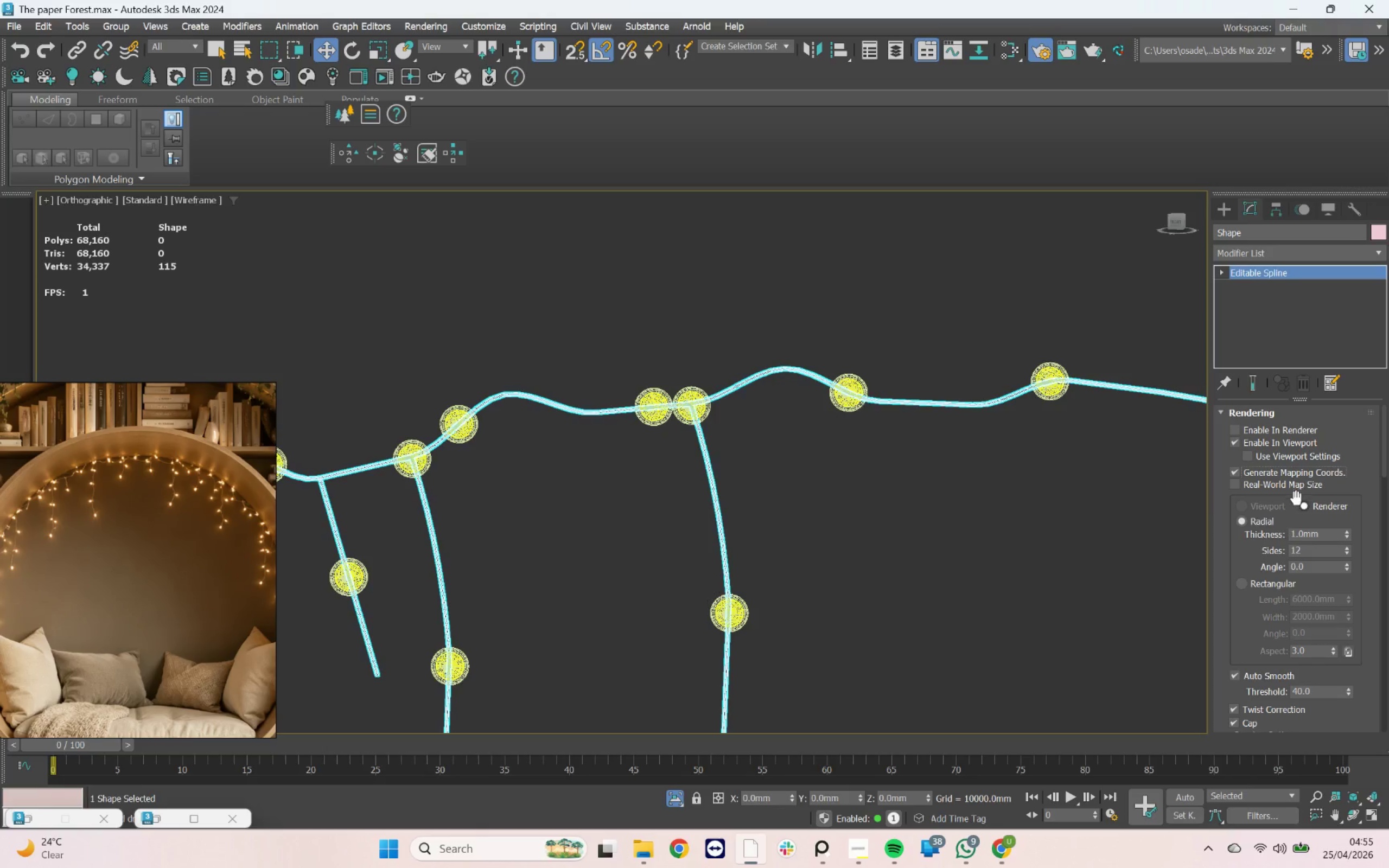 
left_click([1236, 485])
 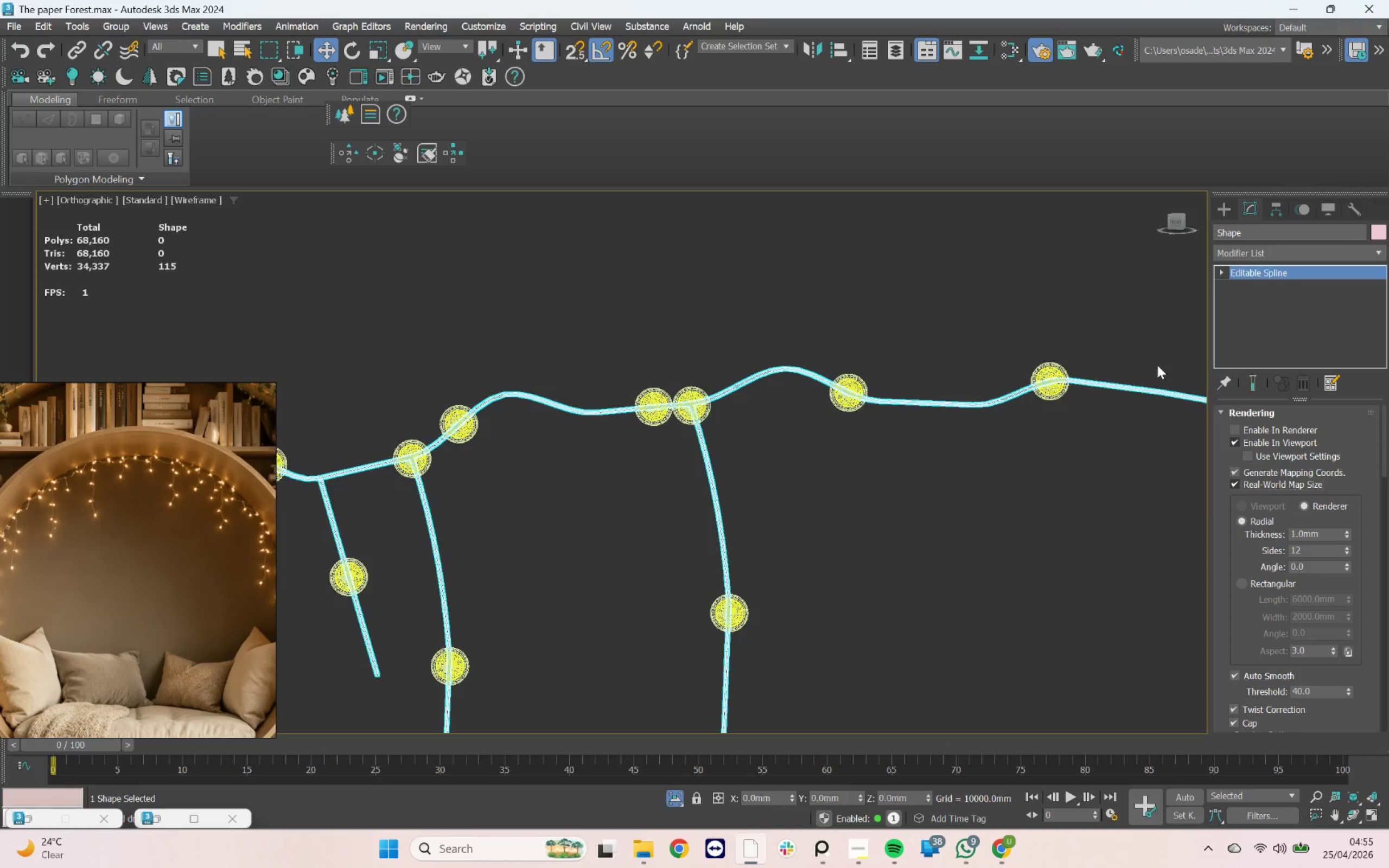 
left_click([1116, 359])
 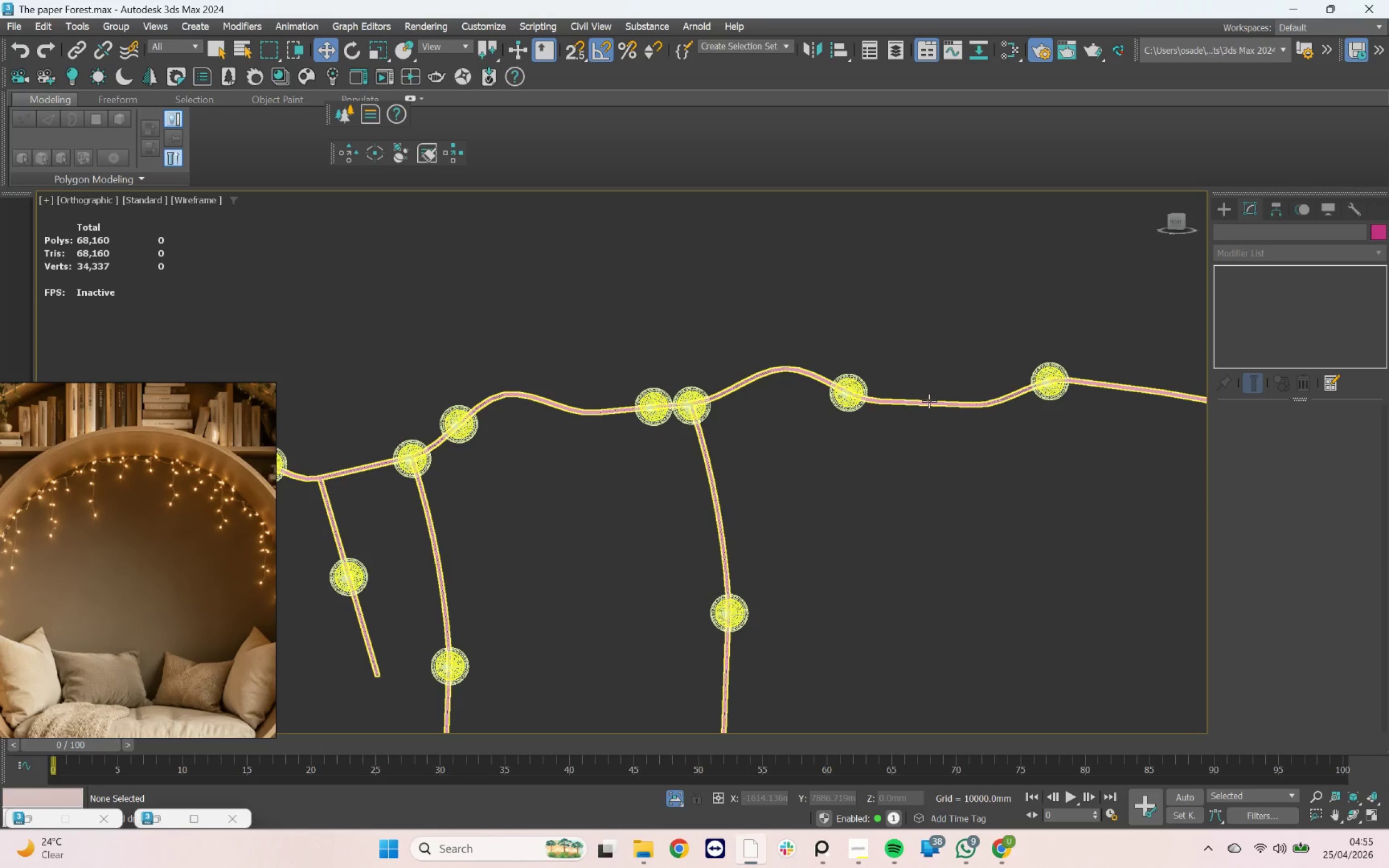 
left_click([929, 400])
 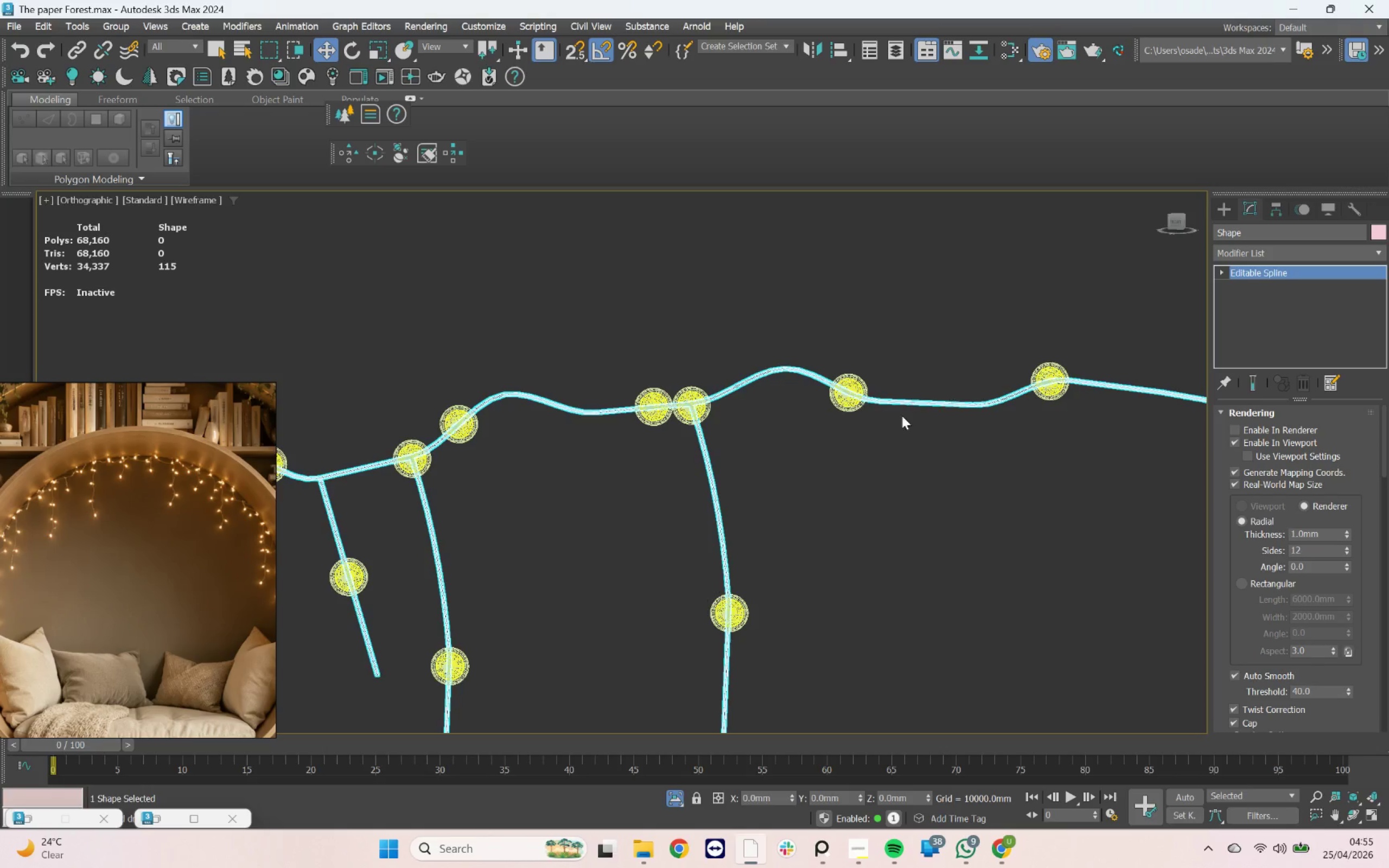 
scroll: coordinate [859, 397], scroll_direction: up, amount: 6.0
 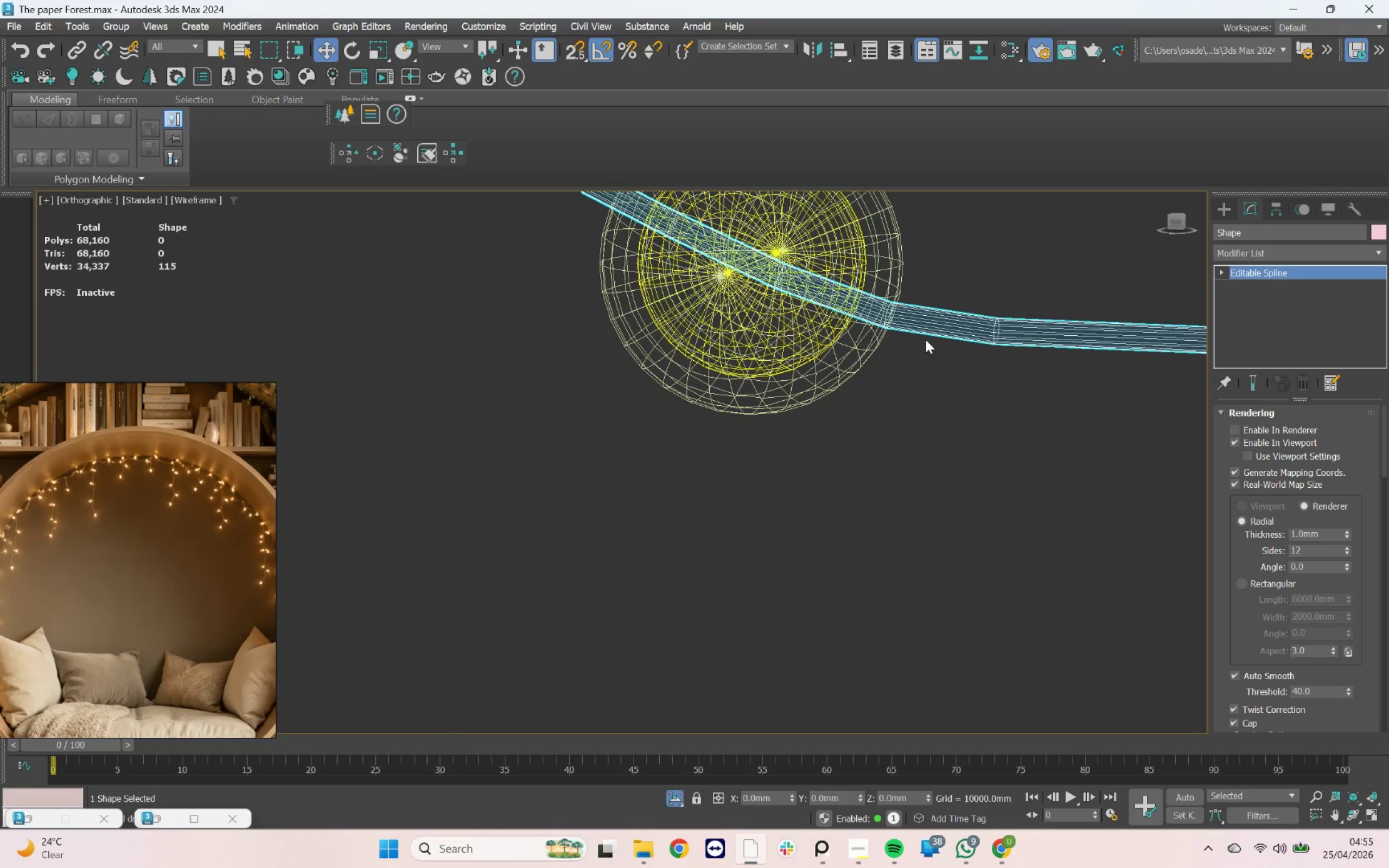 
scroll: coordinate [981, 413], scroll_direction: down, amount: 11.0
 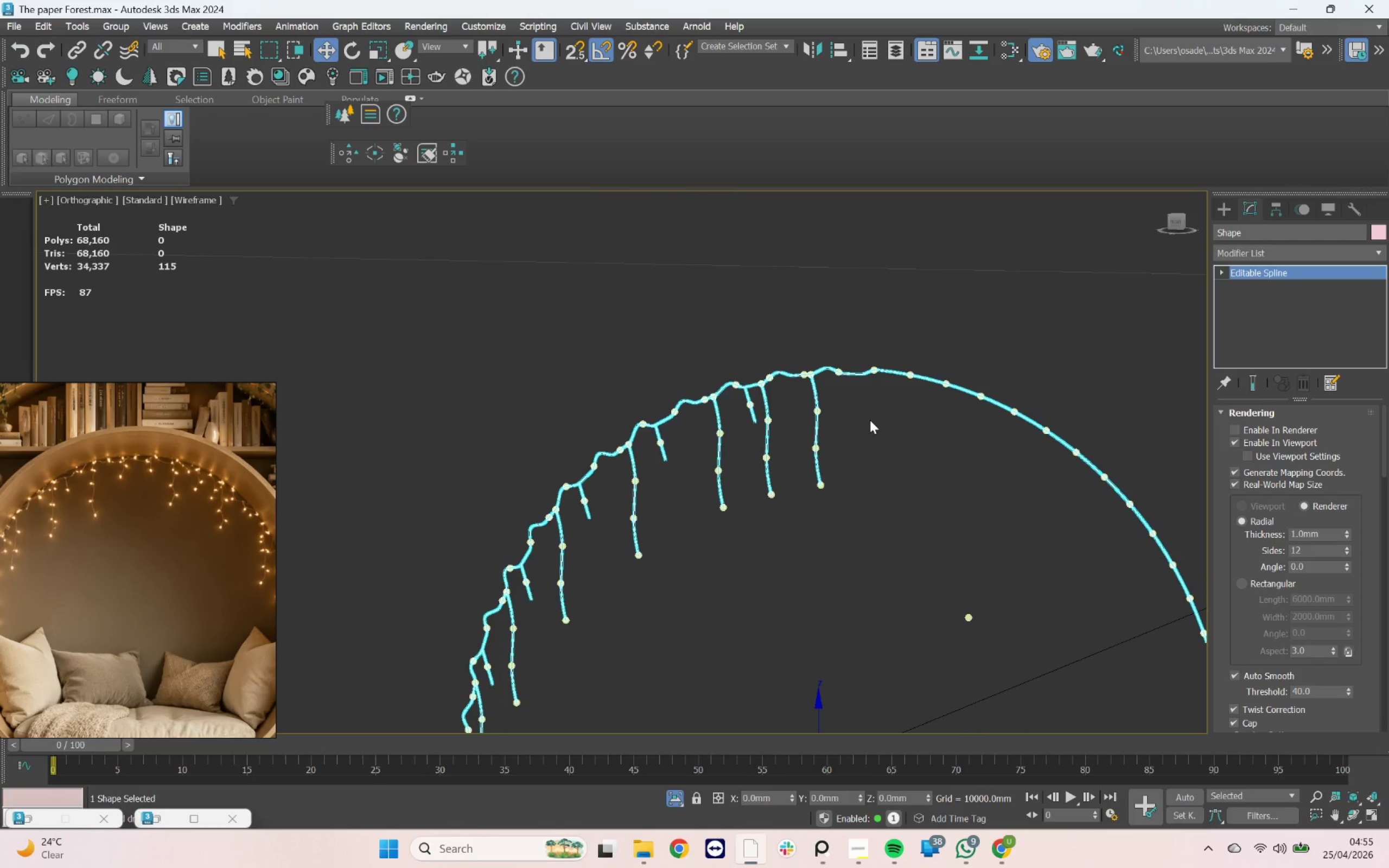 
key(F3)
 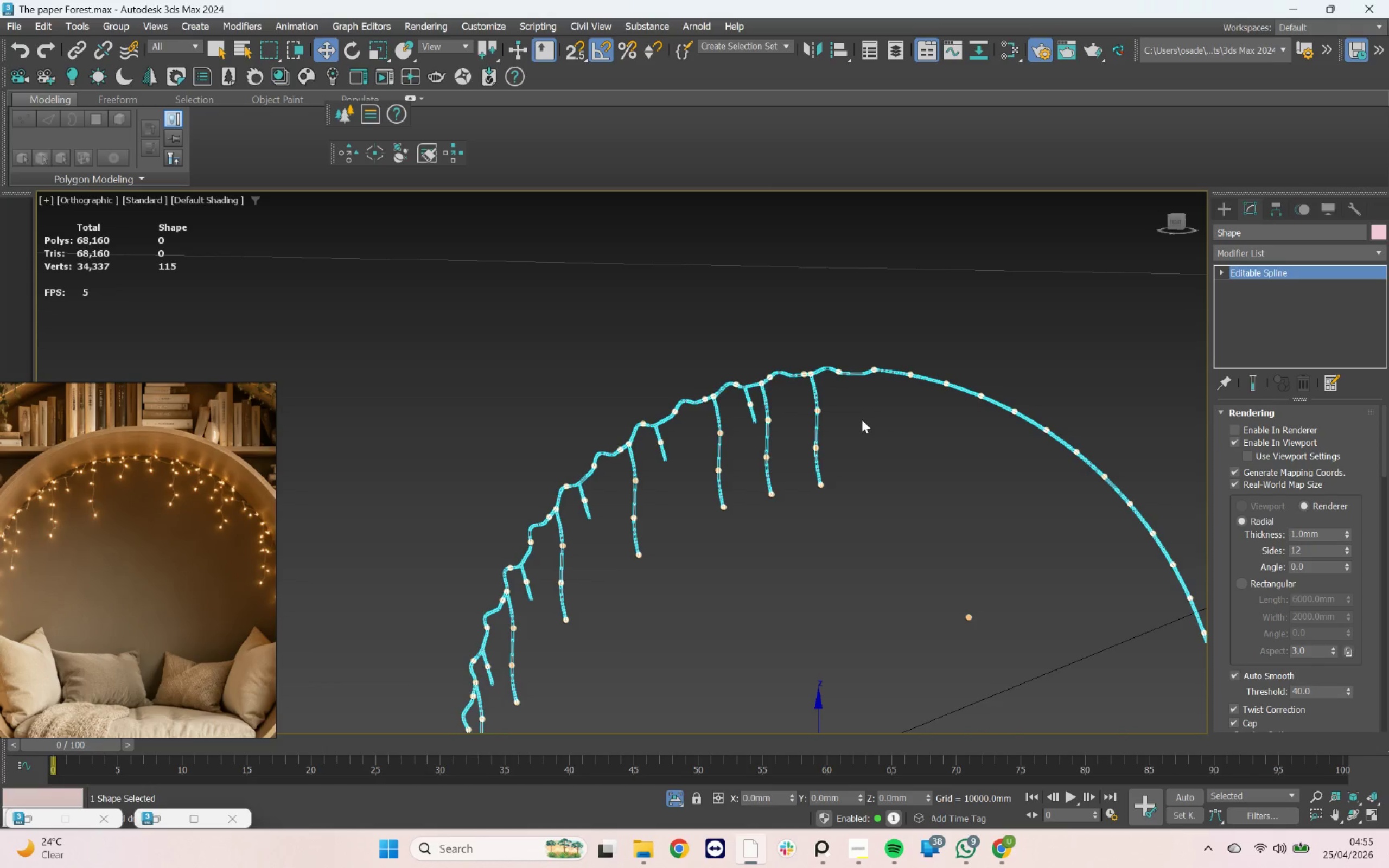 
key(F4)
 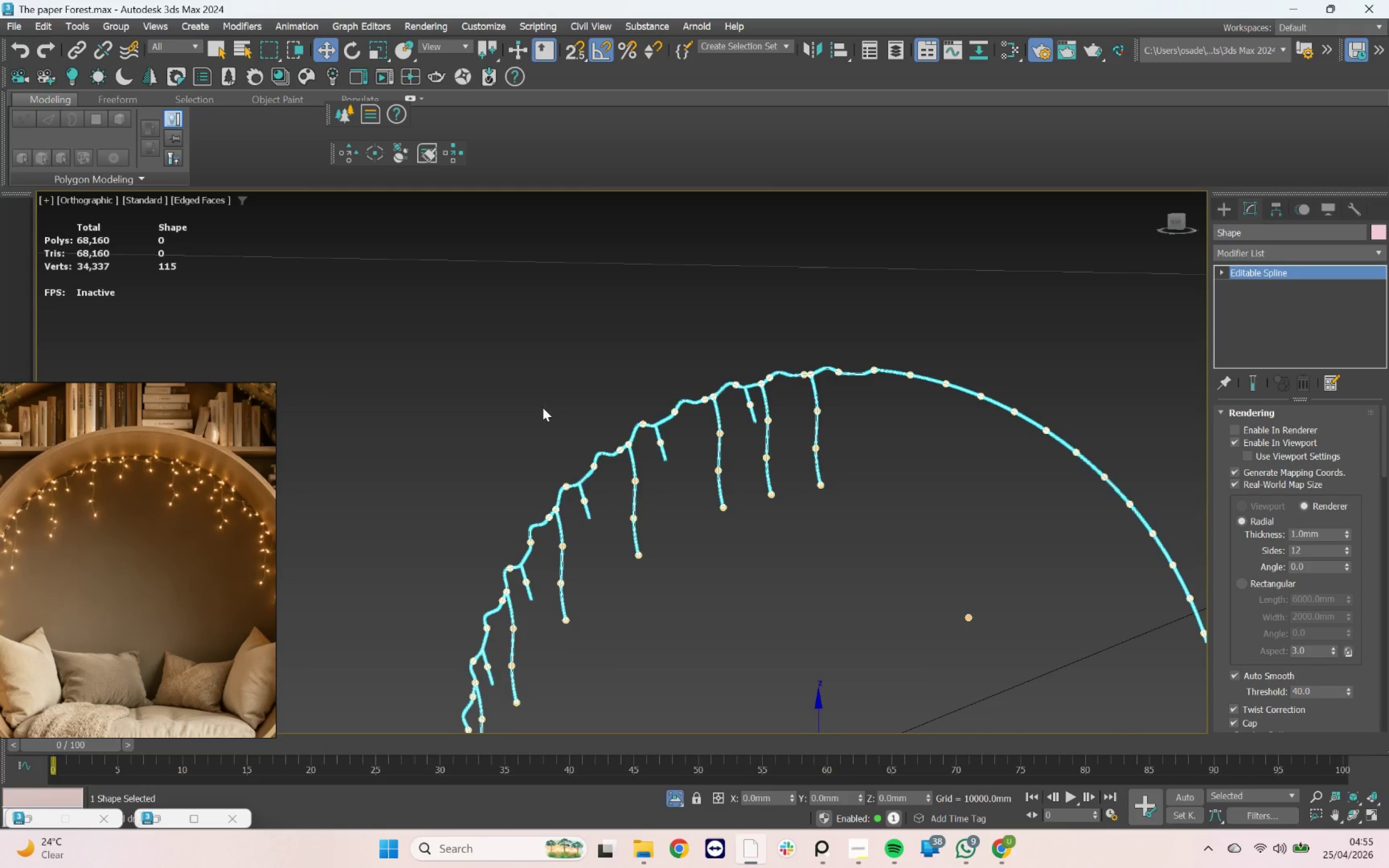 
left_click([713, 330])
 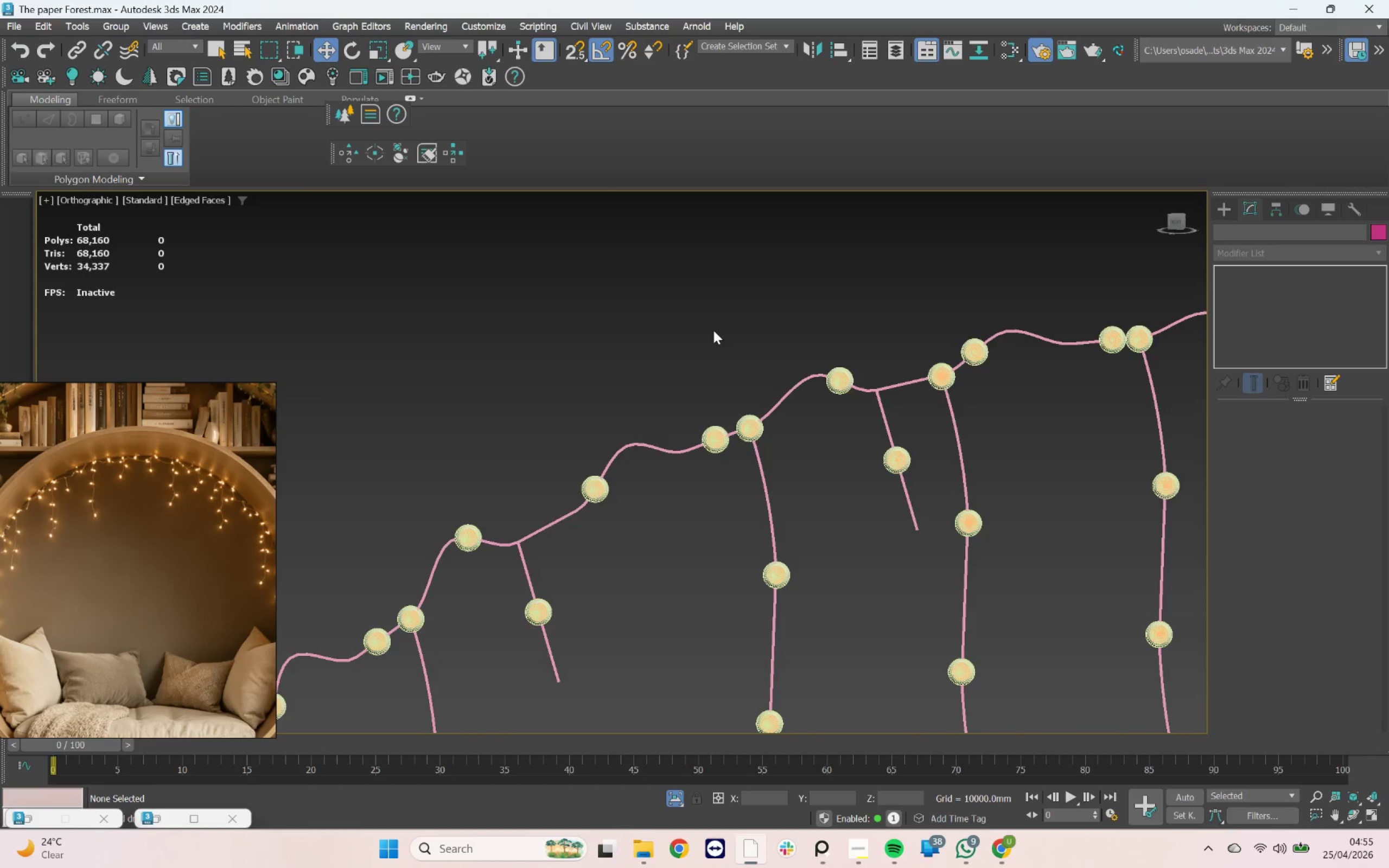 
scroll: coordinate [702, 386], scroll_direction: up, amount: 4.0
 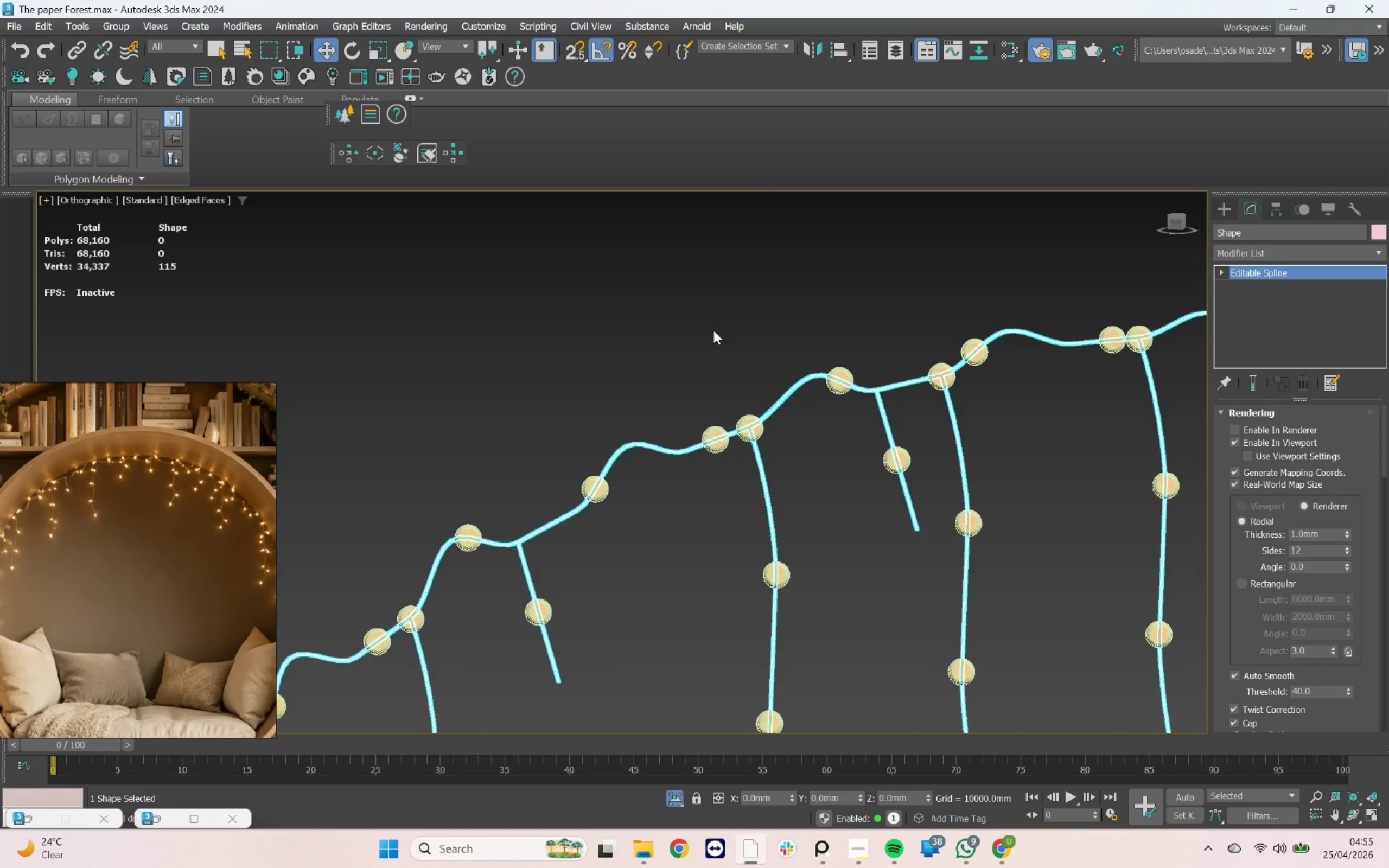 
key(F4)
 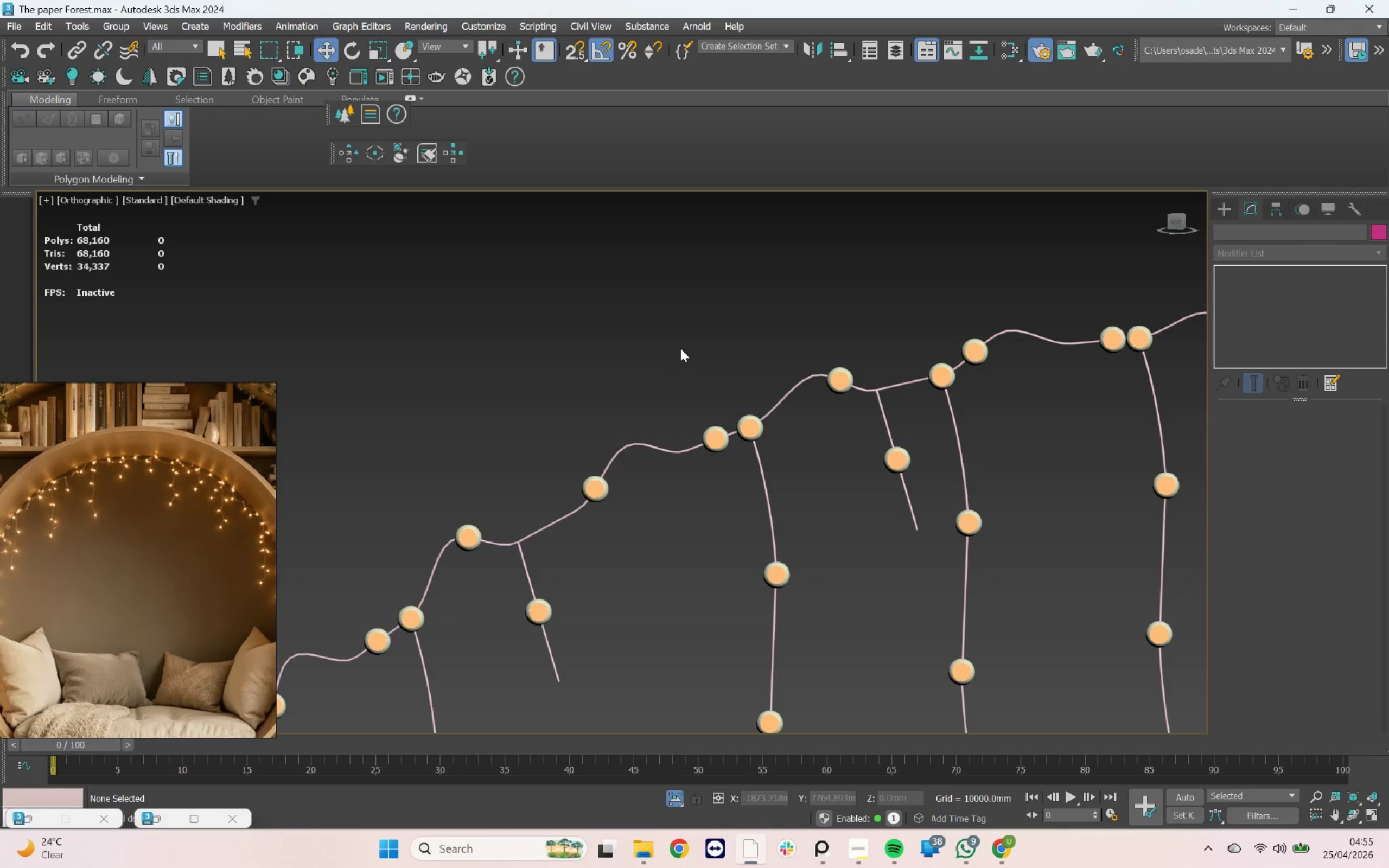 
scroll: coordinate [579, 494], scroll_direction: down, amount: 8.0
 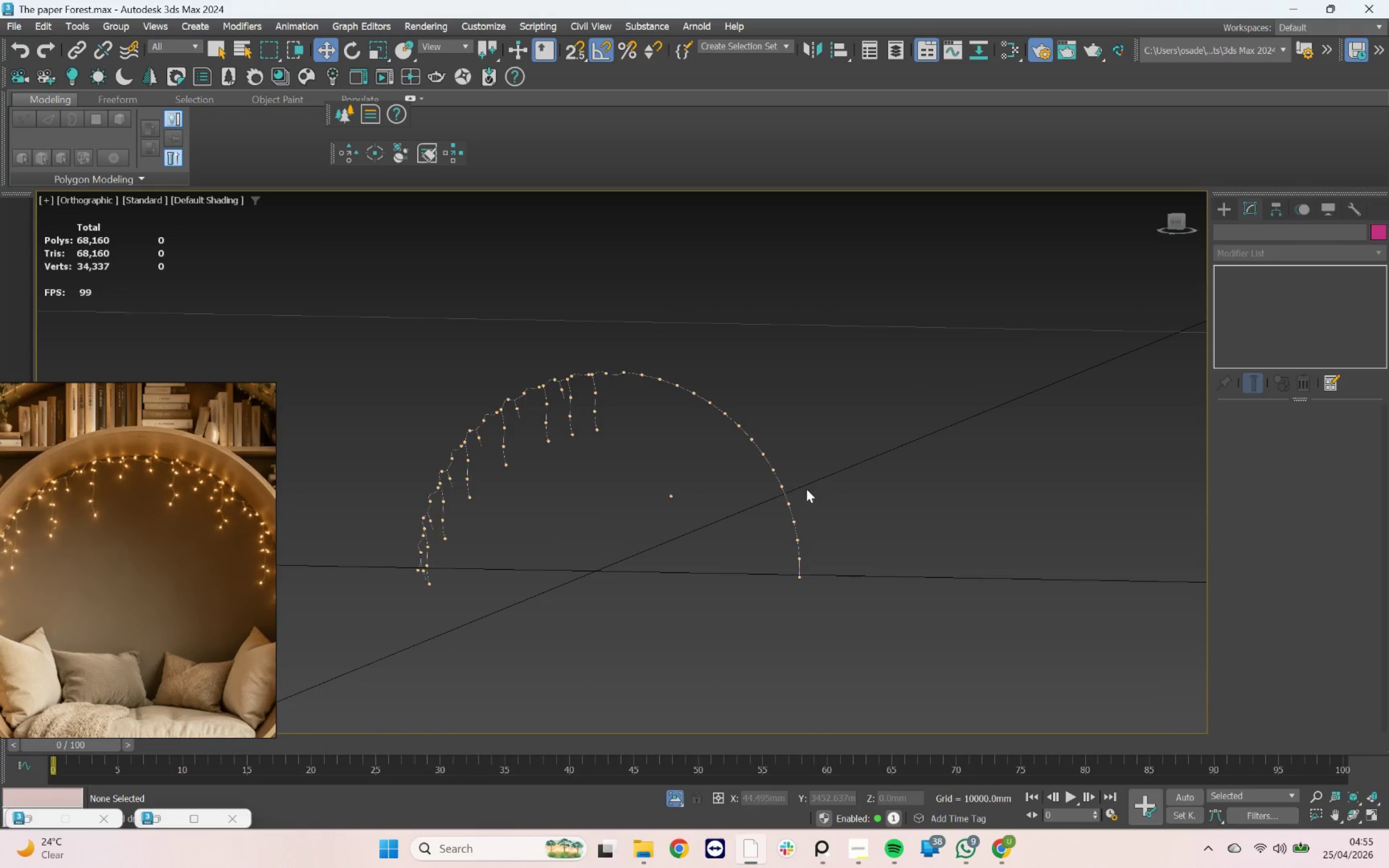 
hold_key(key=AltLeft, duration=1.07)
 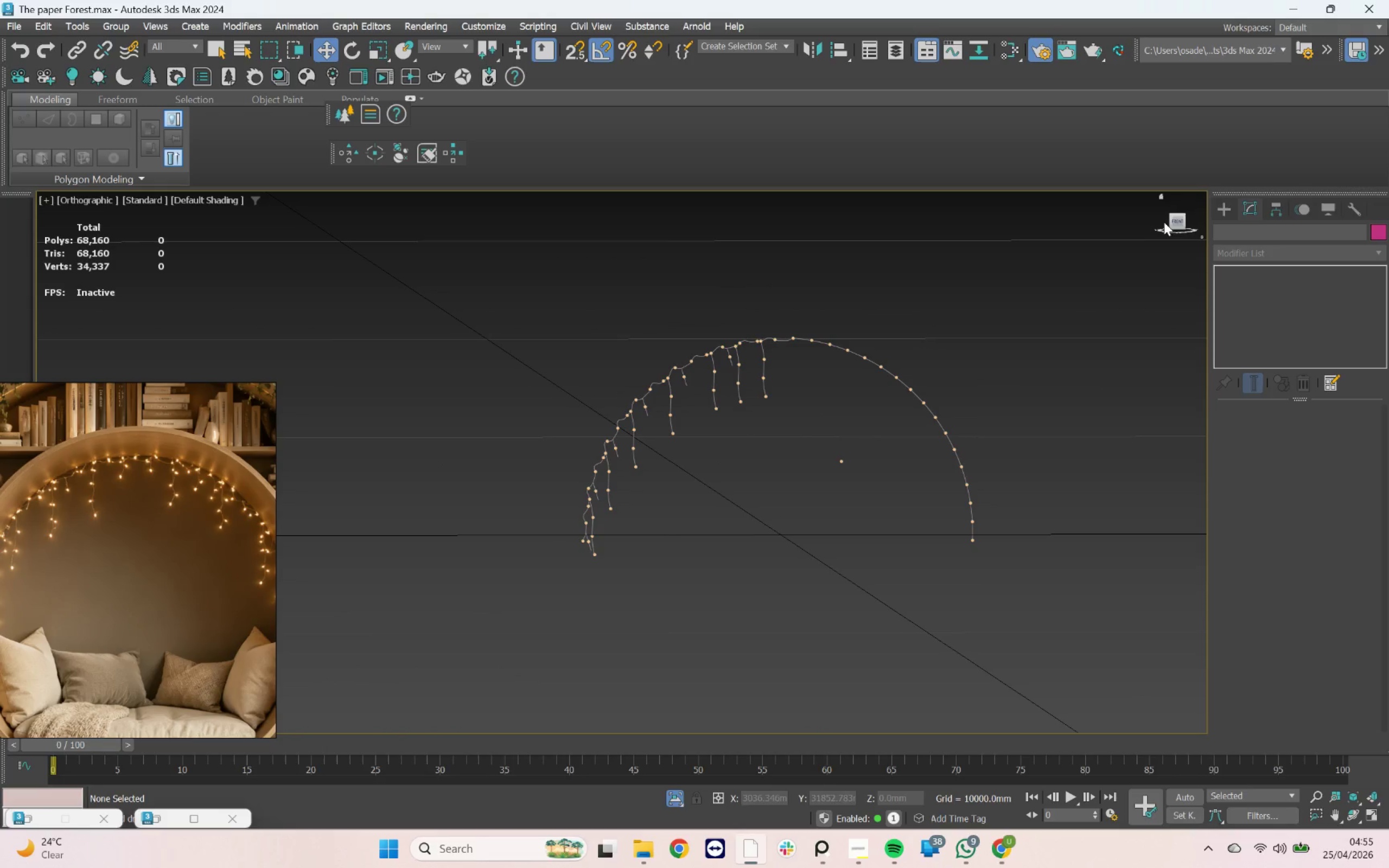 
left_click([1175, 220])
 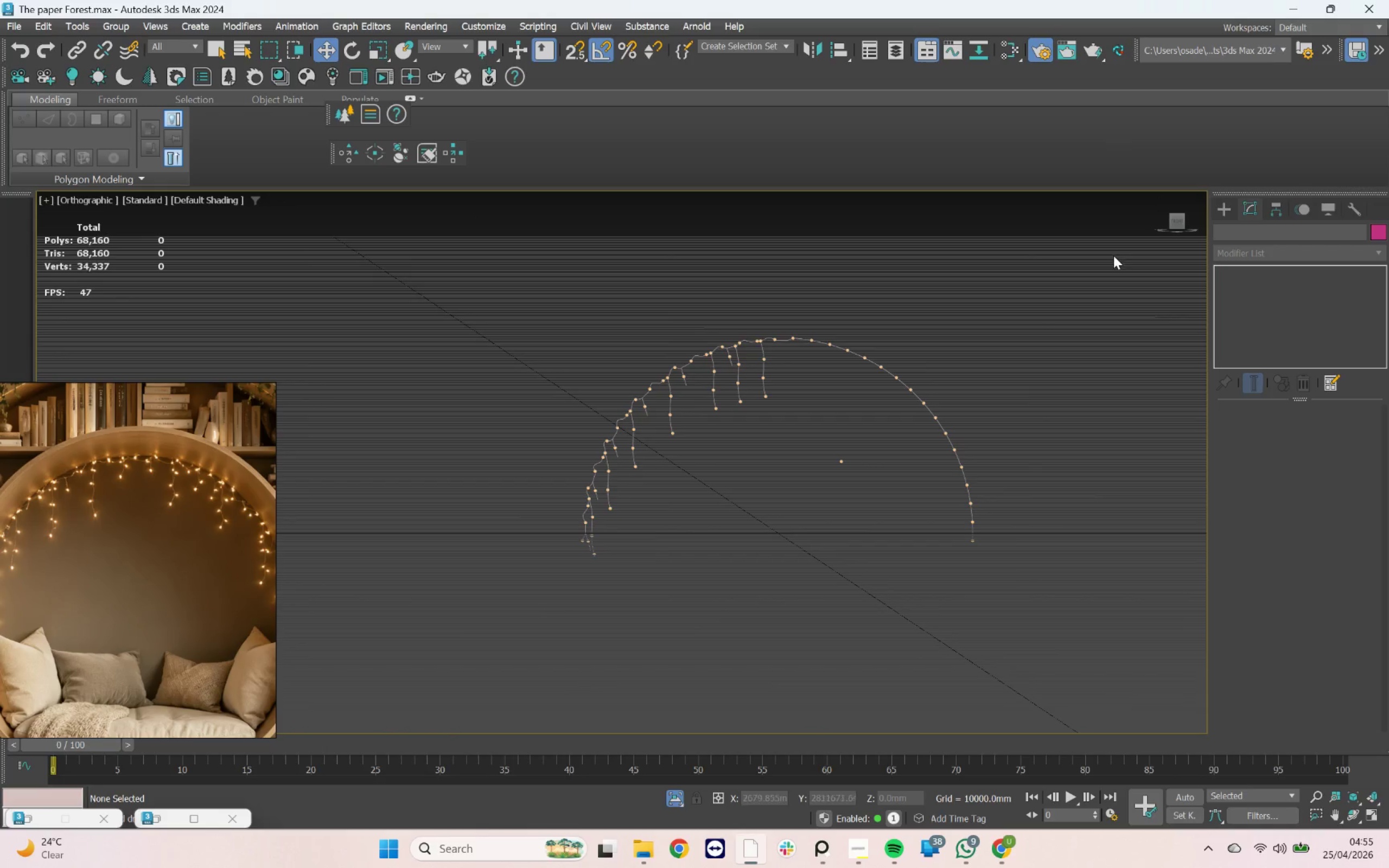 
type(fz)
 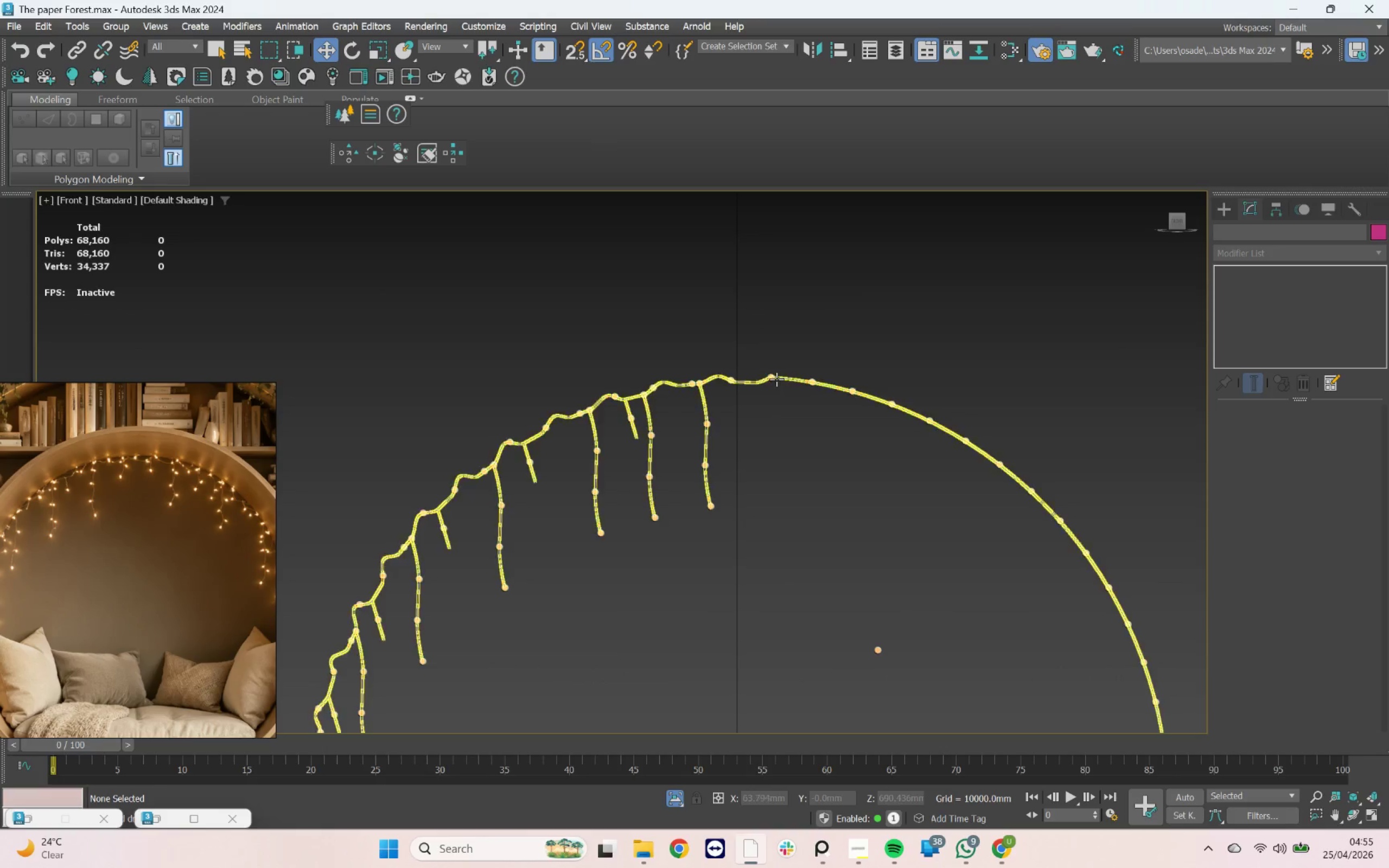 
left_click([775, 379])
 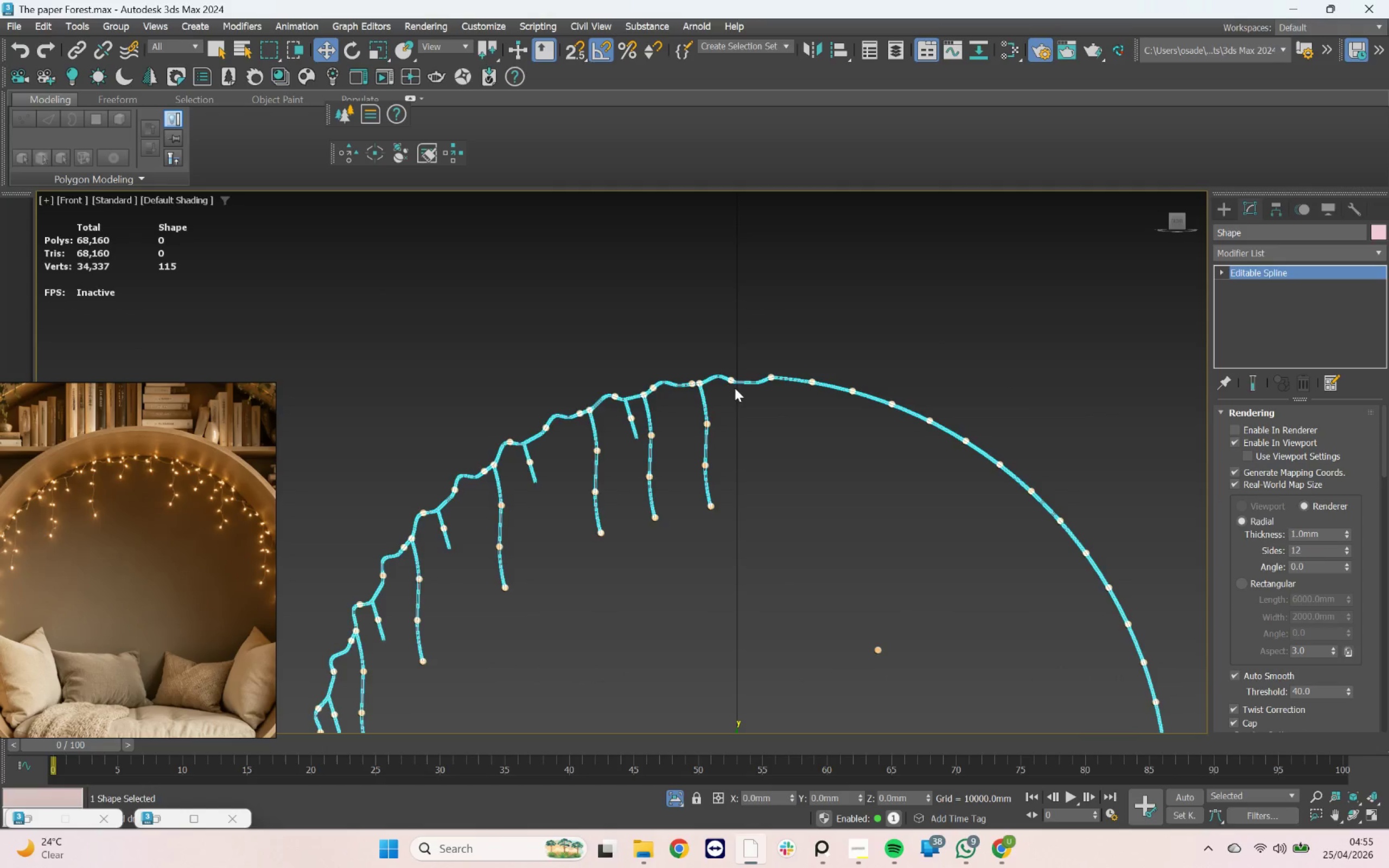 
scroll: coordinate [735, 388], scroll_direction: up, amount: 3.0
 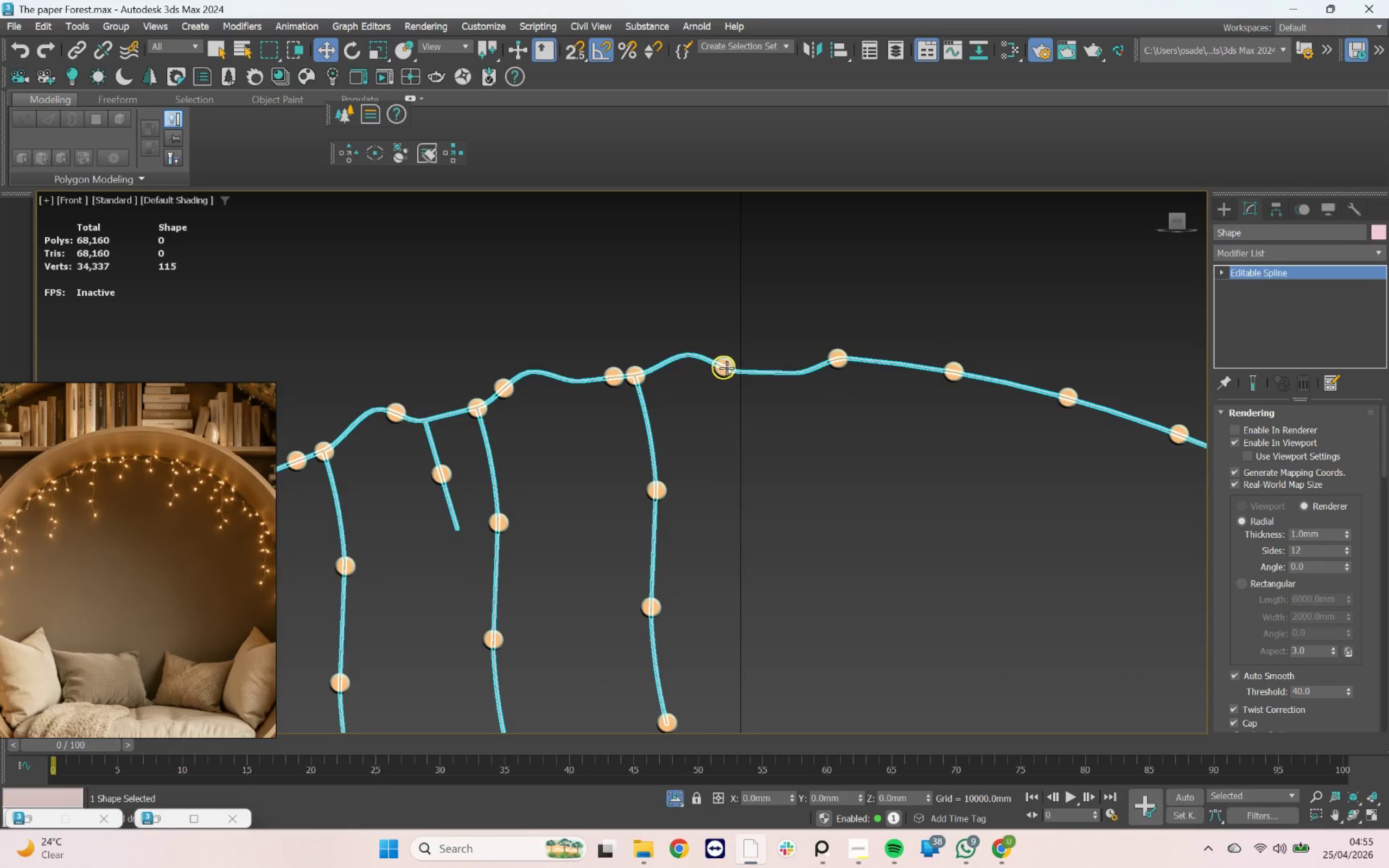 
left_click([727, 368])
 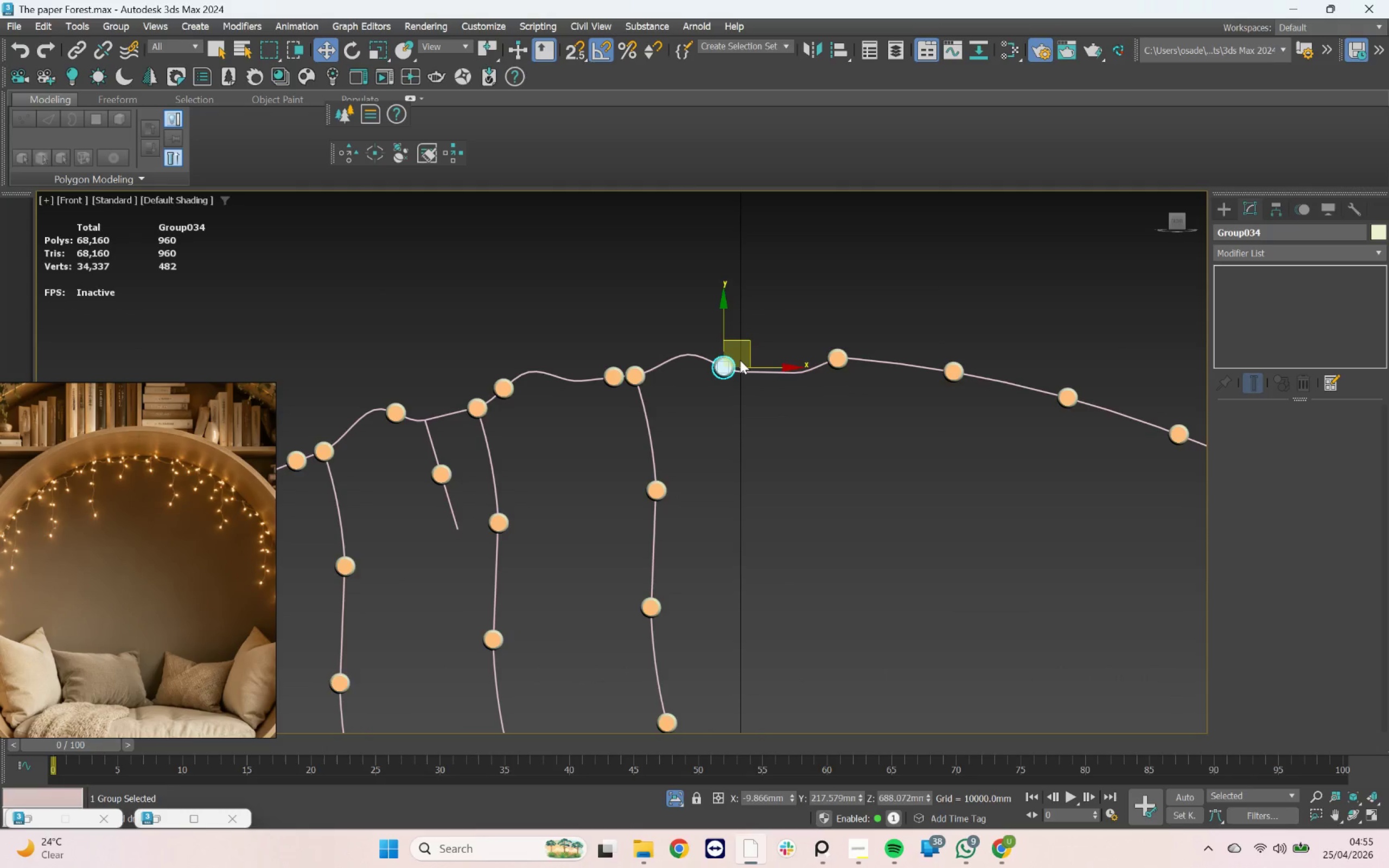 
scroll: coordinate [751, 360], scroll_direction: down, amount: 8.0
 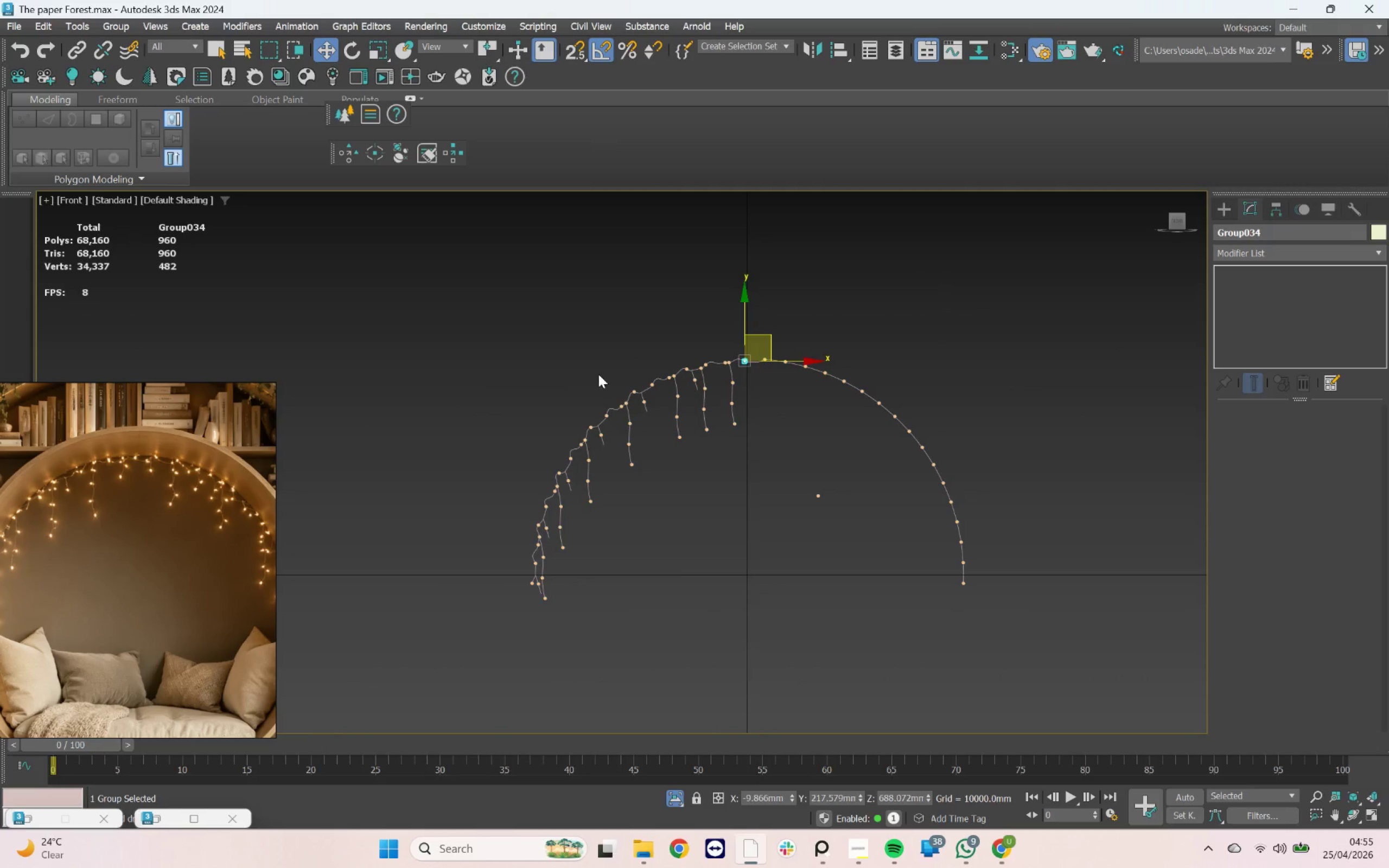 
left_click_drag(start_coordinate=[449, 368], to_coordinate=[1033, 674])
 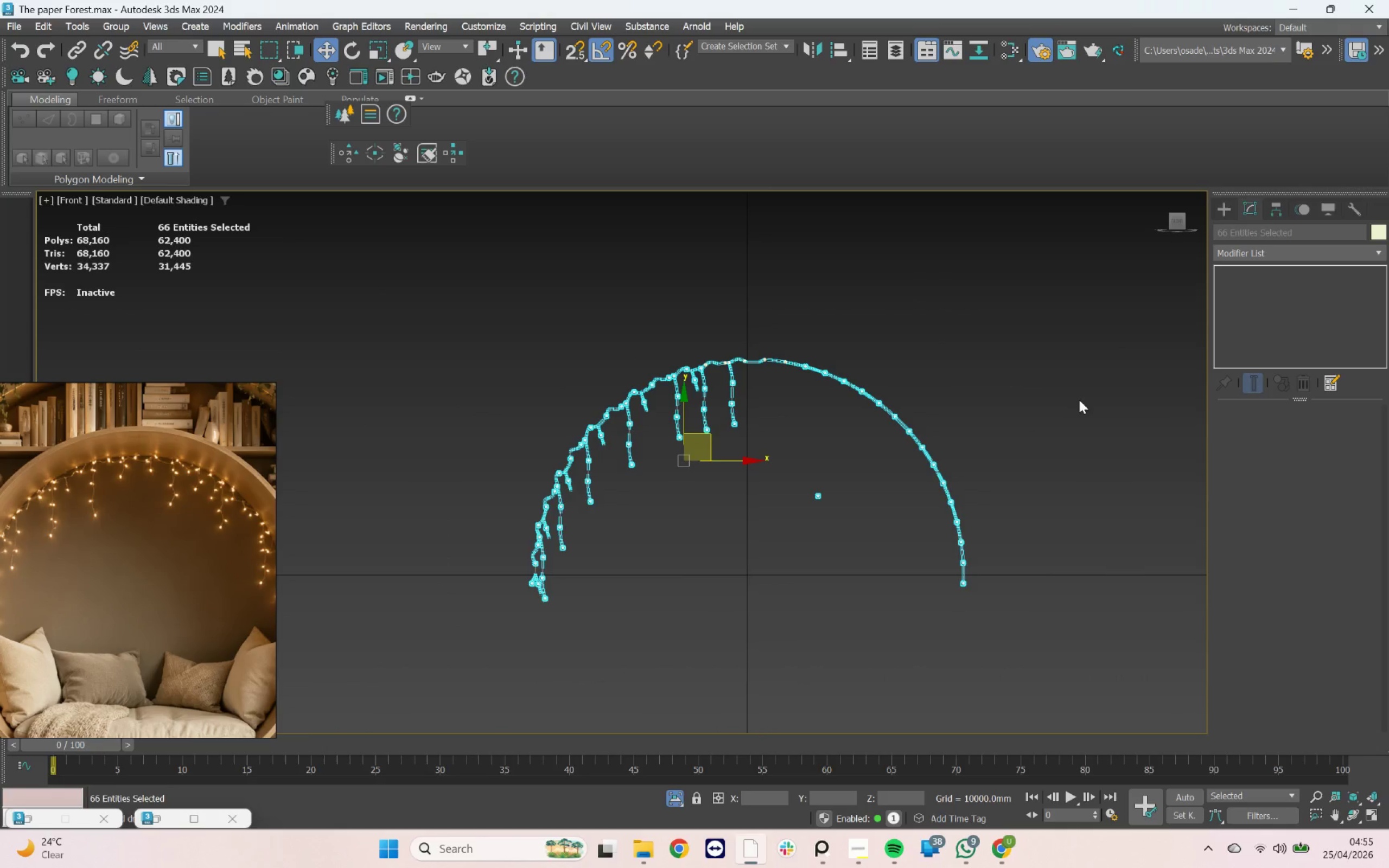 
left_click_drag(start_coordinate=[1066, 354], to_coordinate=[503, 746])
 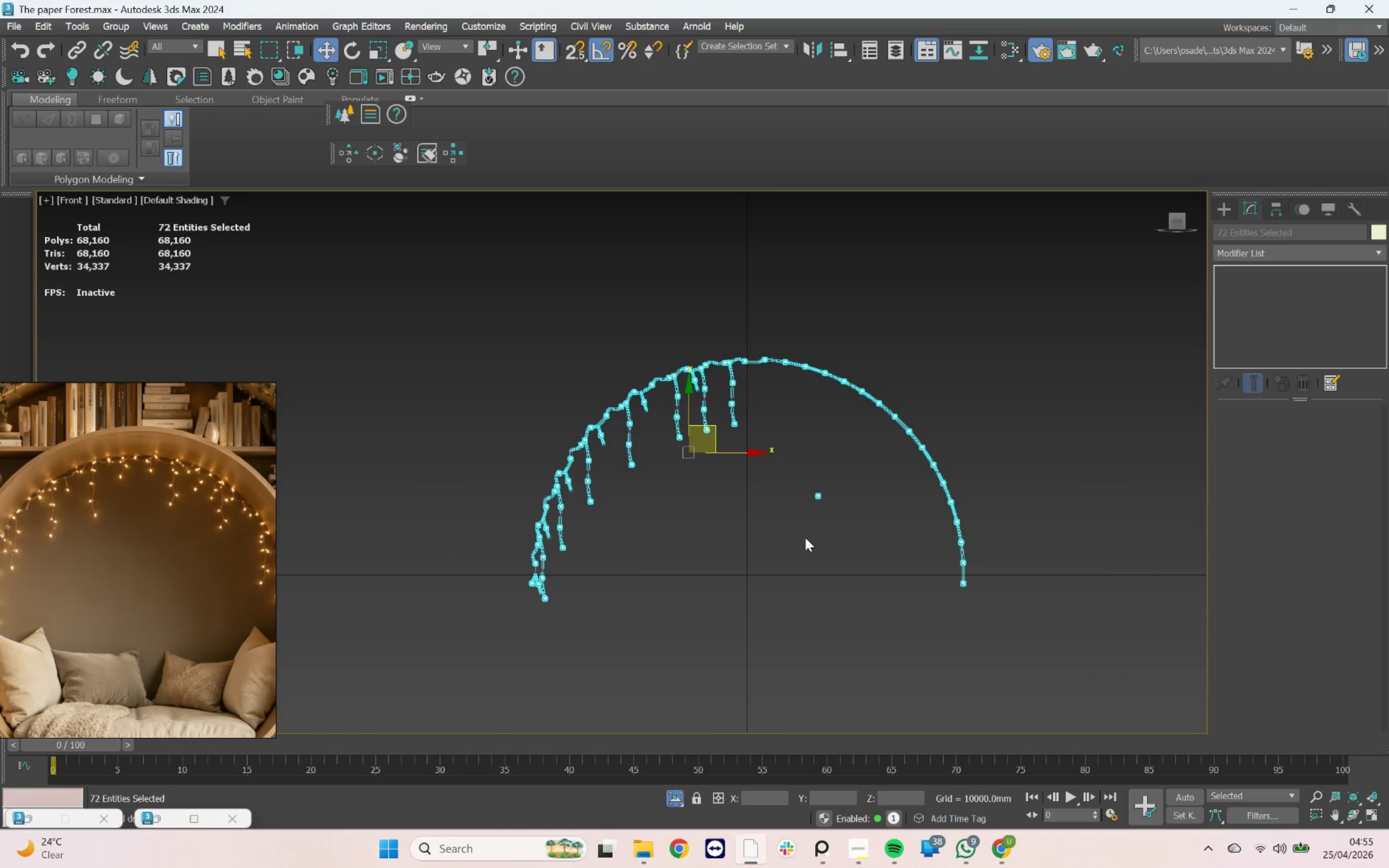 
hold_key(key=AltLeft, duration=0.69)
left_click_drag(start_coordinate=[869, 470], to_coordinate=[768, 553])
 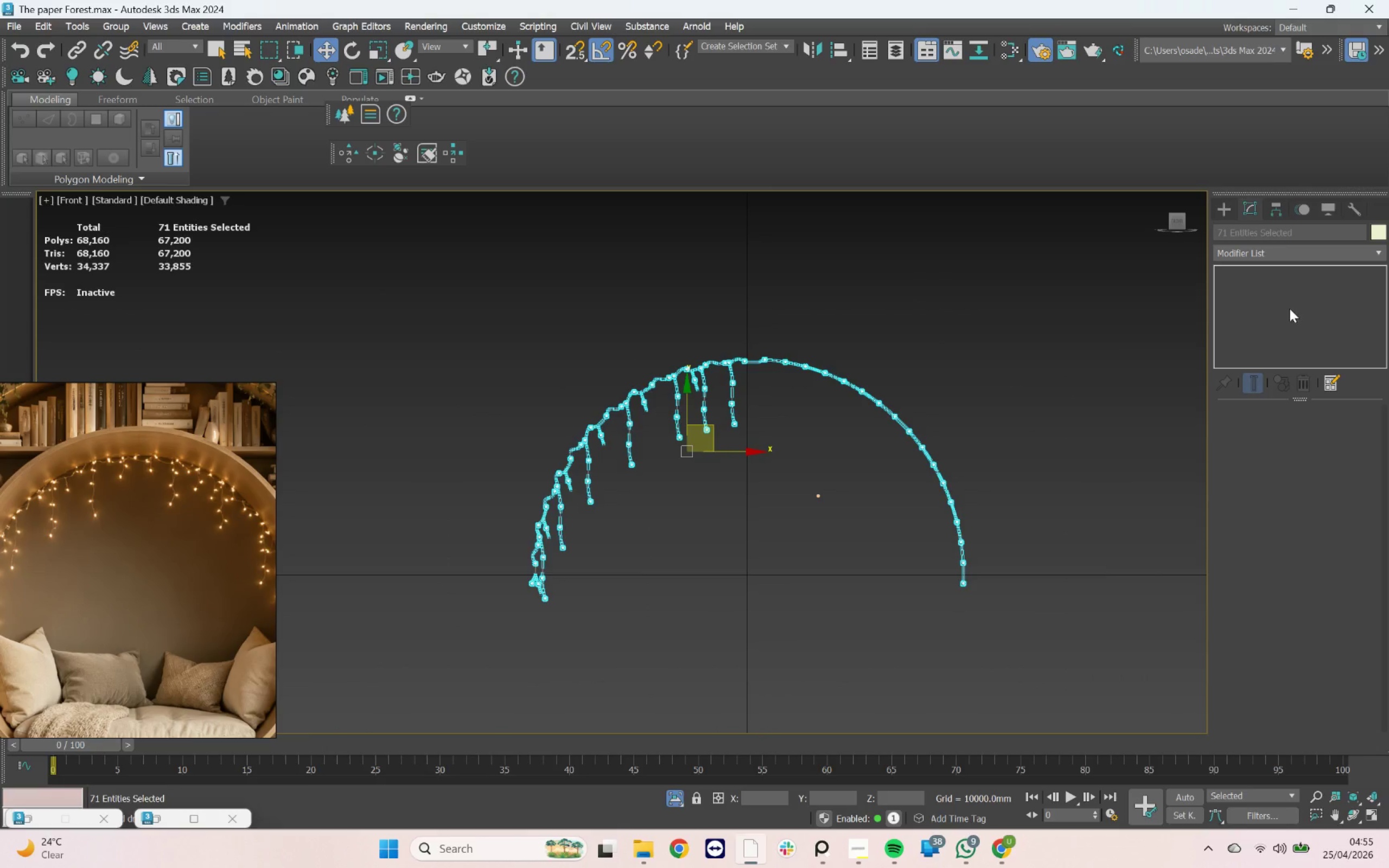 
left_click([1294, 252])
 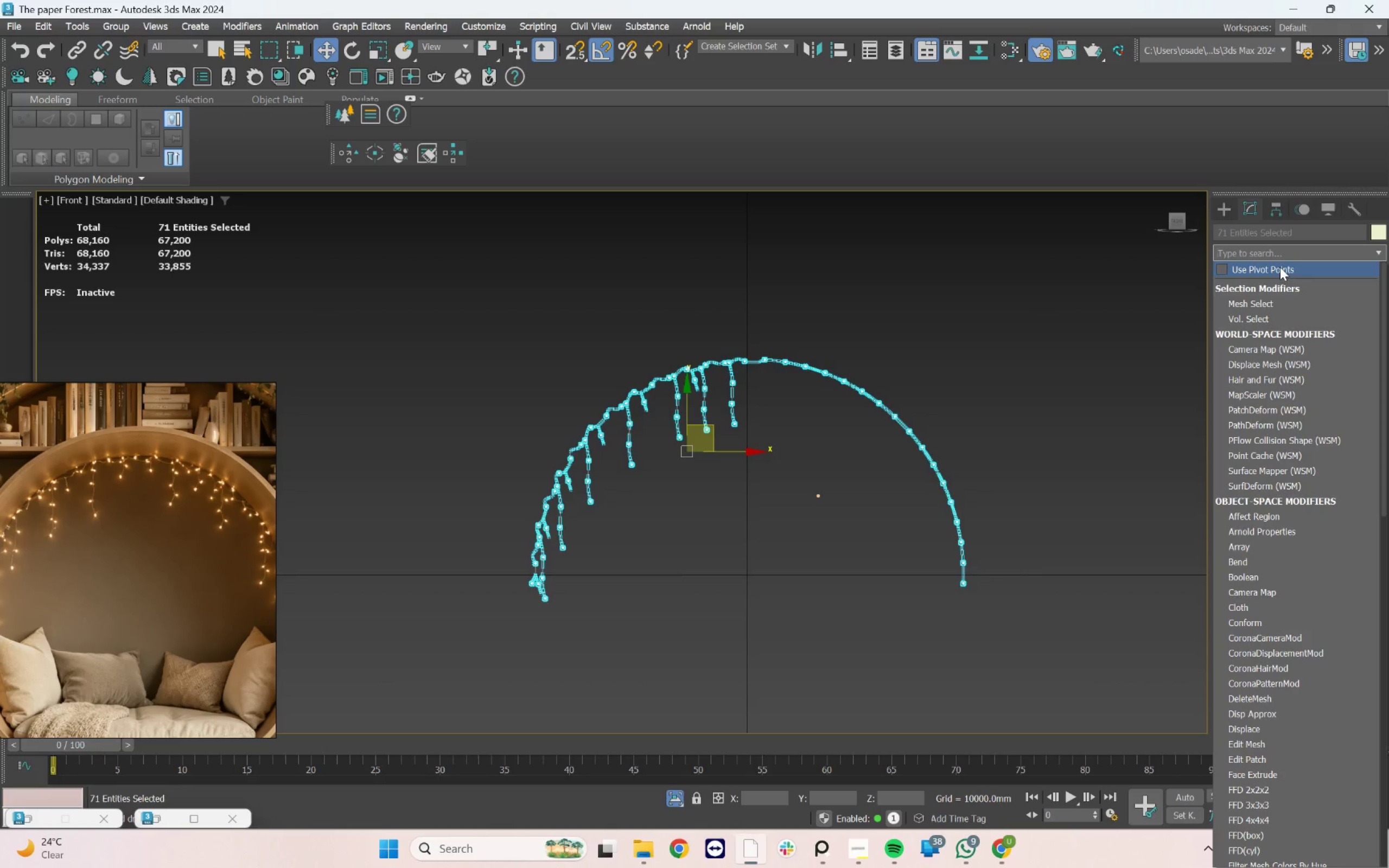 
type(sy)
 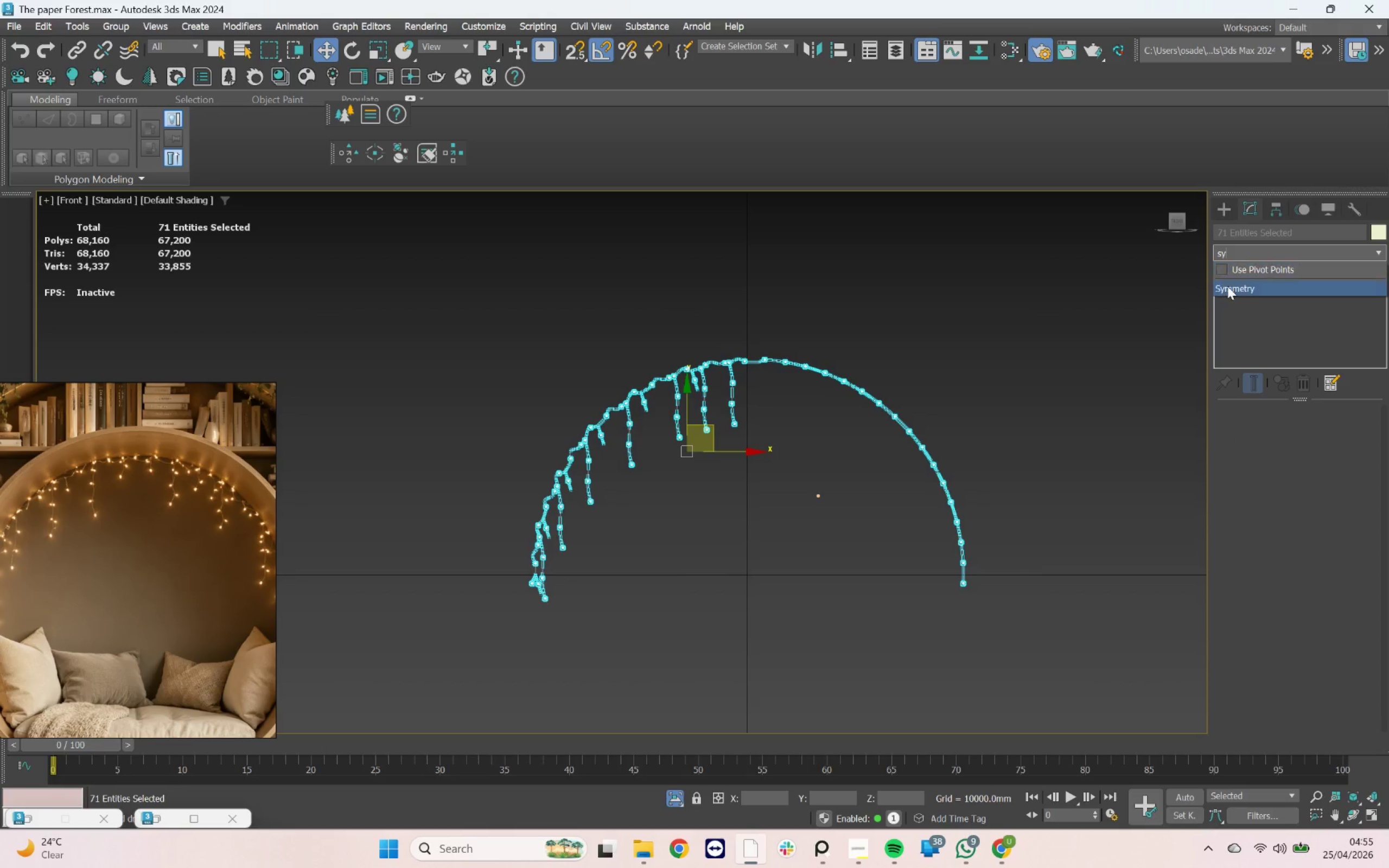 
left_click([1232, 287])
 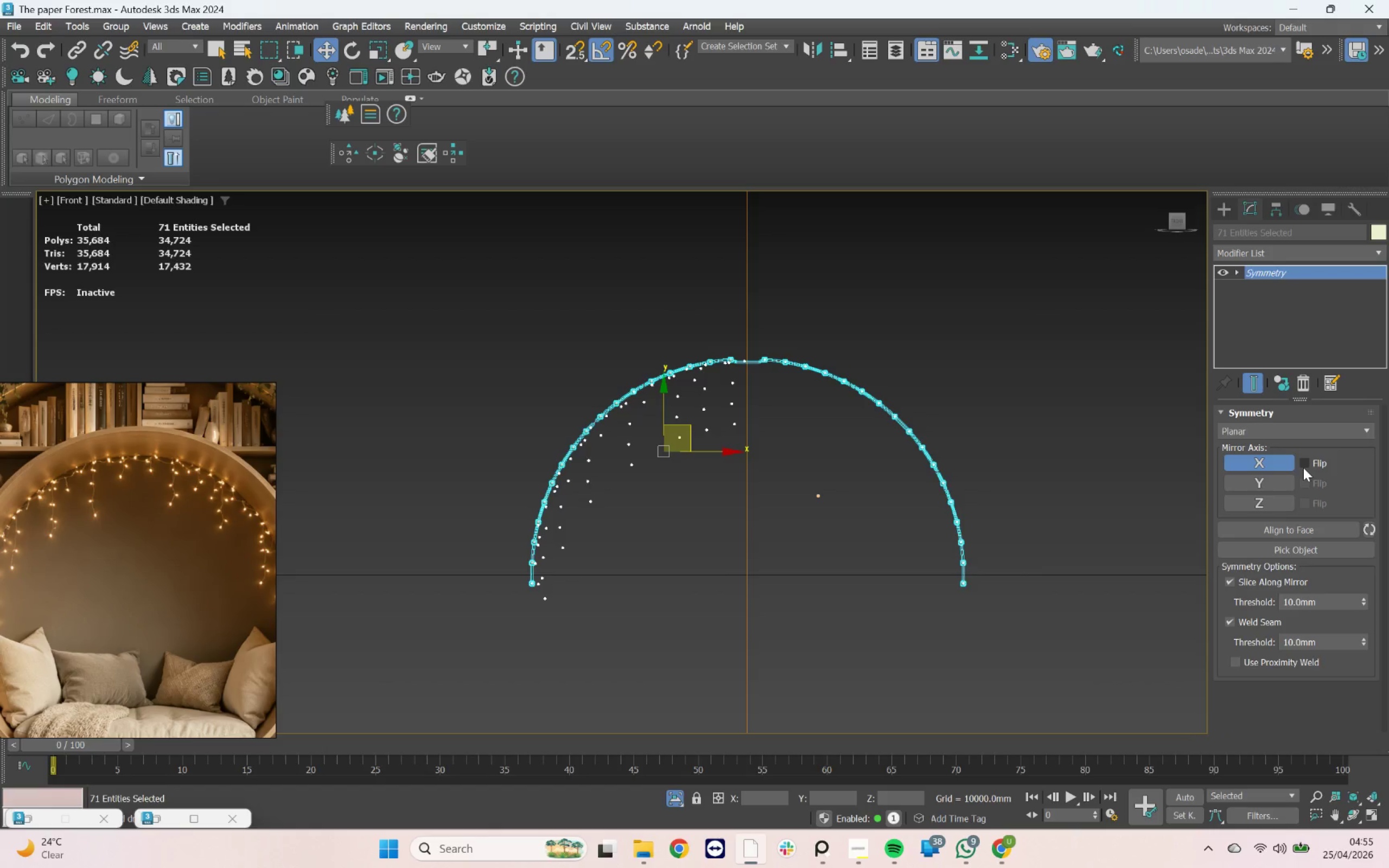 
left_click([1305, 463])
 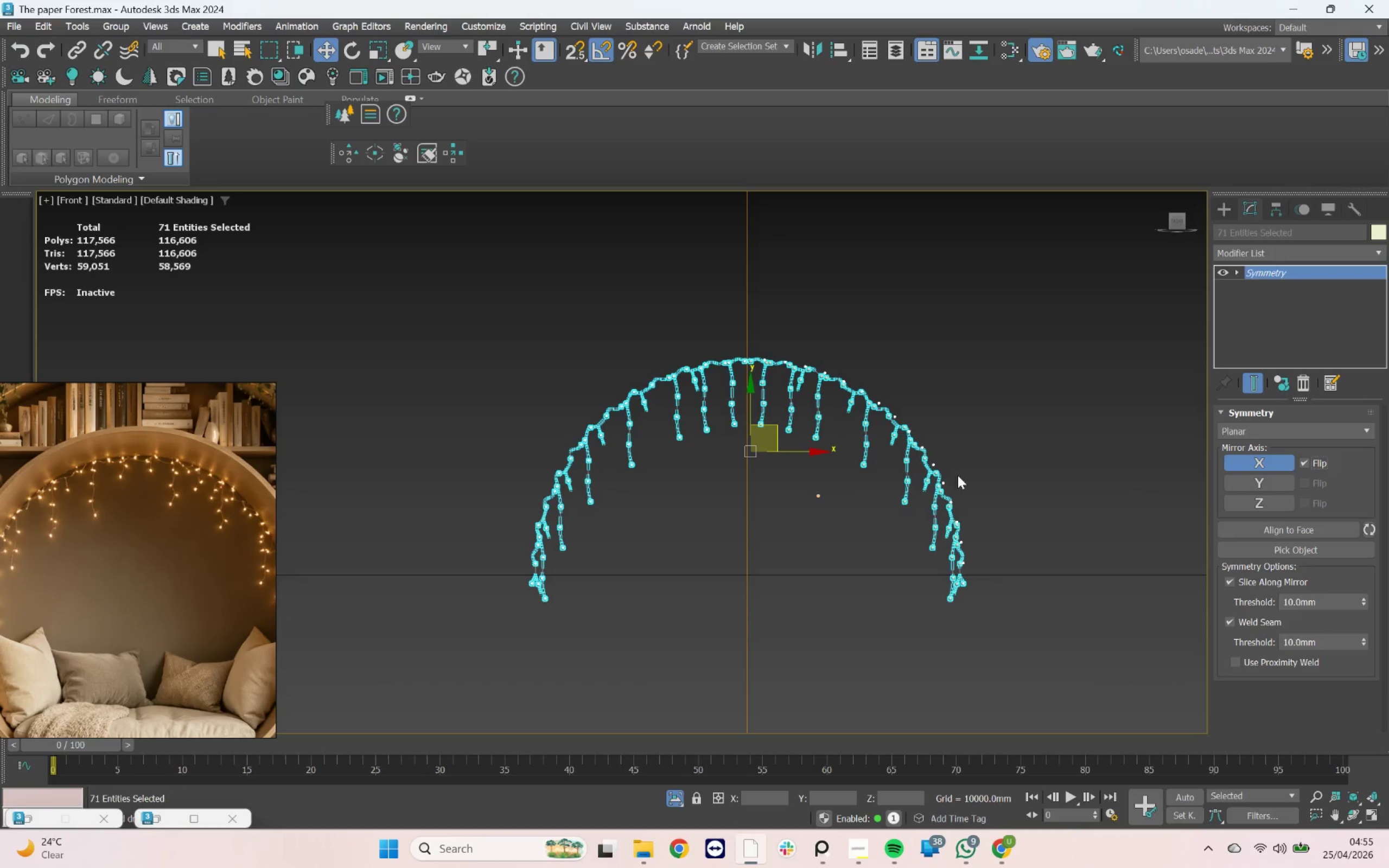 
scroll: coordinate [506, 256], scroll_direction: up, amount: 8.0
 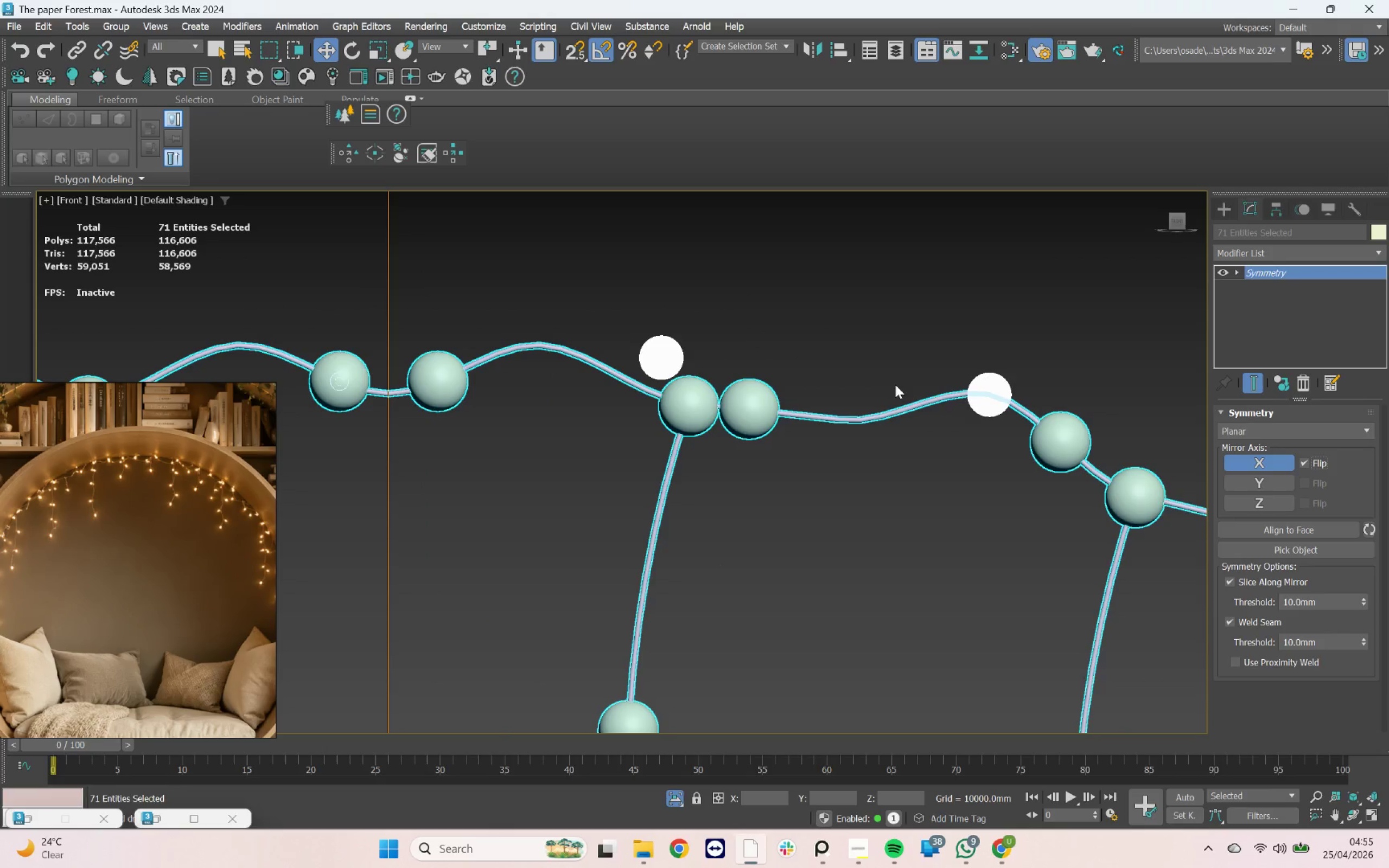 
scroll: coordinate [894, 376], scroll_direction: down, amount: 3.0
 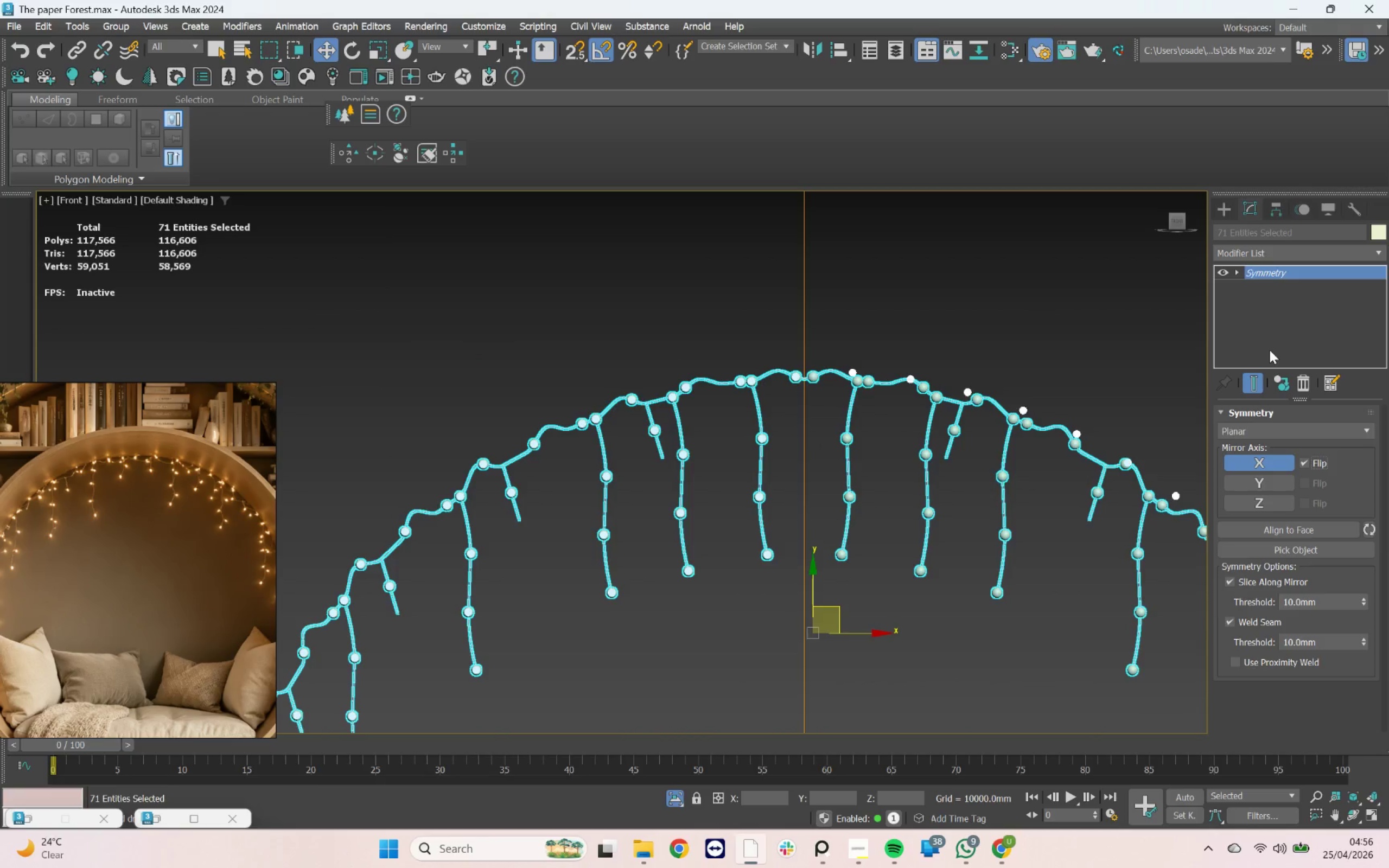 
left_click([1279, 251])
 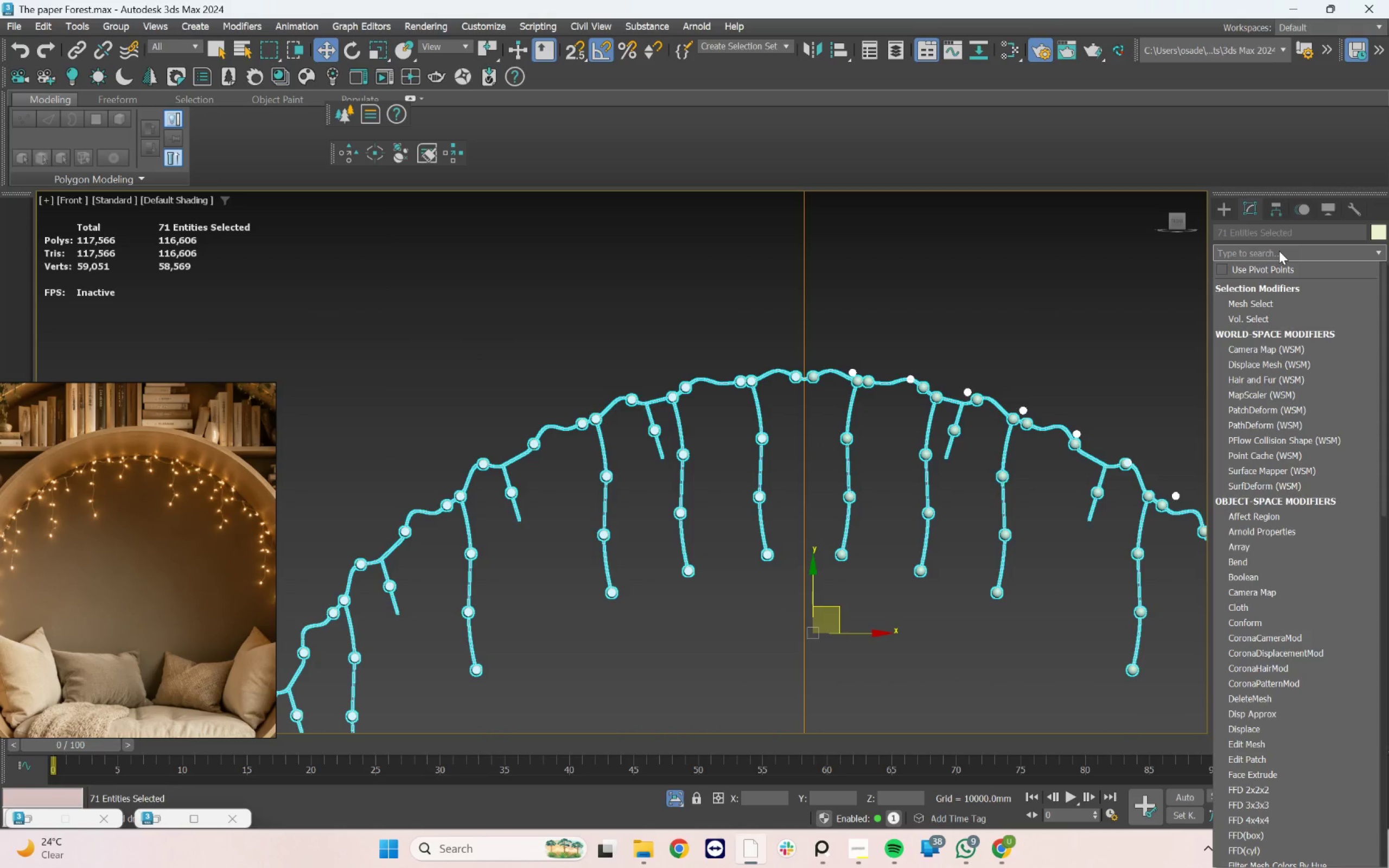 
type(ed)
 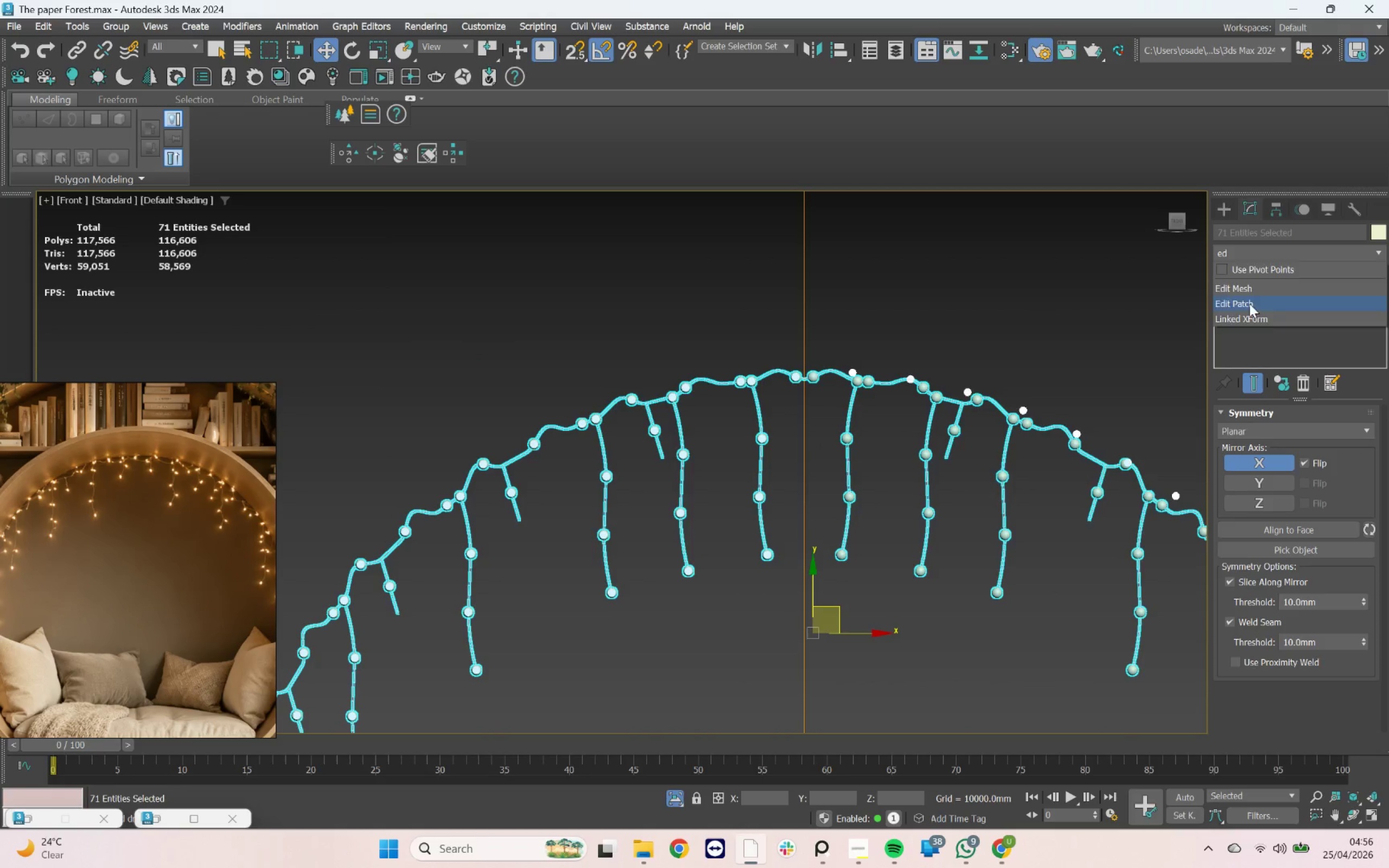 
double_click([955, 298])
 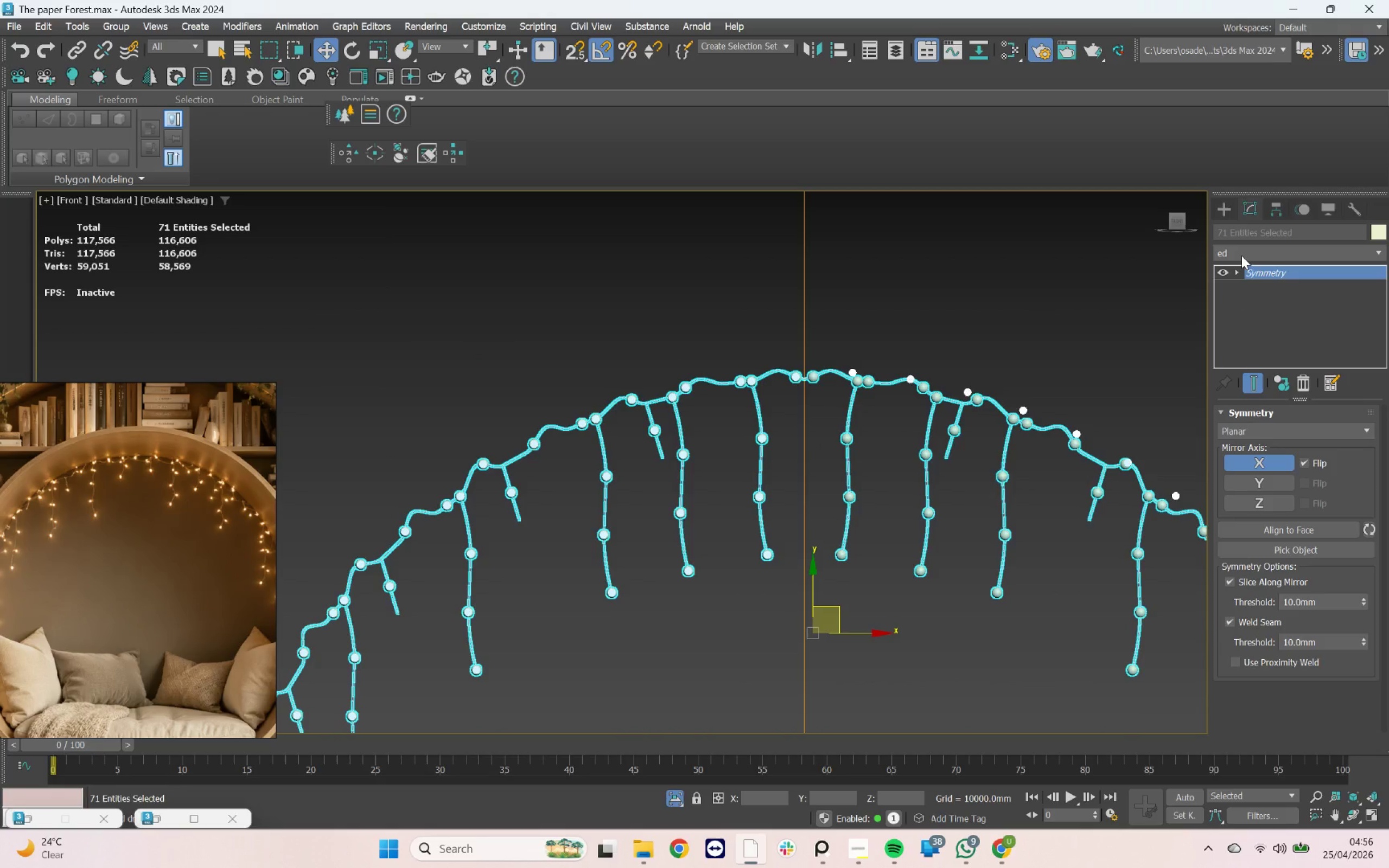 
double_click([1242, 254])
 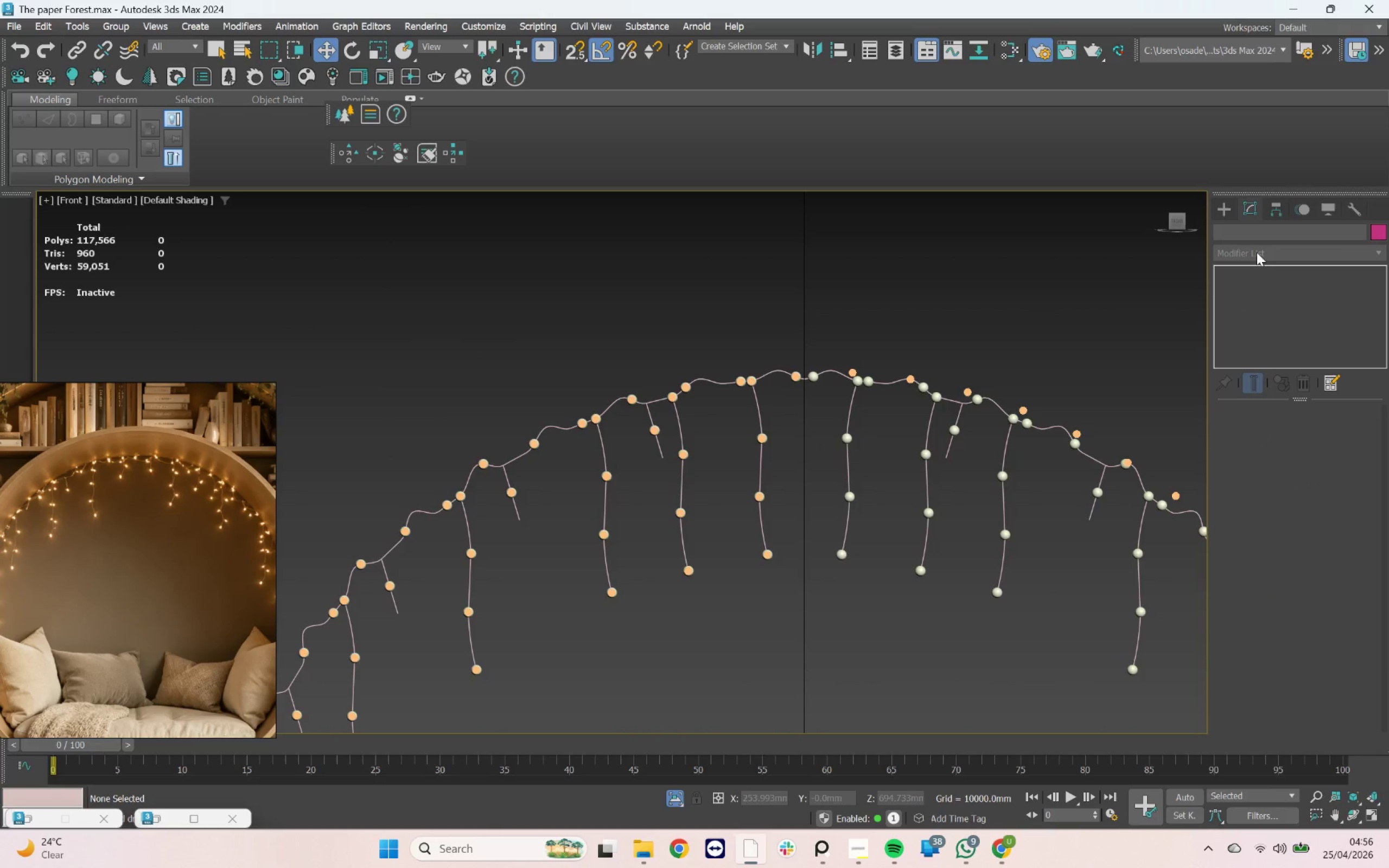 
left_click([1257, 252])
 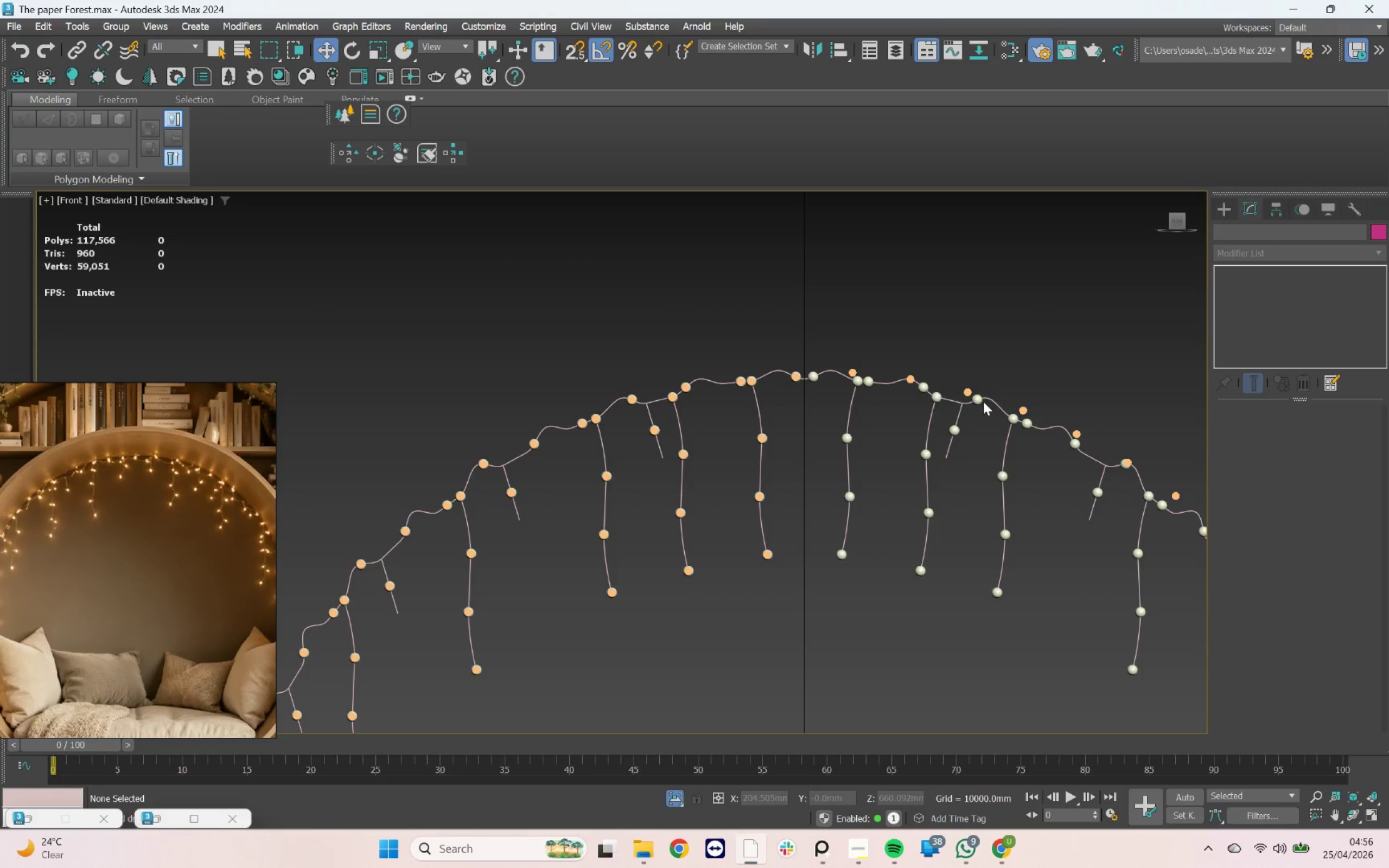 
left_click([979, 399])
 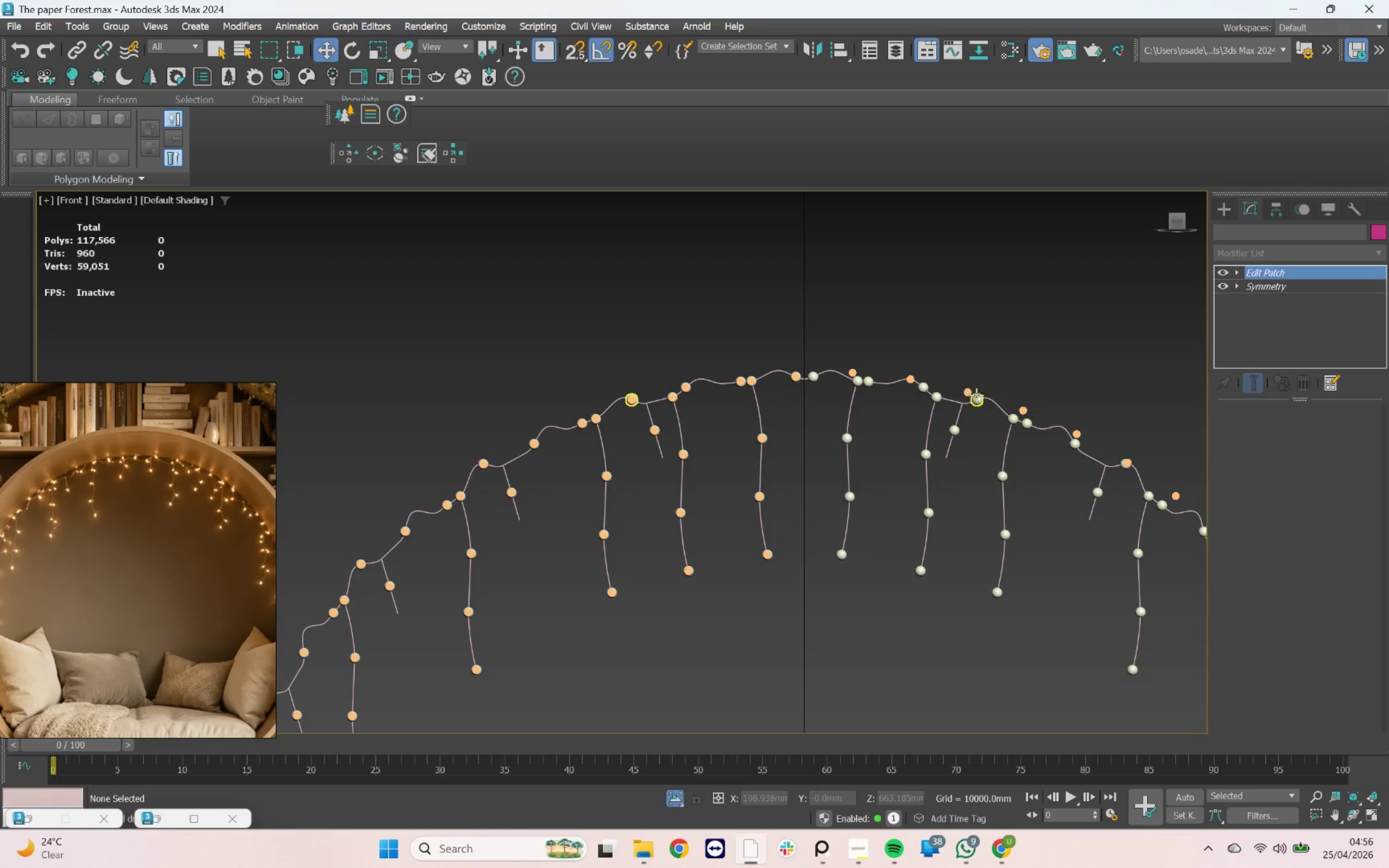 
key(Control+Z)
 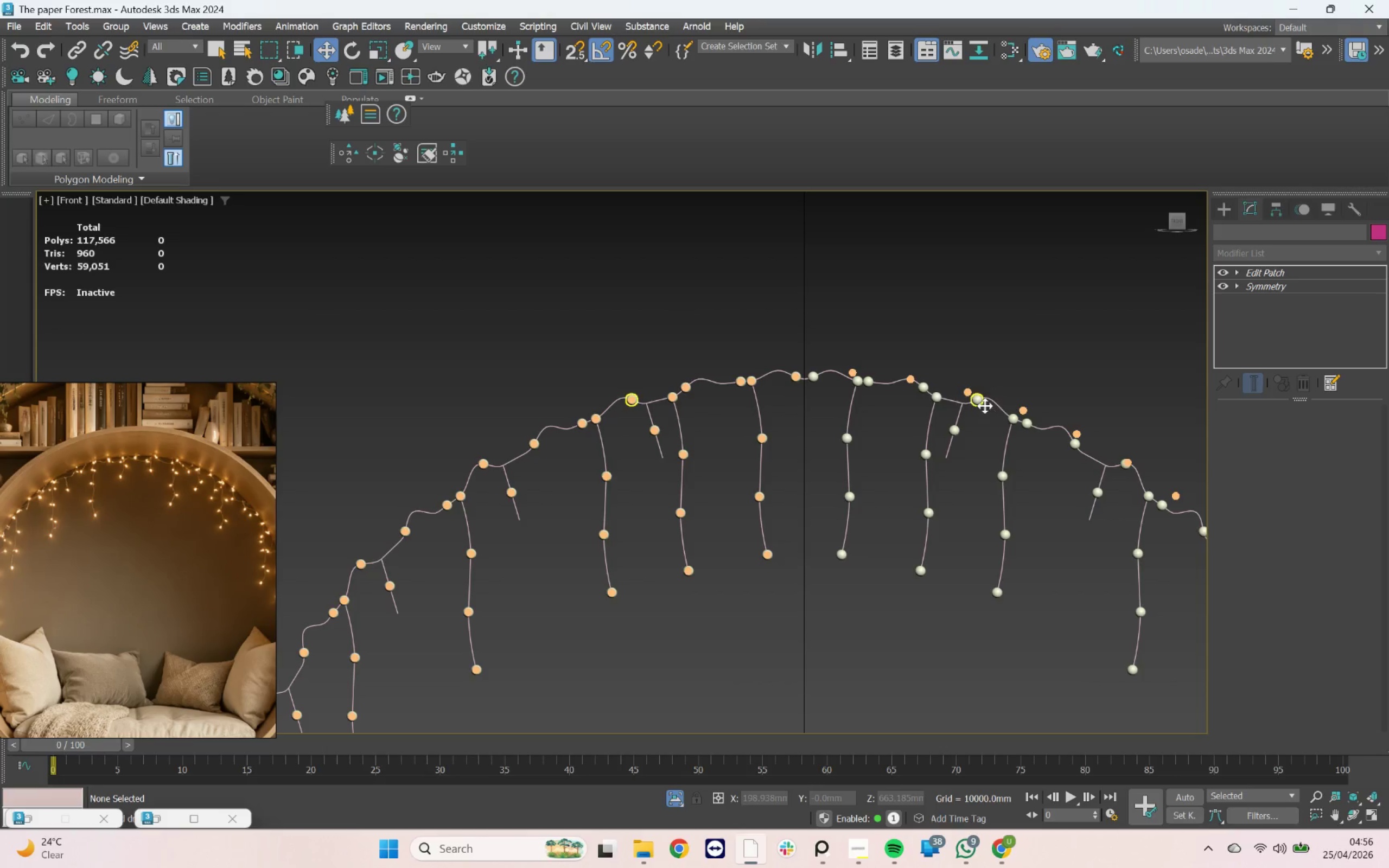 
key(Control+Z)
 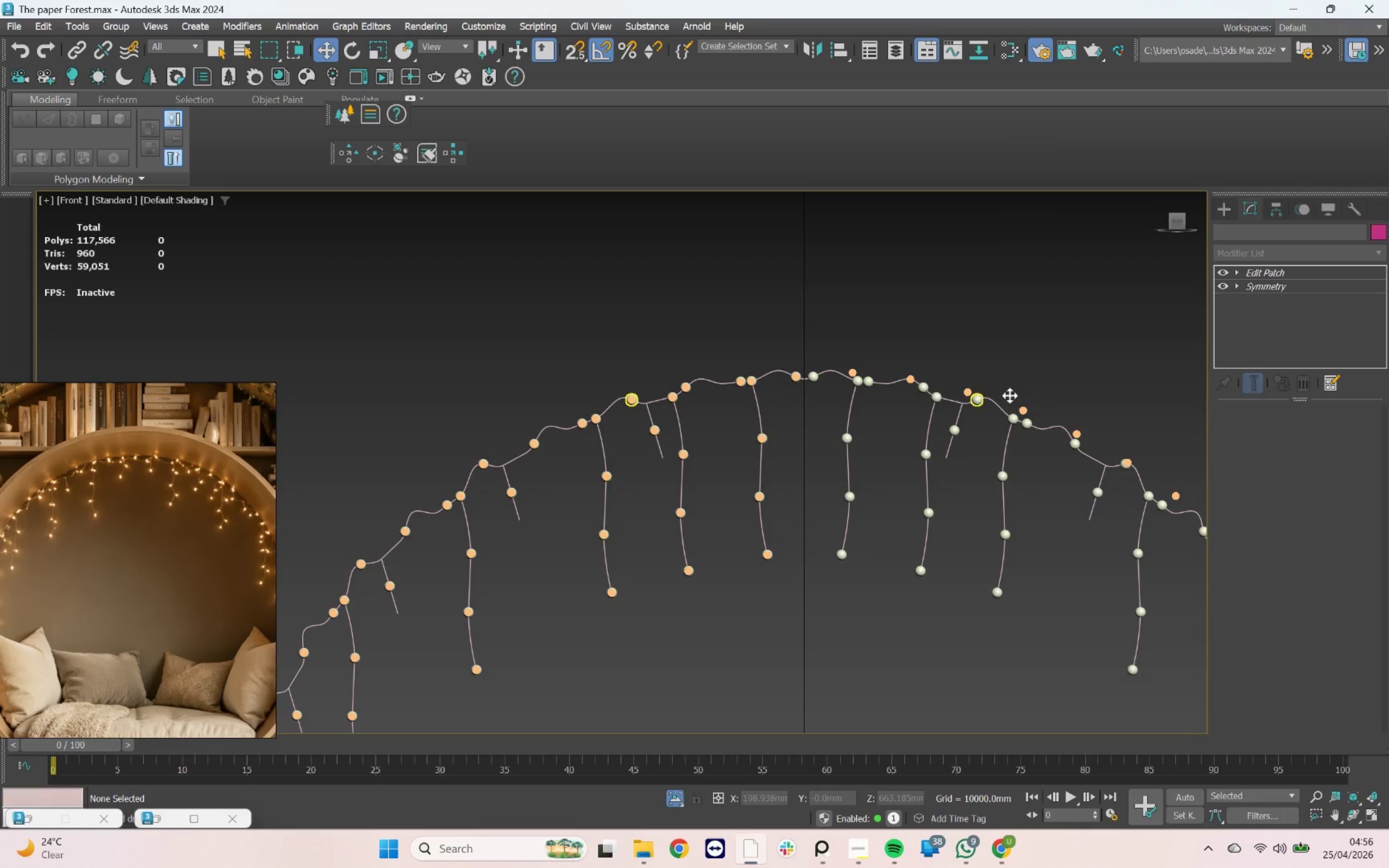 
key(Control+Z)
 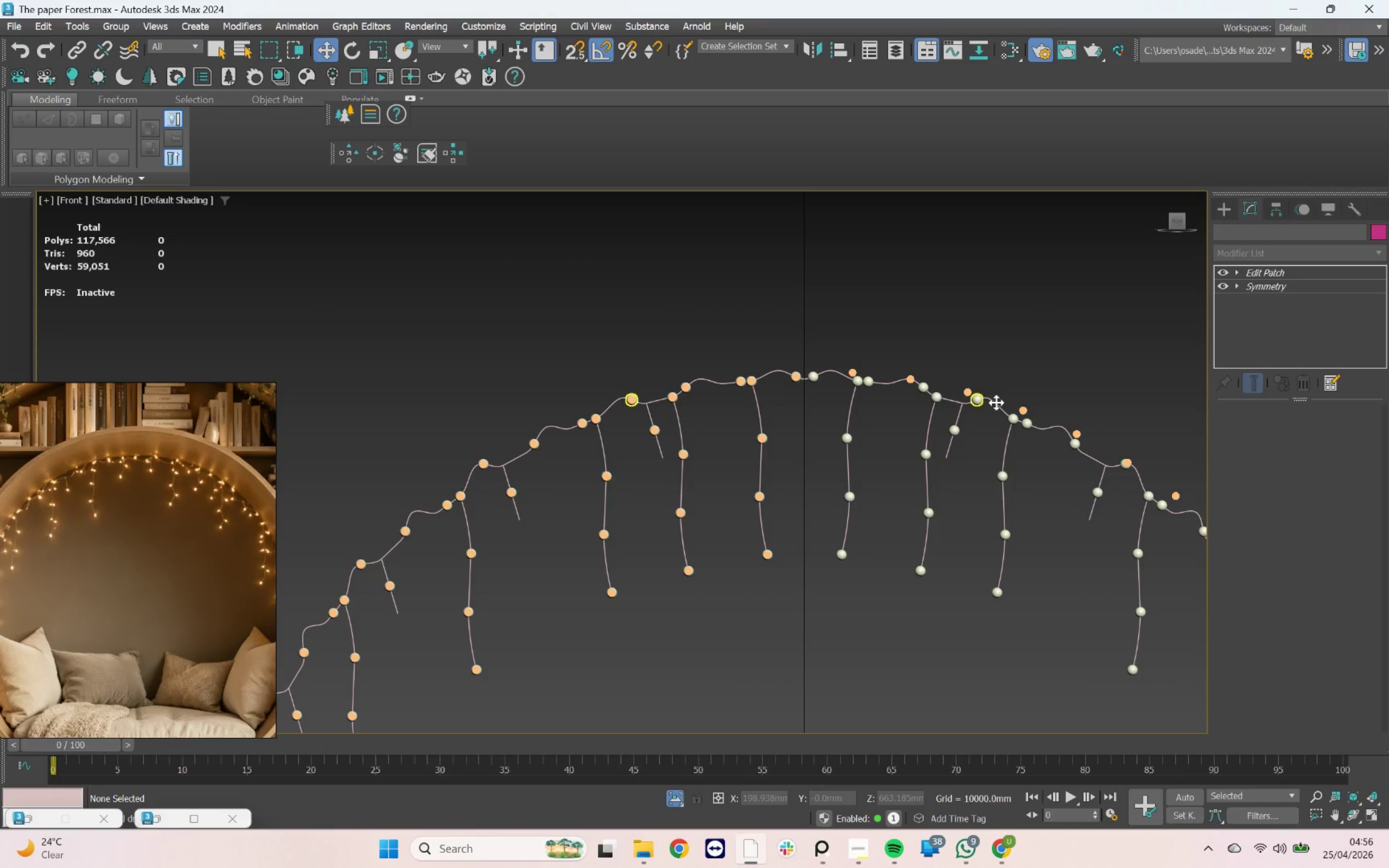 
scroll: coordinate [897, 422], scroll_direction: down, amount: 13.0
 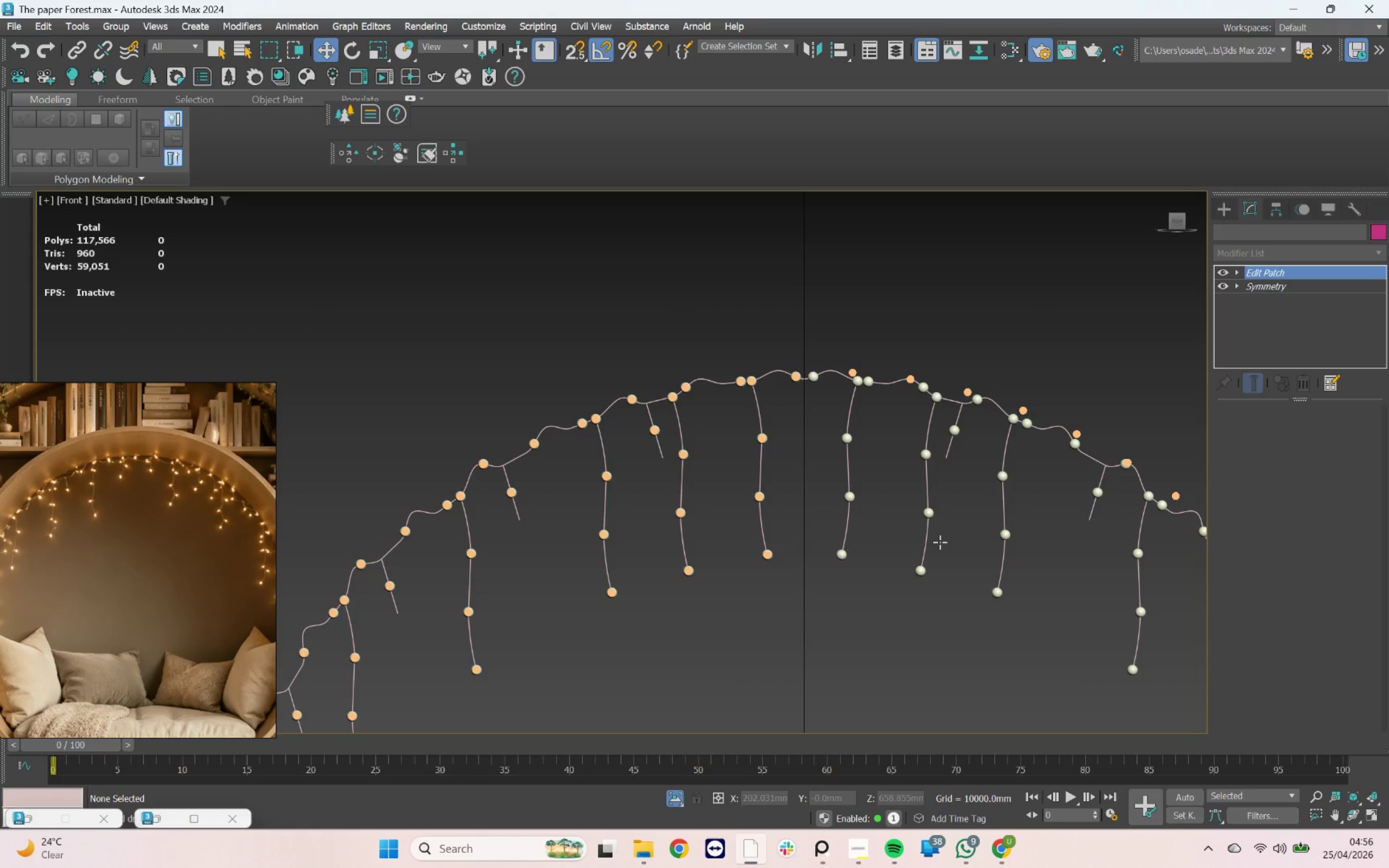 
key(Control+Z)
 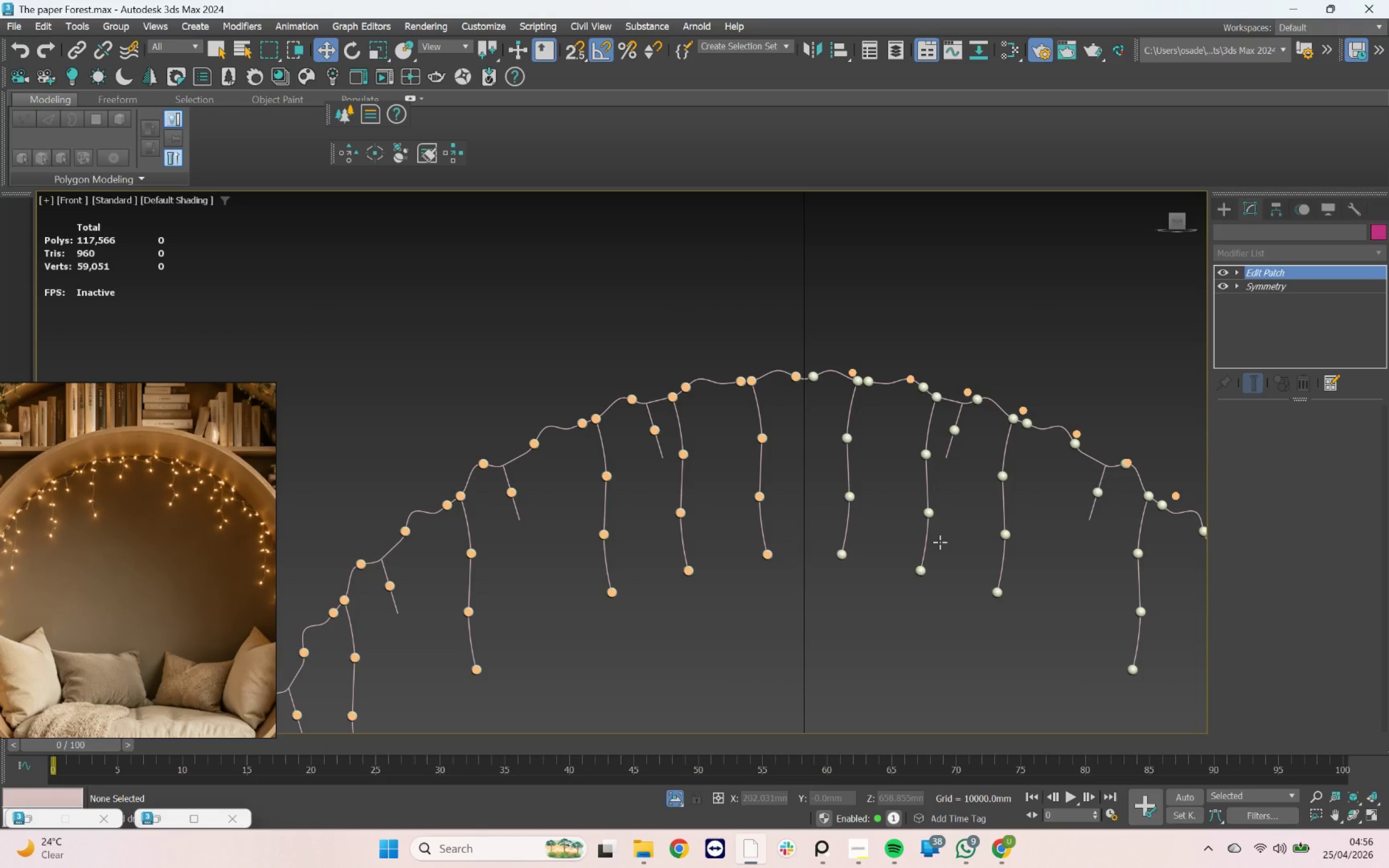 
key(Control+Z)
 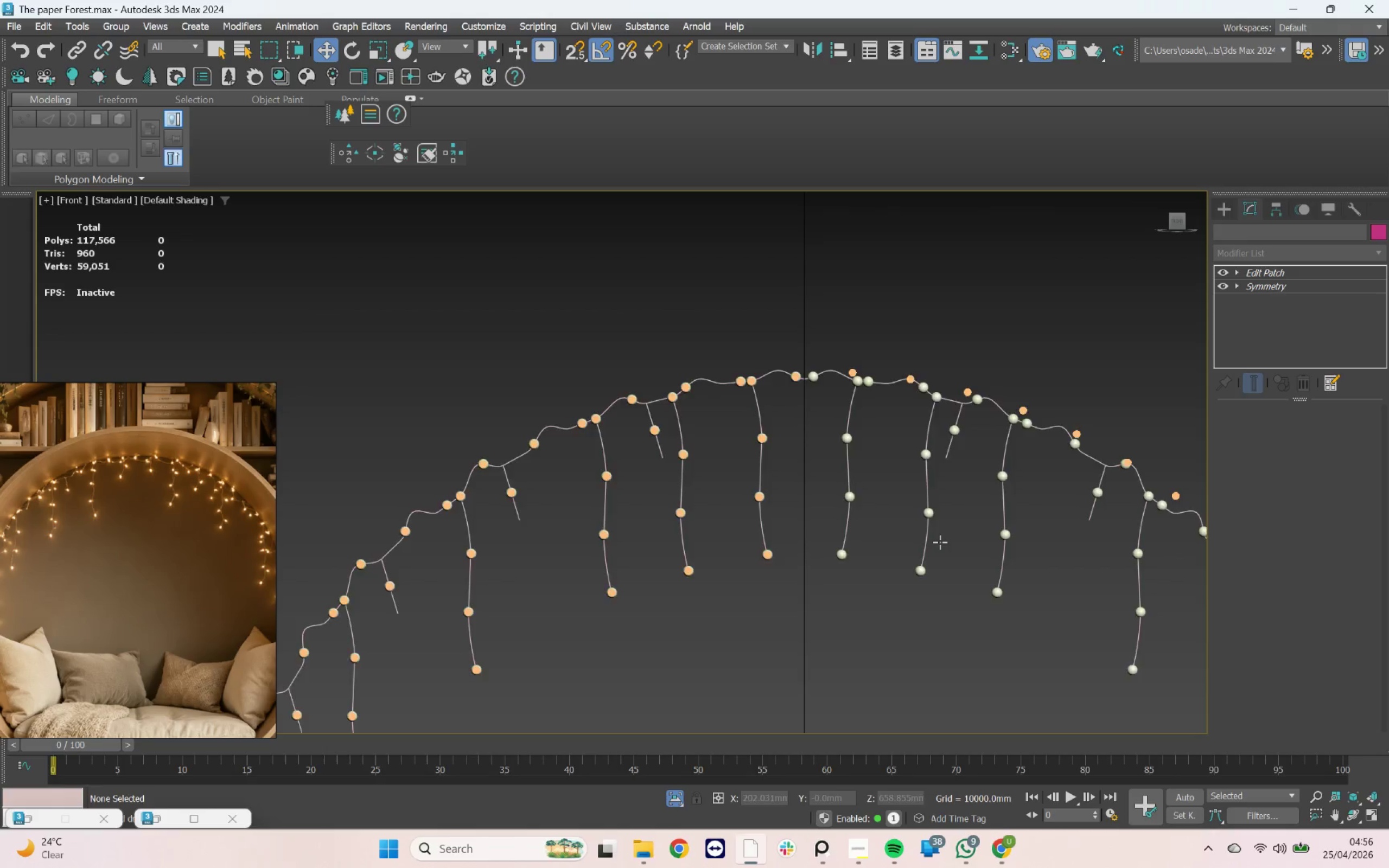 
key(Control+Z)
 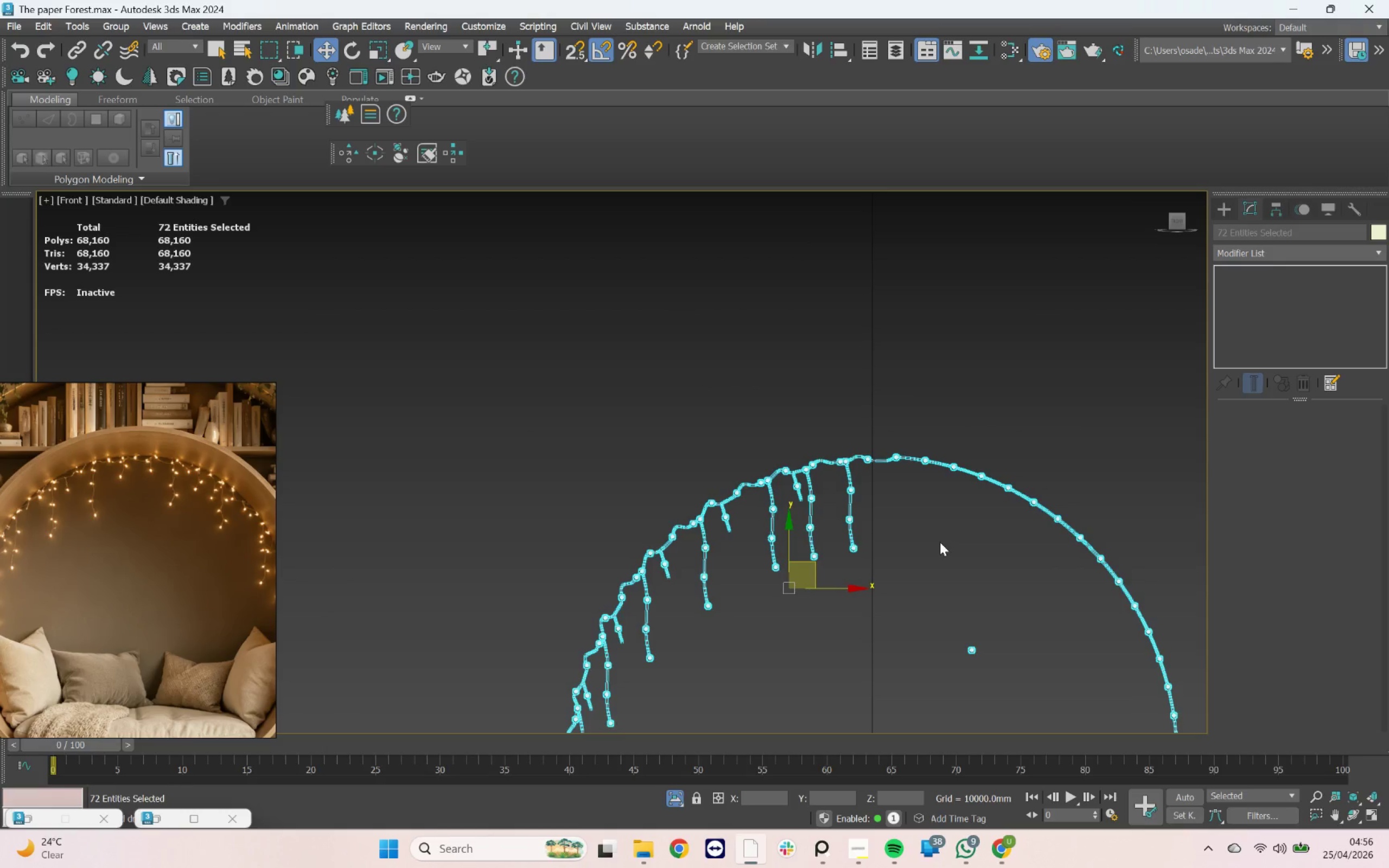 
scroll: coordinate [916, 496], scroll_direction: up, amount: 4.0
 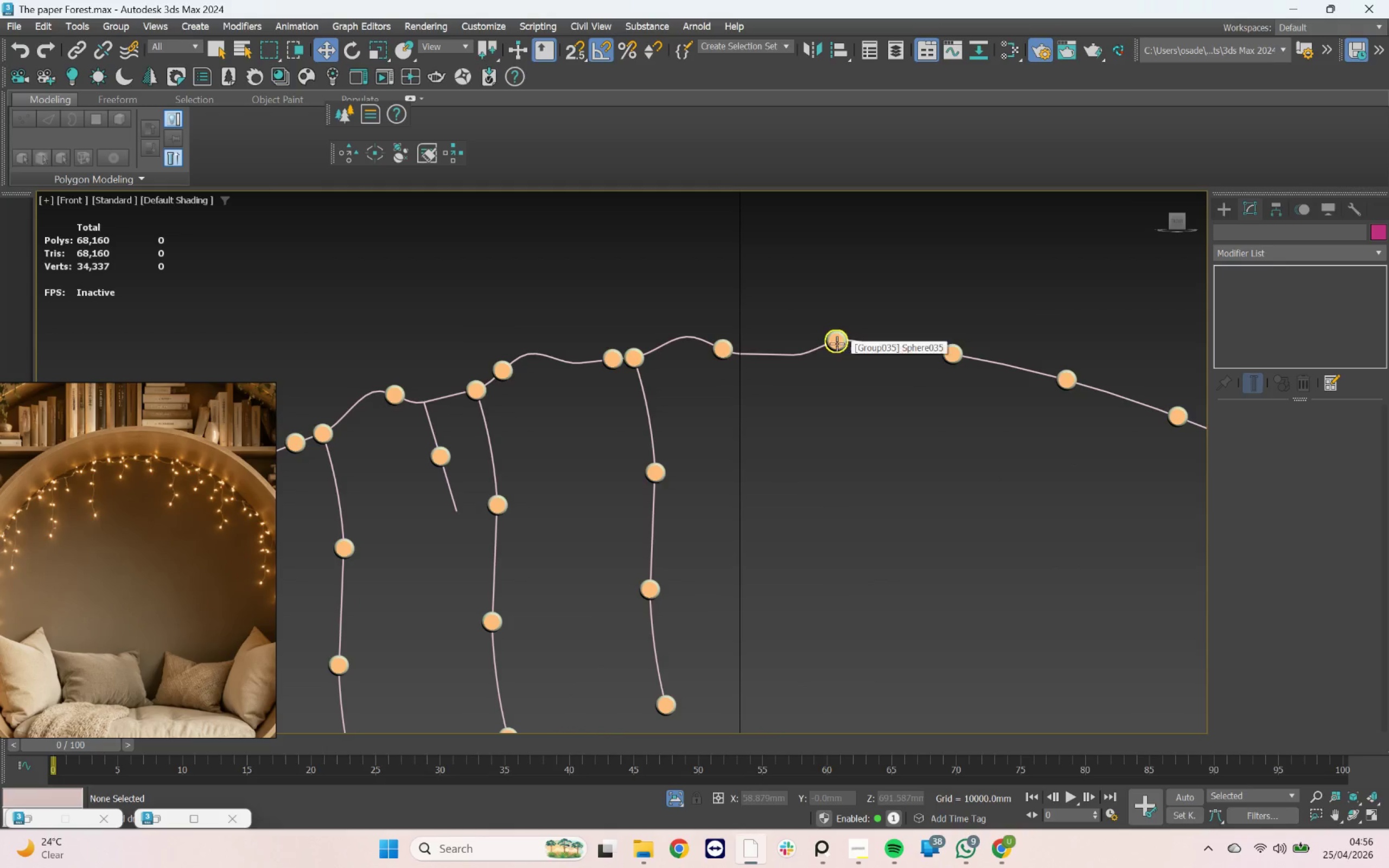 
left_click([634, 362])
 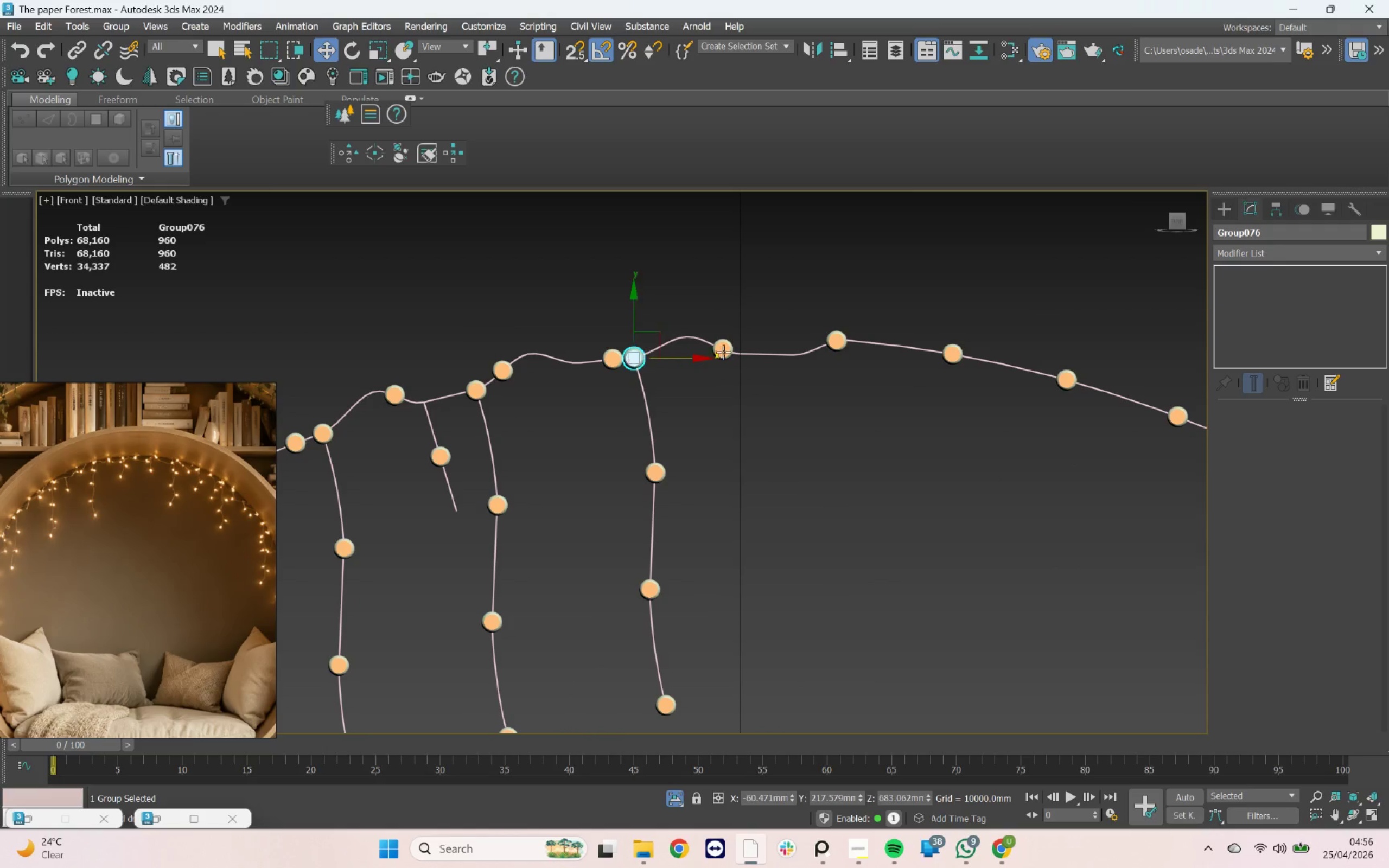 
scroll: coordinate [729, 353], scroll_direction: down, amount: 5.0
 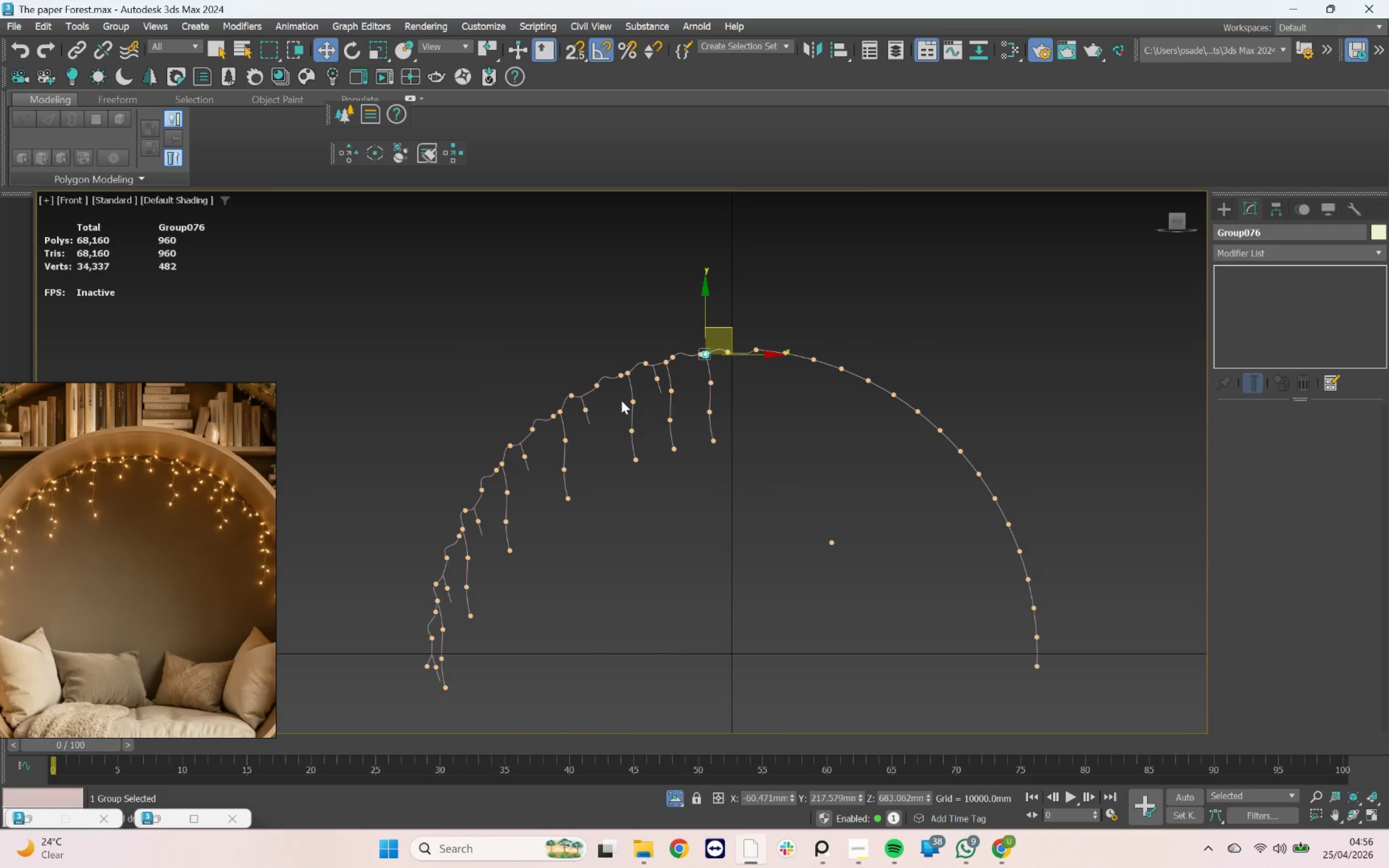 
left_click([333, 323])
 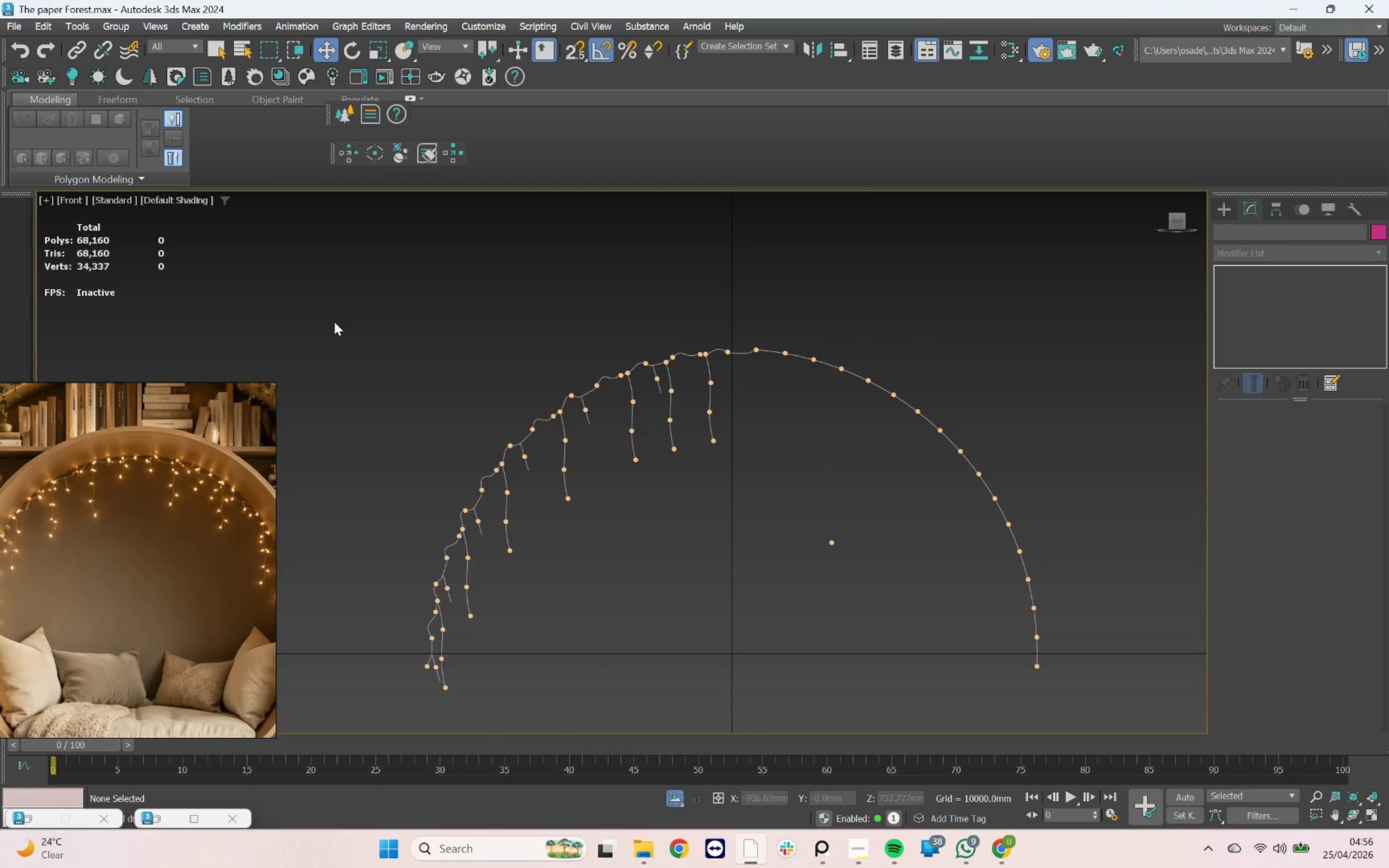 
left_click_drag(start_coordinate=[271, 296], to_coordinate=[612, 286])
 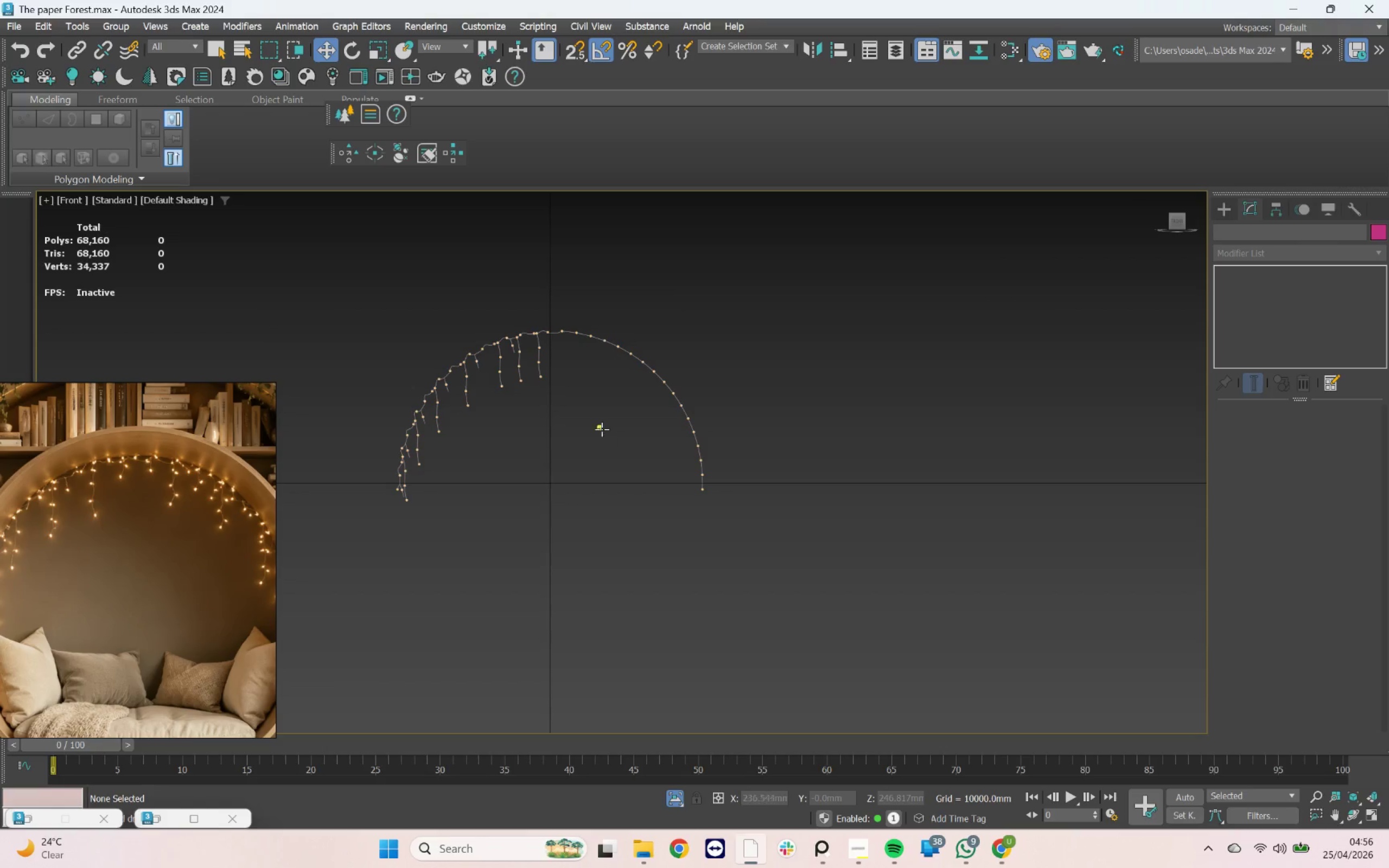 
scroll: coordinate [368, 312], scroll_direction: down, amount: 2.0
 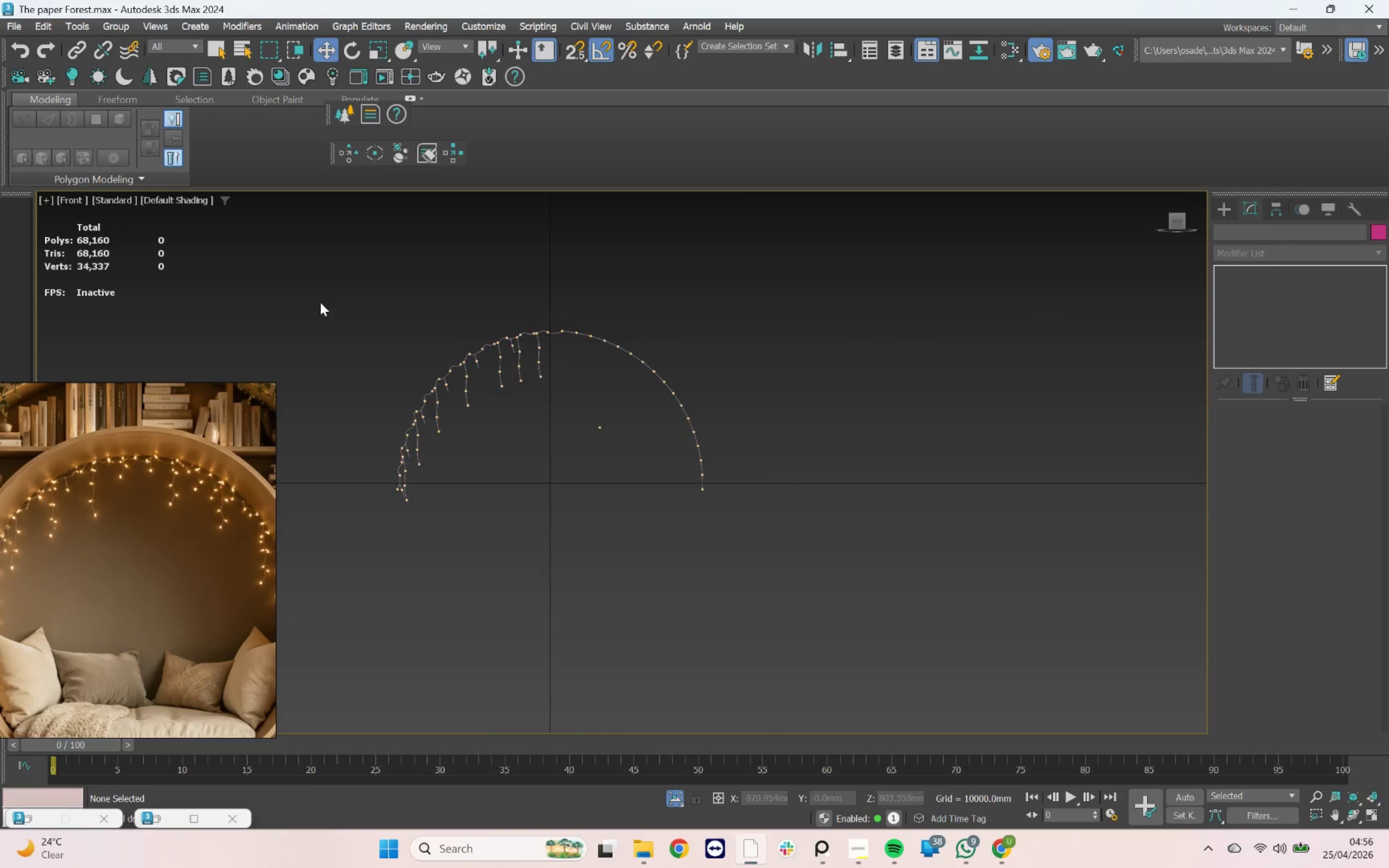 
left_click([600, 429])
 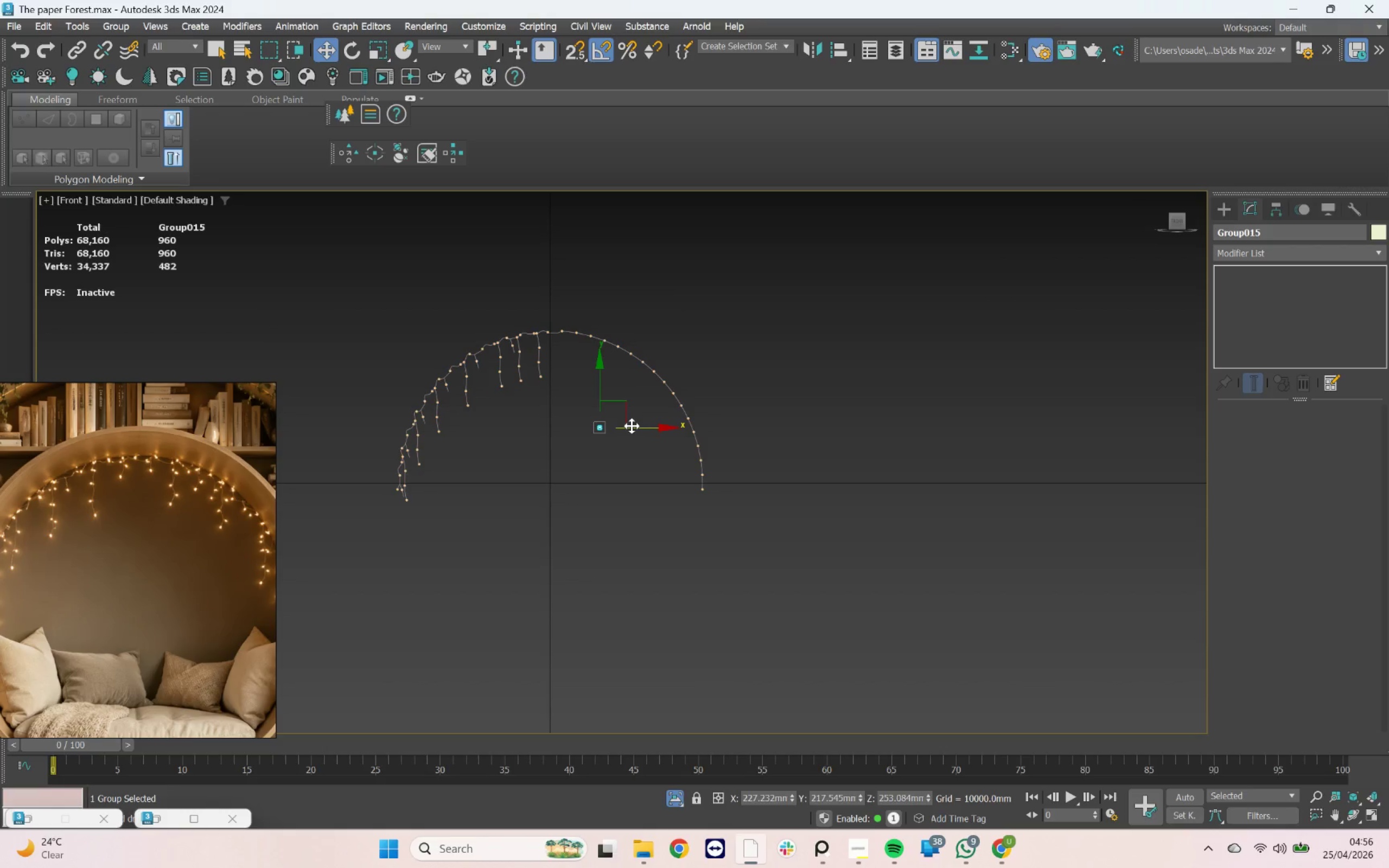 
left_click_drag(start_coordinate=[632, 426], to_coordinate=[567, 417])
 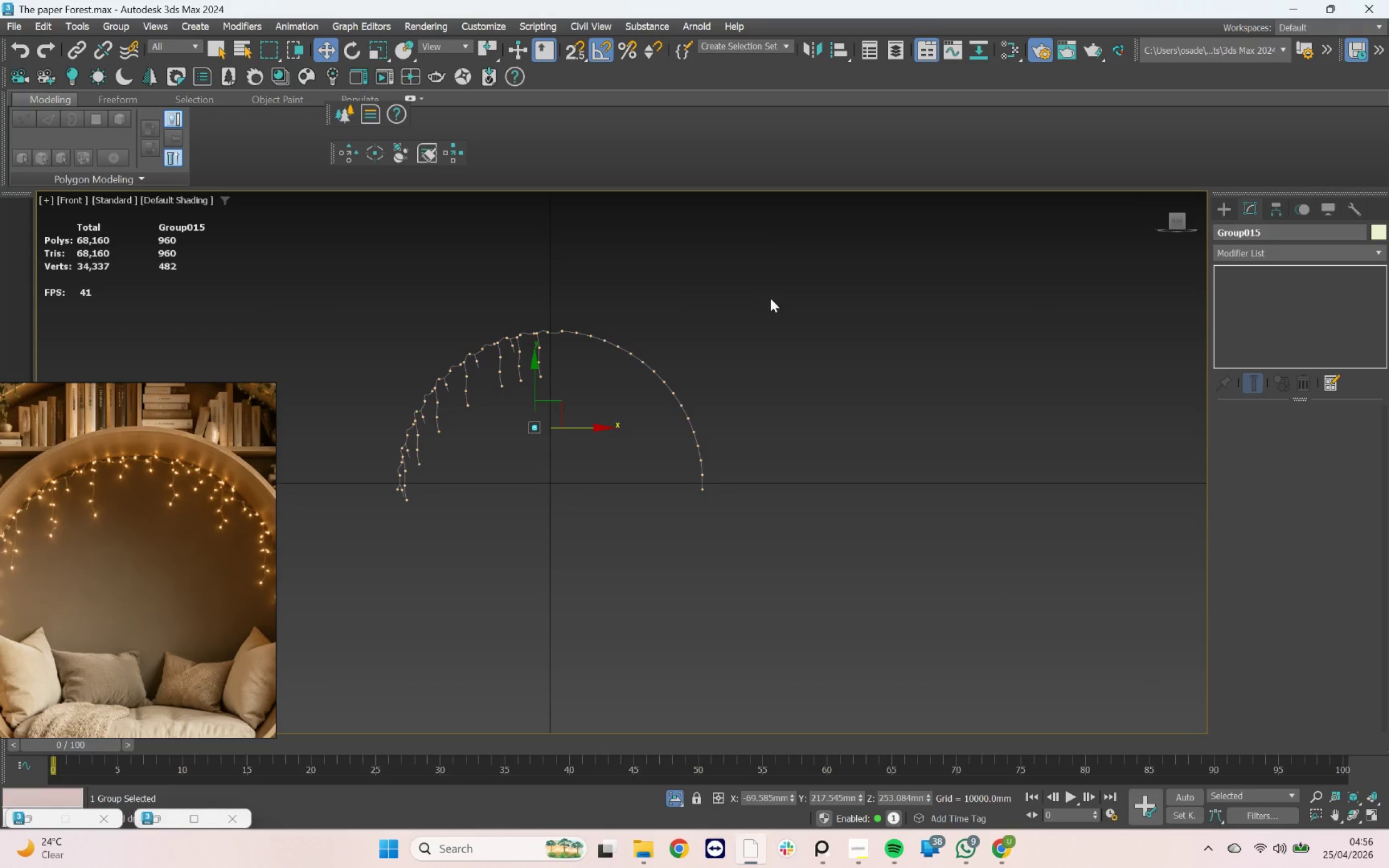 
left_click_drag(start_coordinate=[774, 229], to_coordinate=[552, 556])
 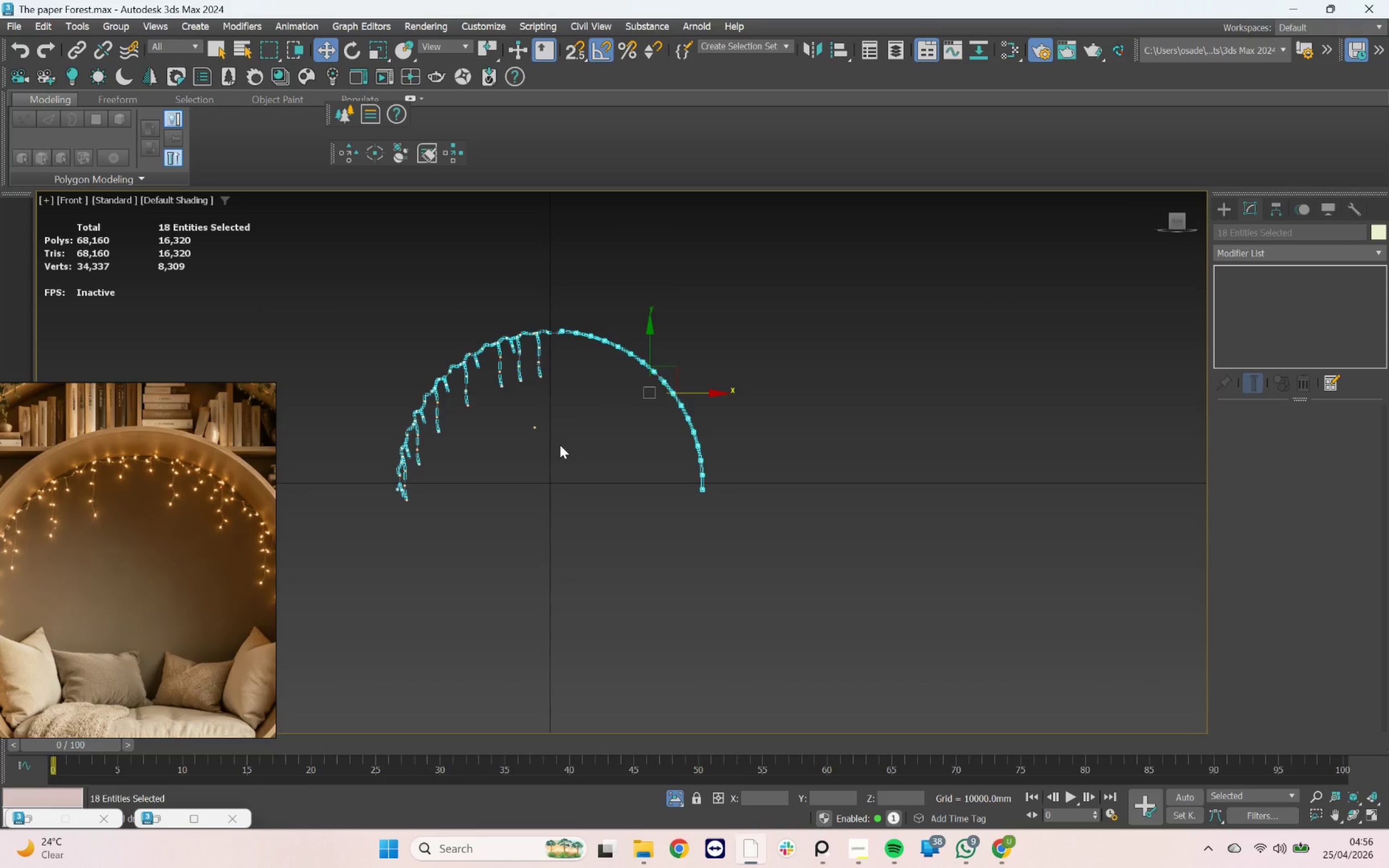 
scroll: coordinate [551, 323], scroll_direction: up, amount: 5.0
 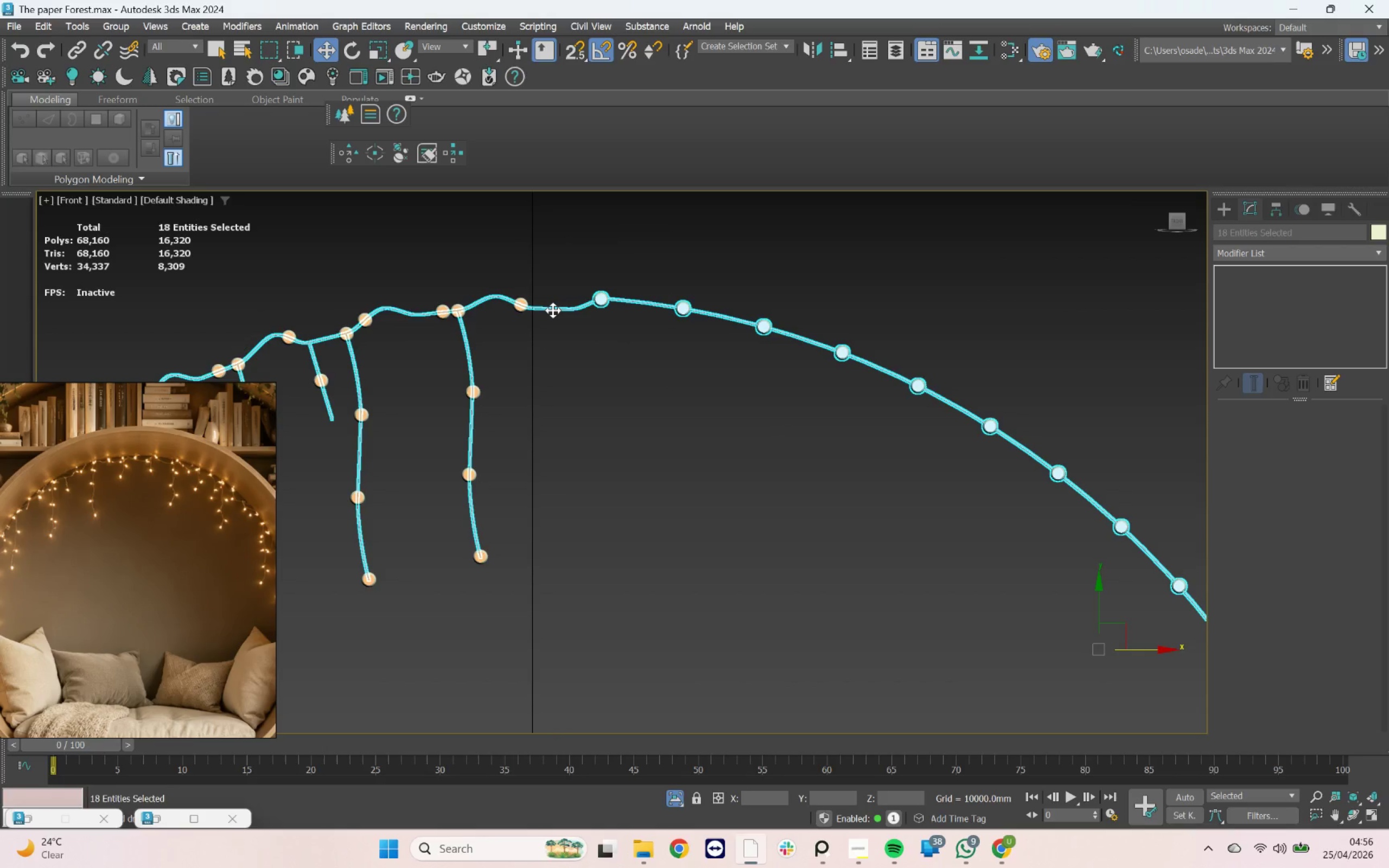 
hold_key(key=AltLeft, duration=0.37)
left_click([553, 310])
 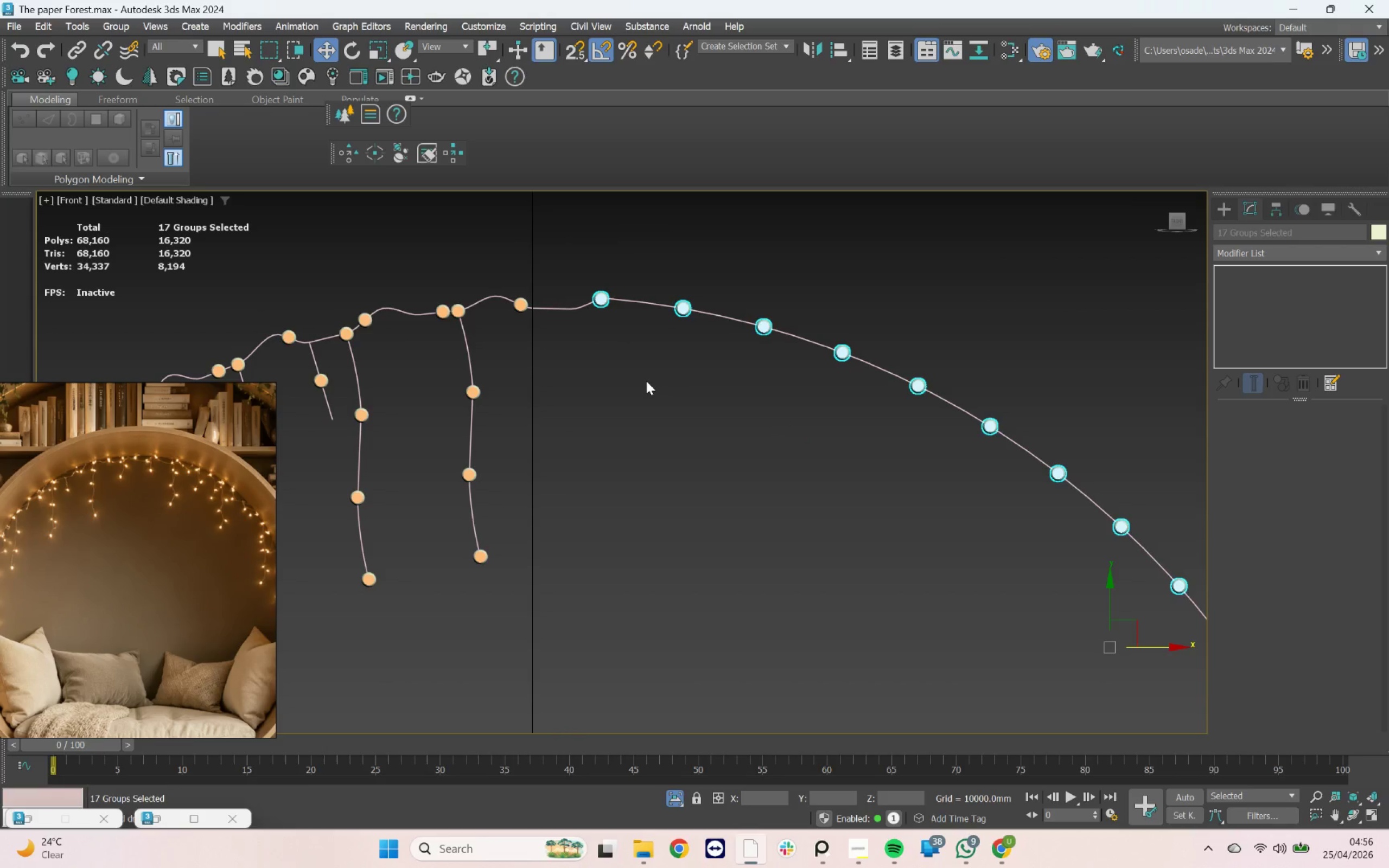 
key(Delete)
 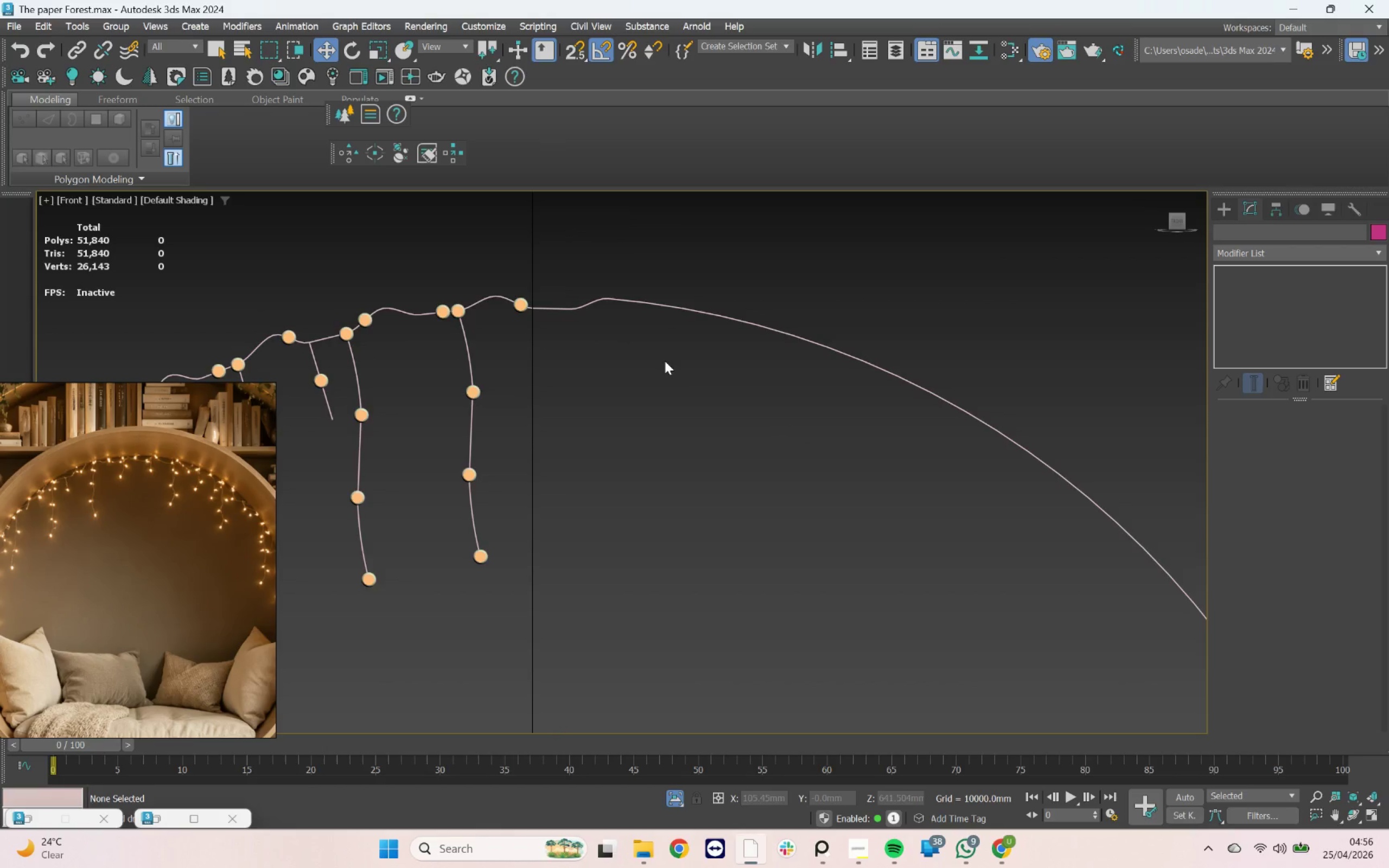 
scroll: coordinate [665, 358], scroll_direction: down, amount: 3.0
 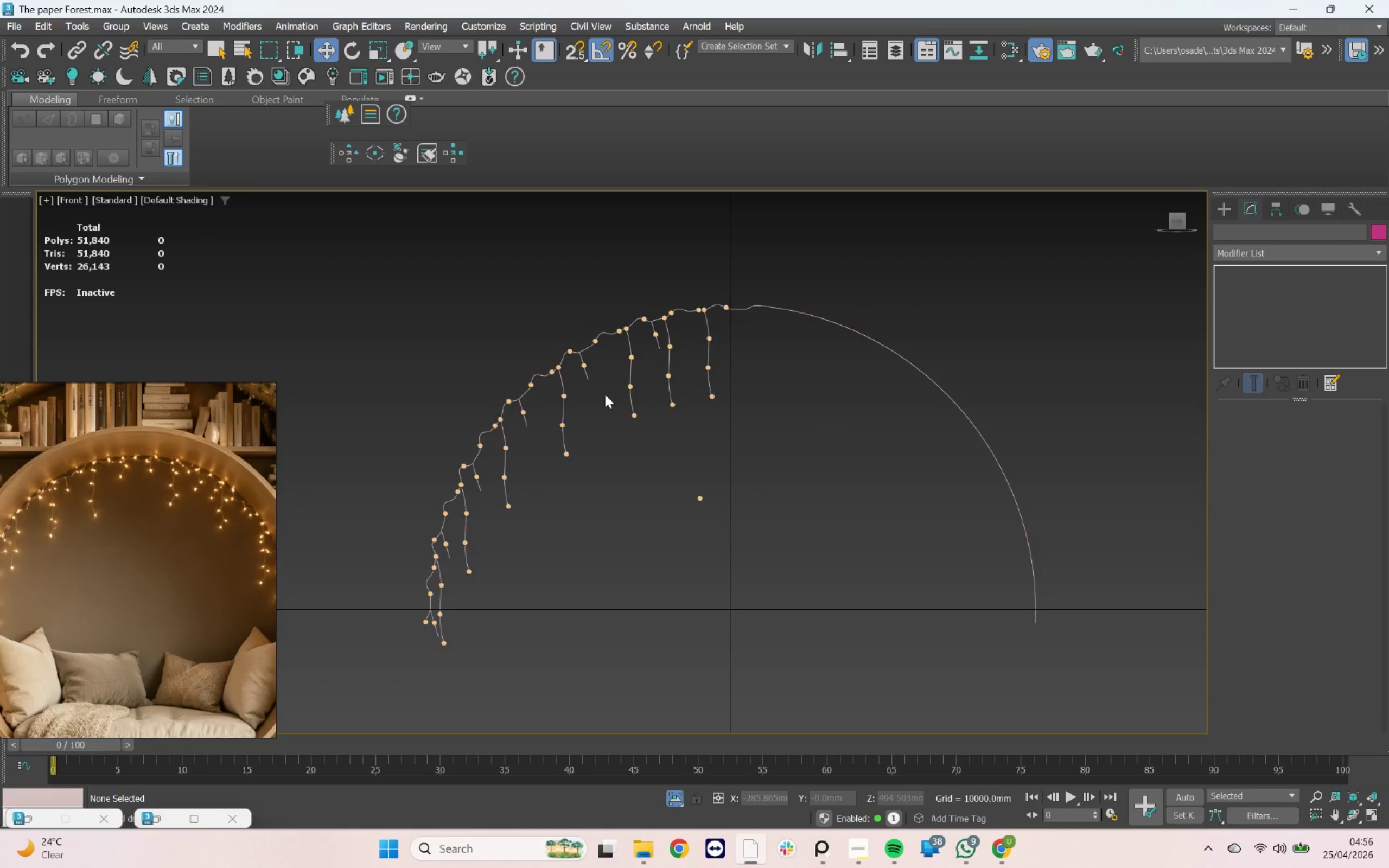 
left_click([699, 496])
 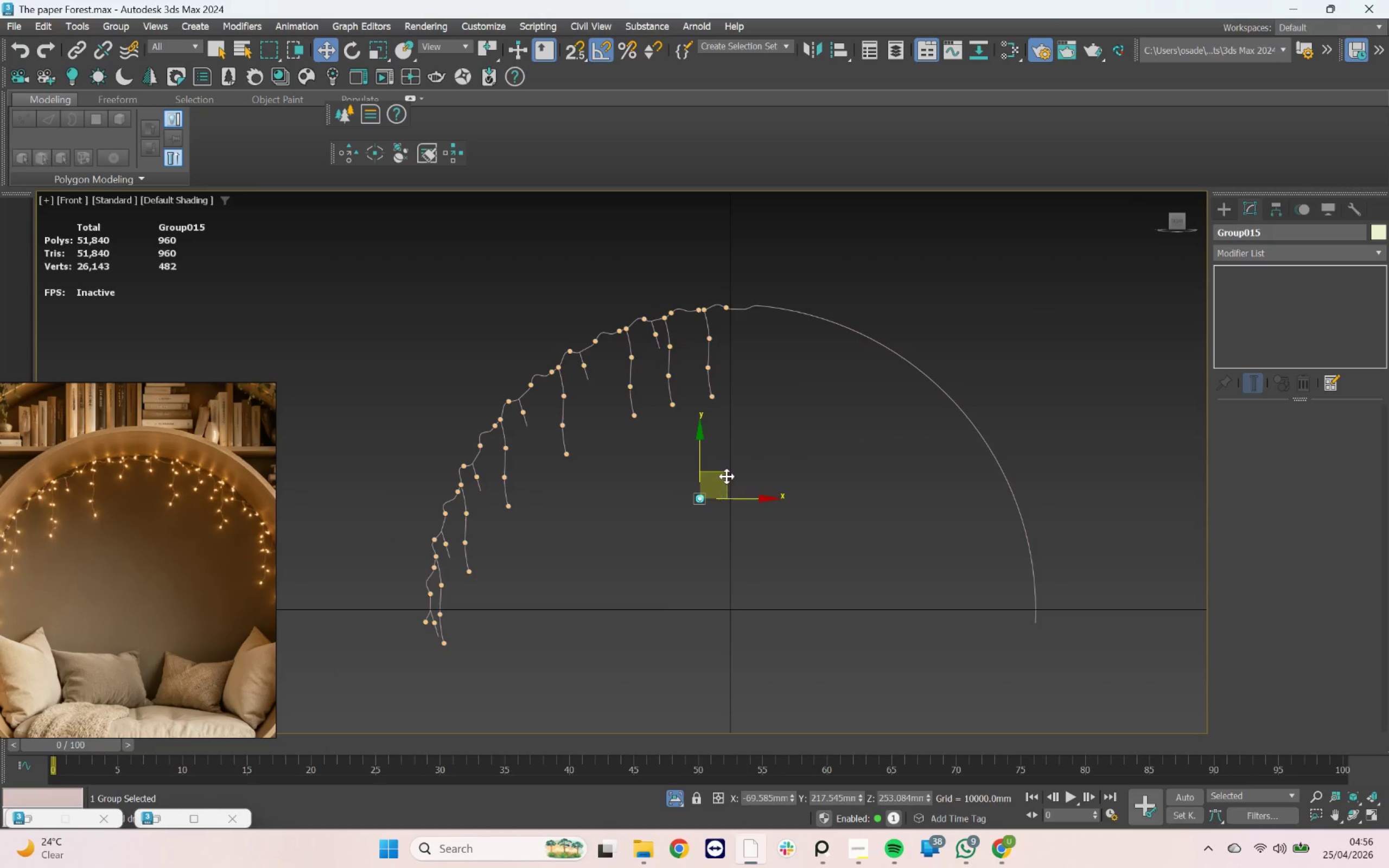 
left_click_drag(start_coordinate=[728, 475], to_coordinate=[401, 252])
 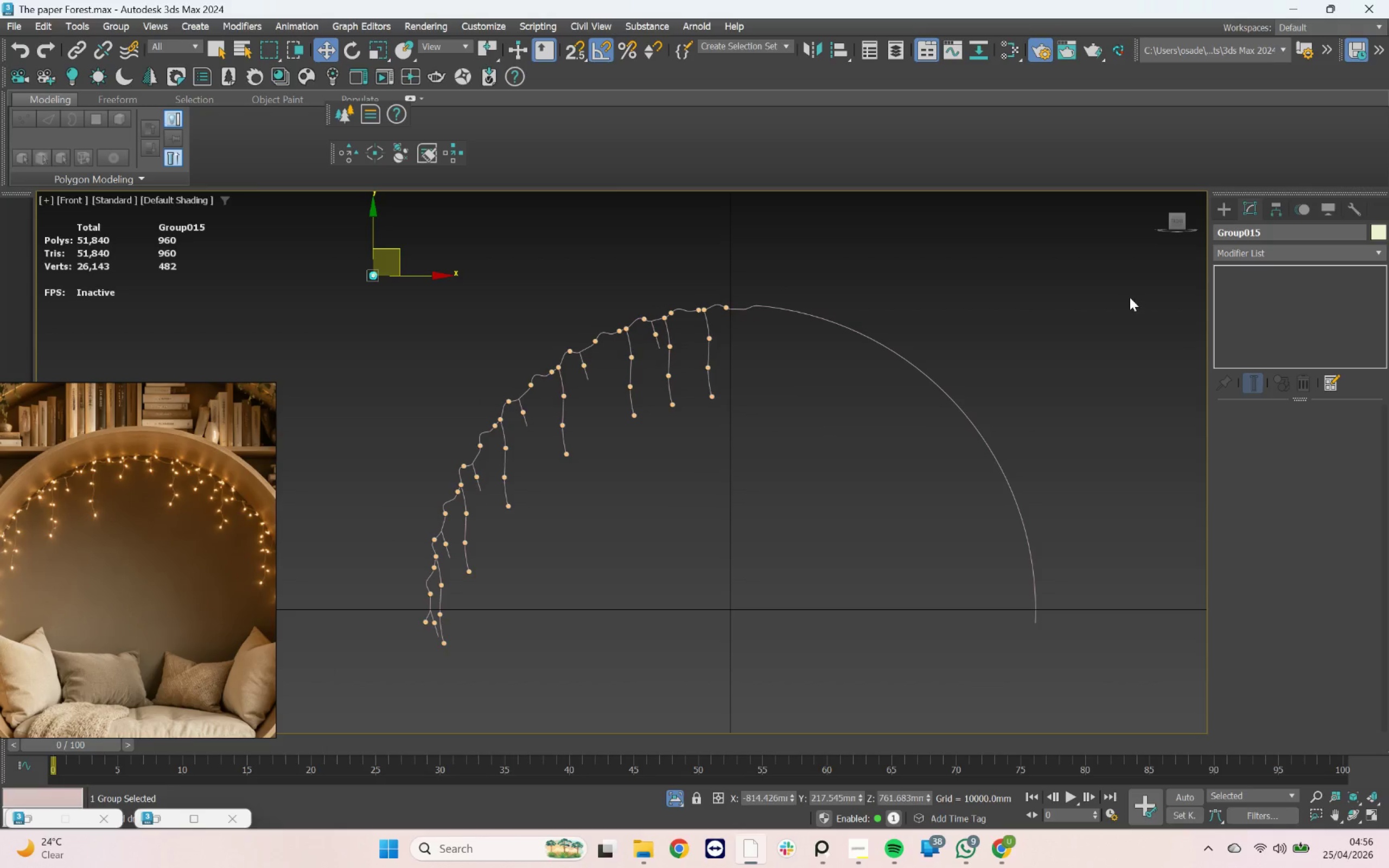 
left_click_drag(start_coordinate=[825, 263], to_coordinate=[418, 729])
 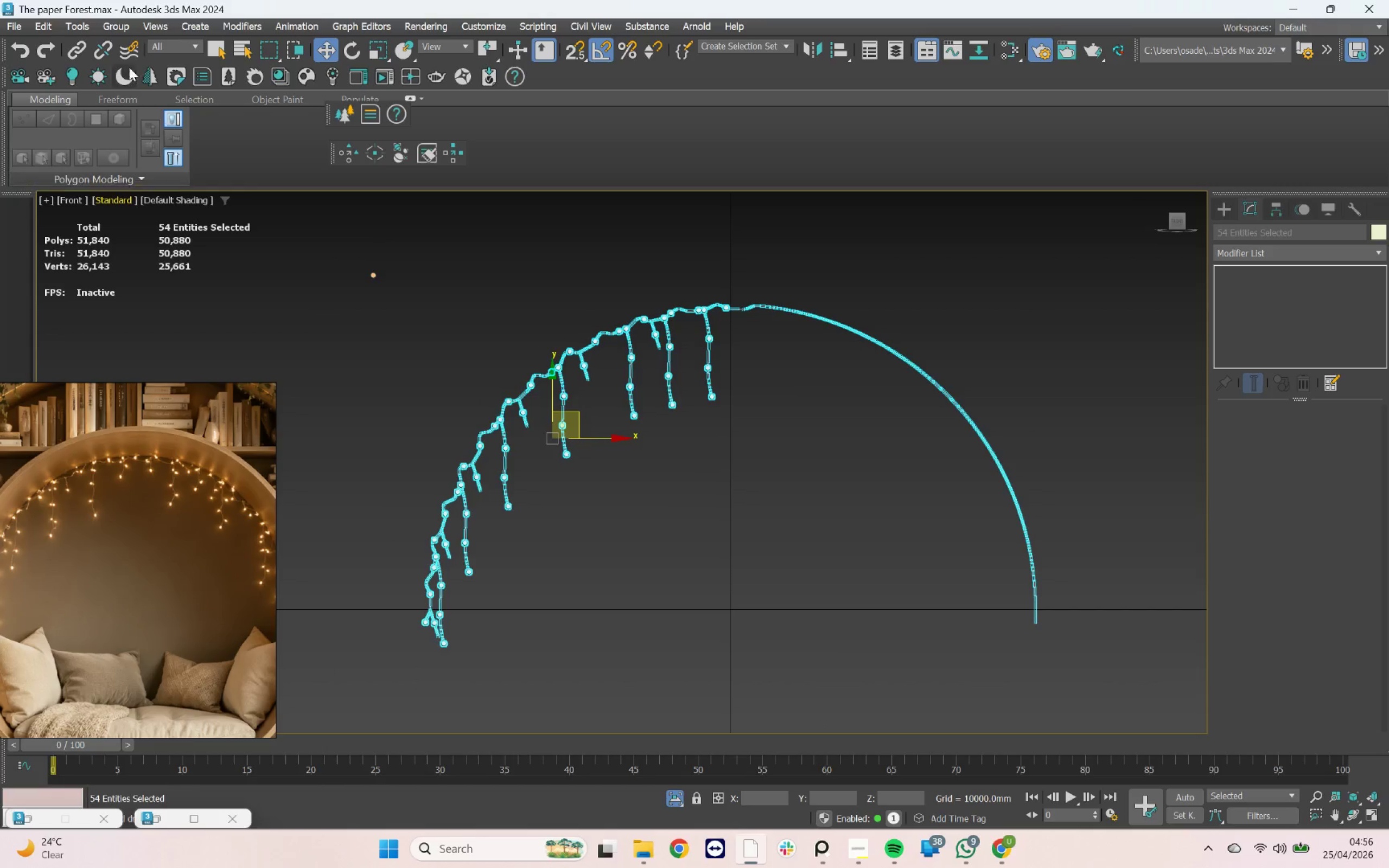 
left_click([120, 31])
 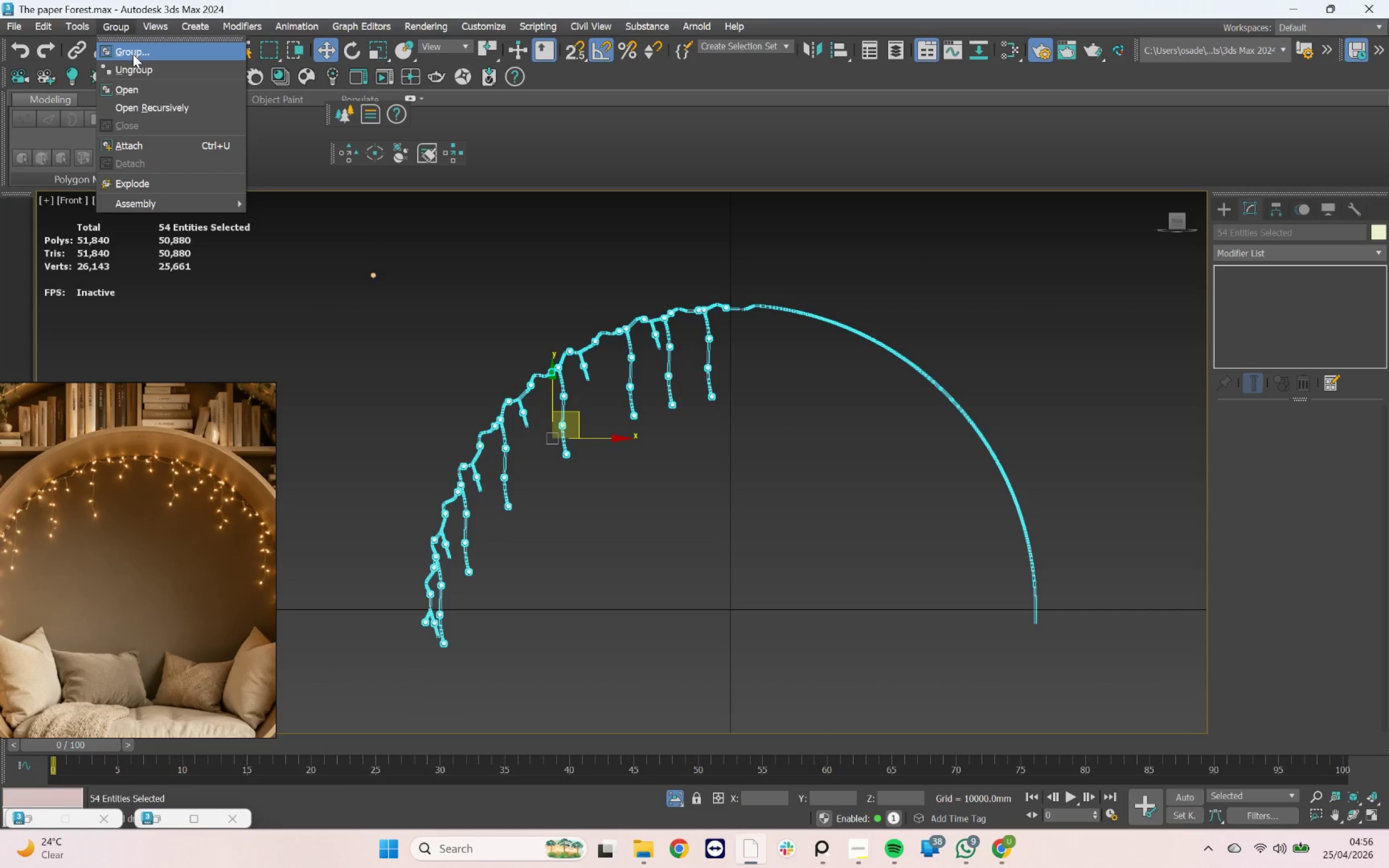 
left_click([133, 54])
 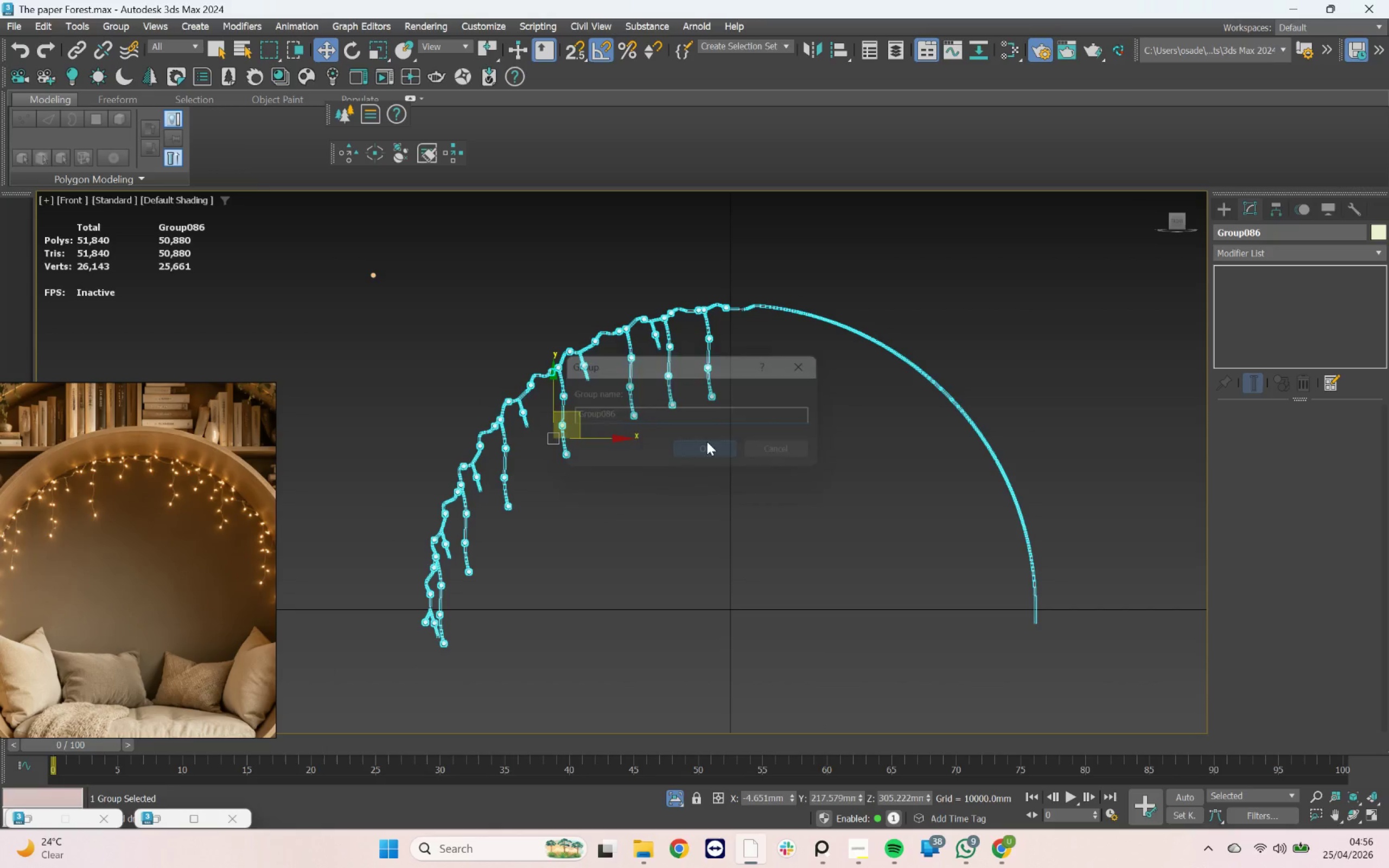 
scroll: coordinate [710, 359], scroll_direction: up, amount: 1.0
 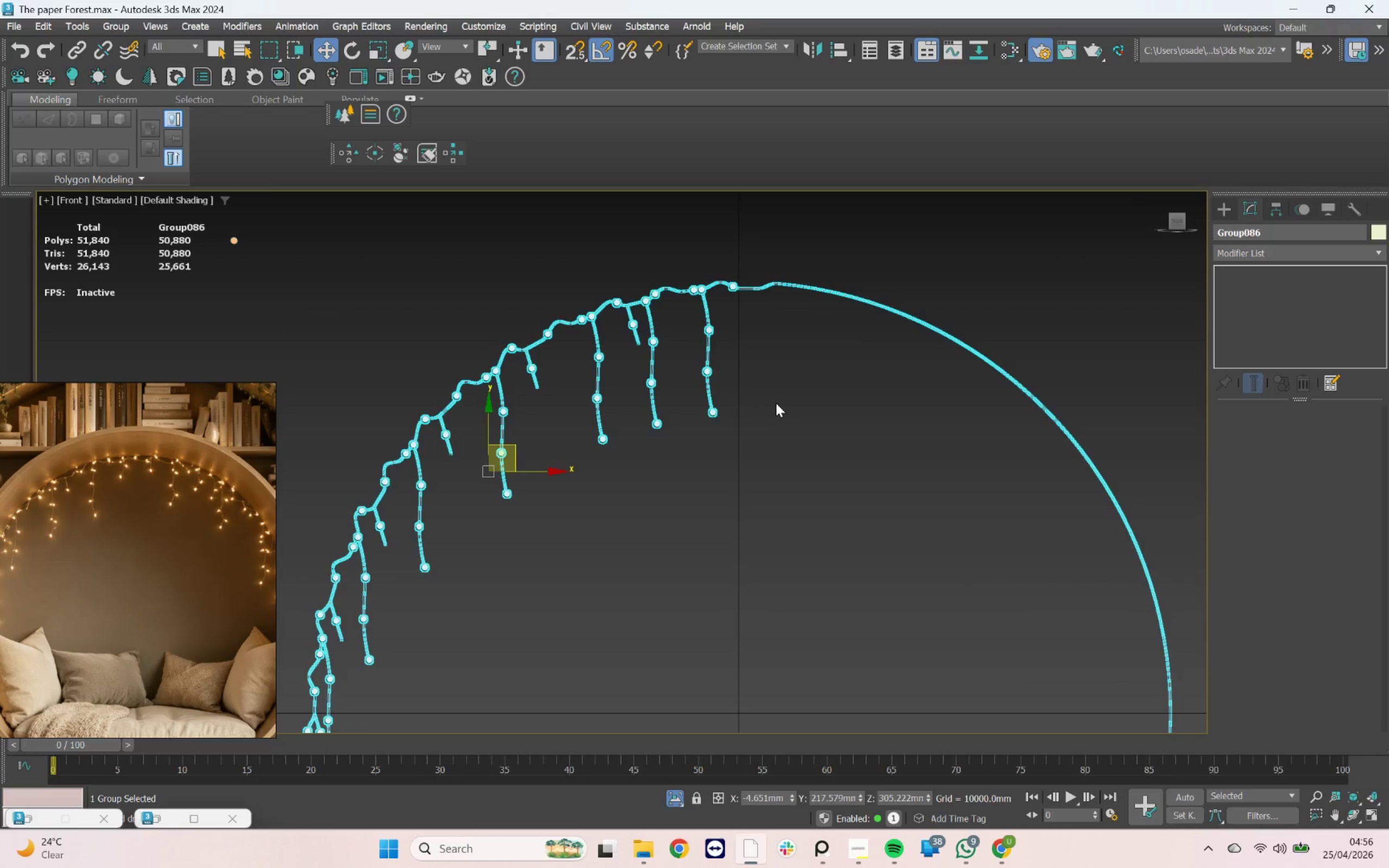 
wait(5.68)
 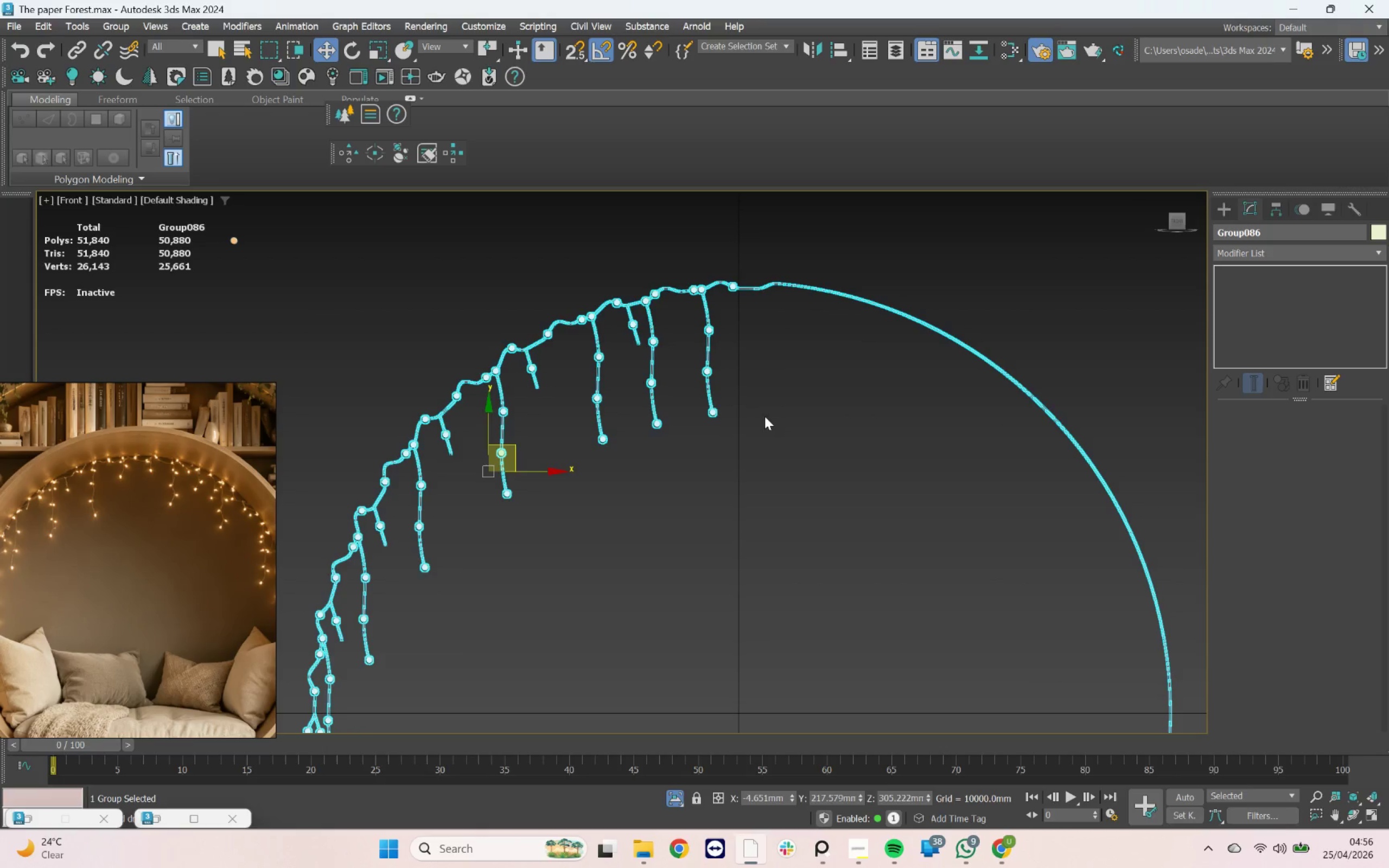 
left_click([231, 245])
 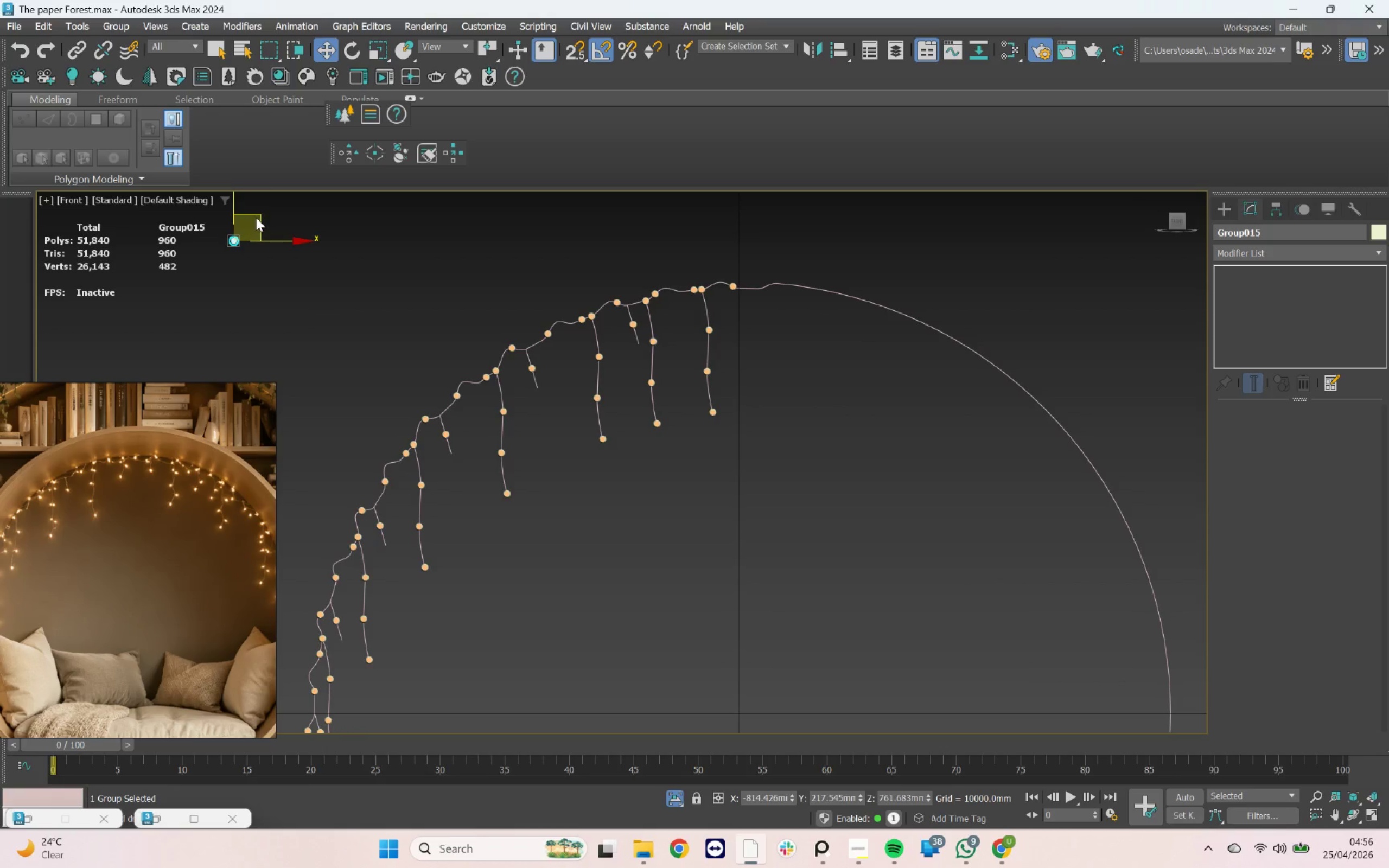 
left_click_drag(start_coordinate=[257, 214], to_coordinate=[741, 552])
 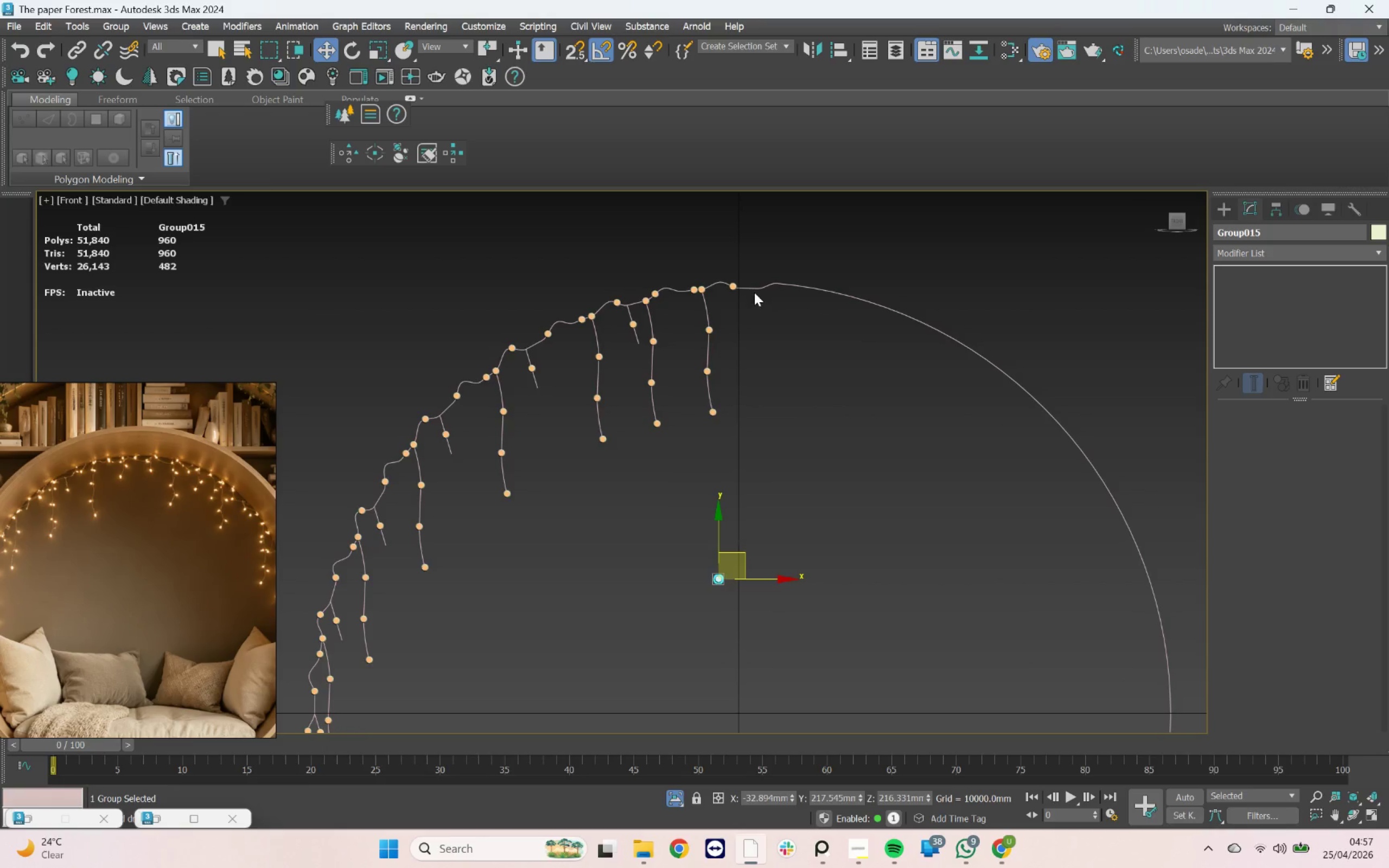 
left_click([758, 289])
 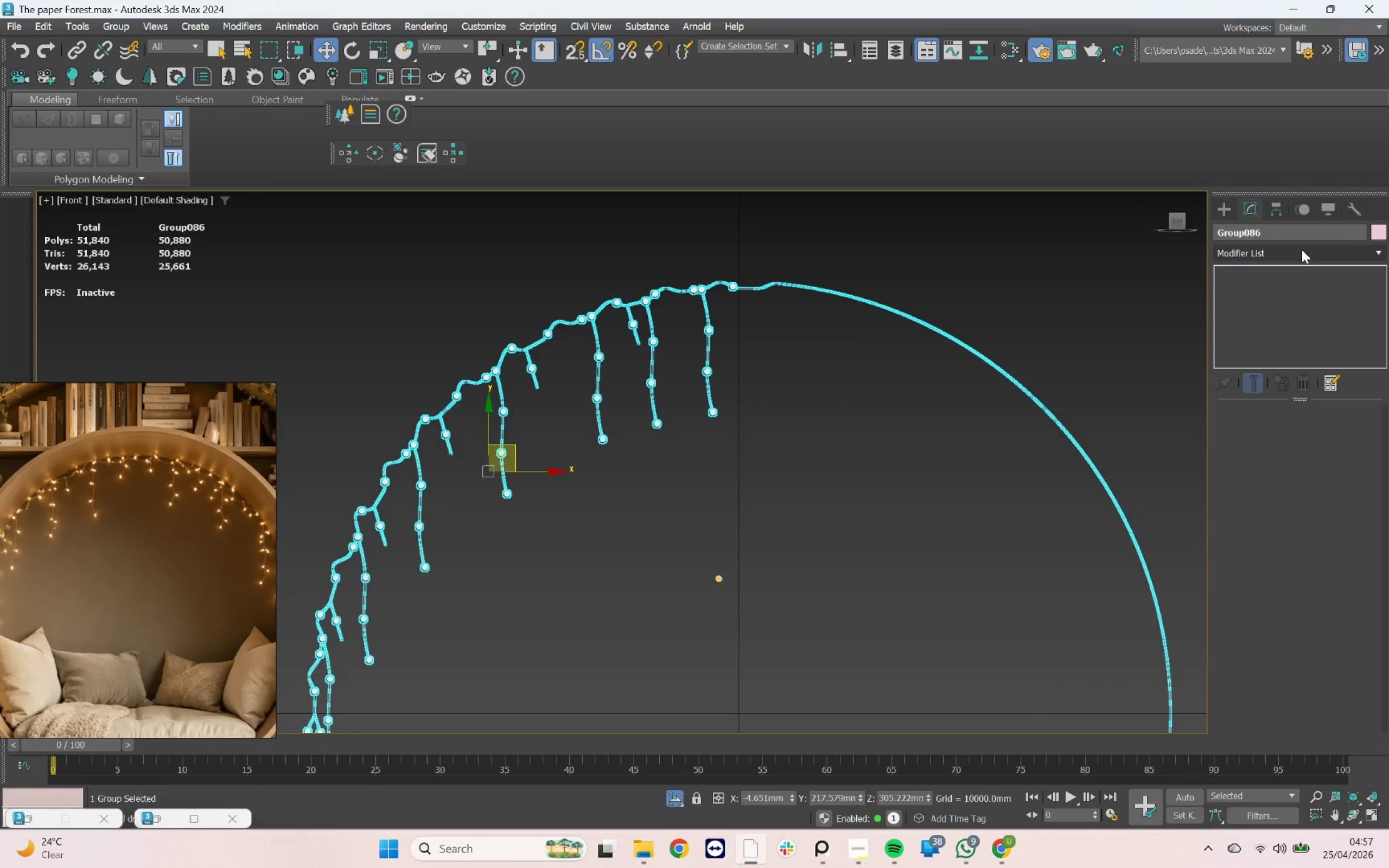 
left_click([1299, 248])
 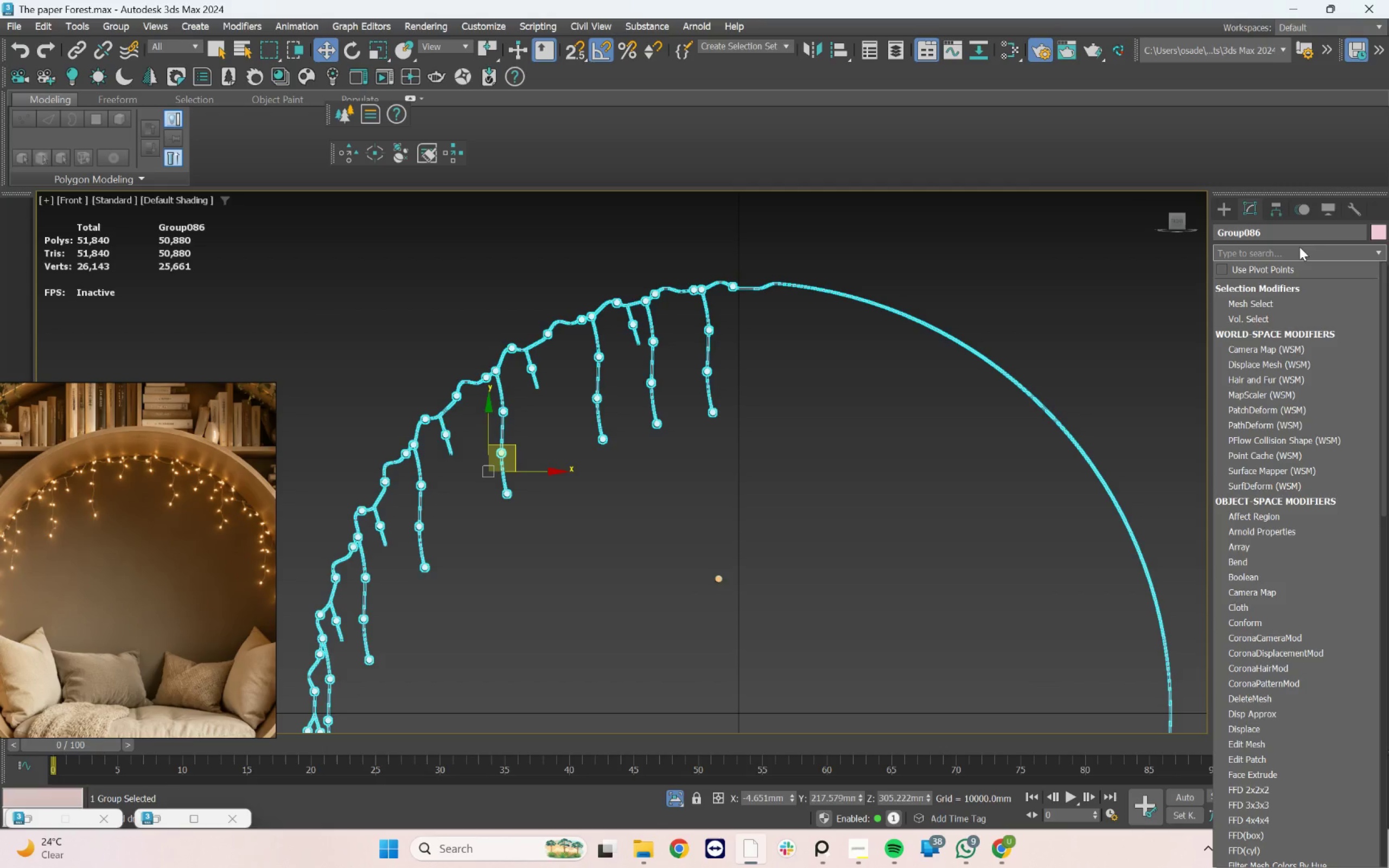 
type(sy)
 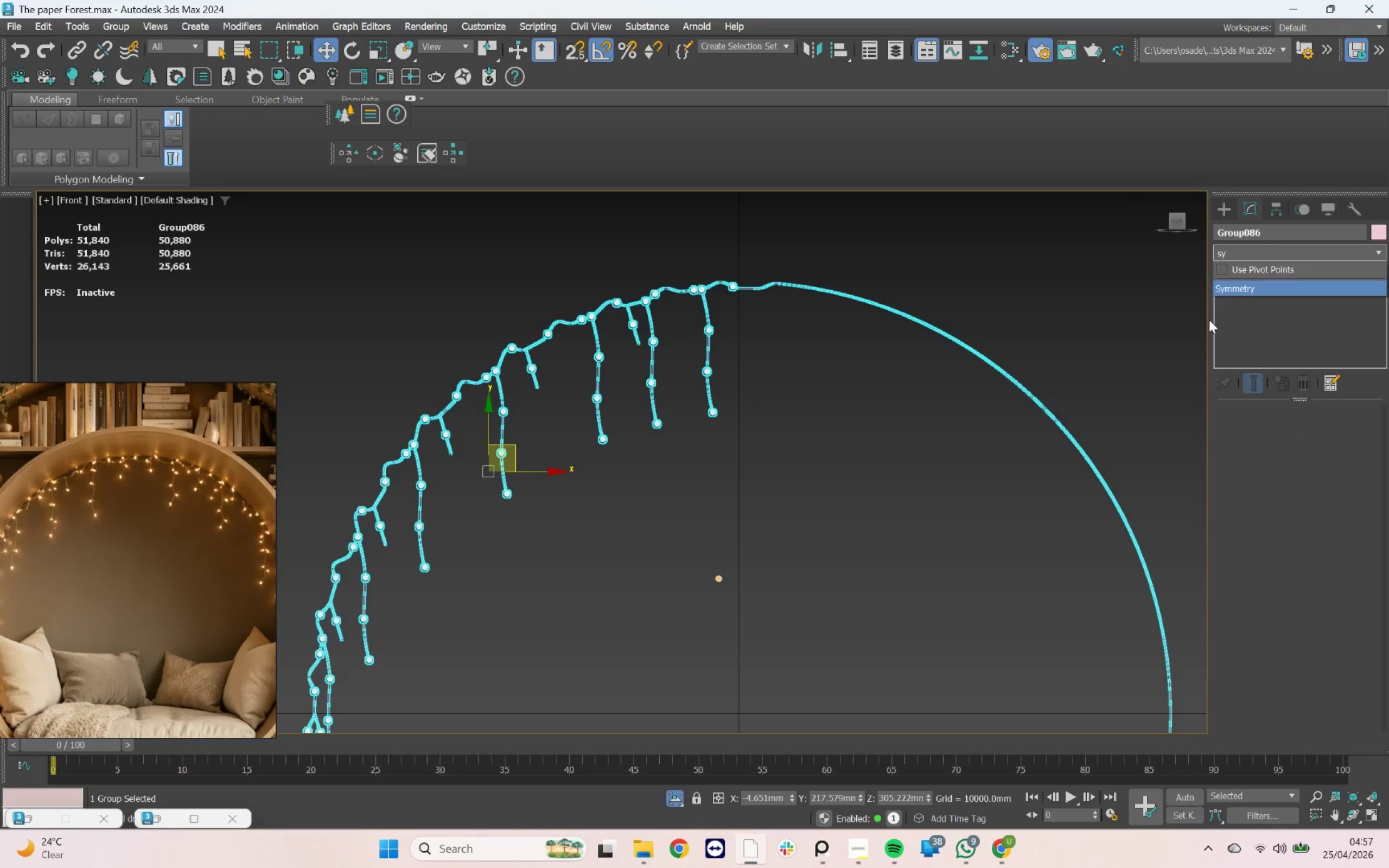 
left_click([1231, 290])
 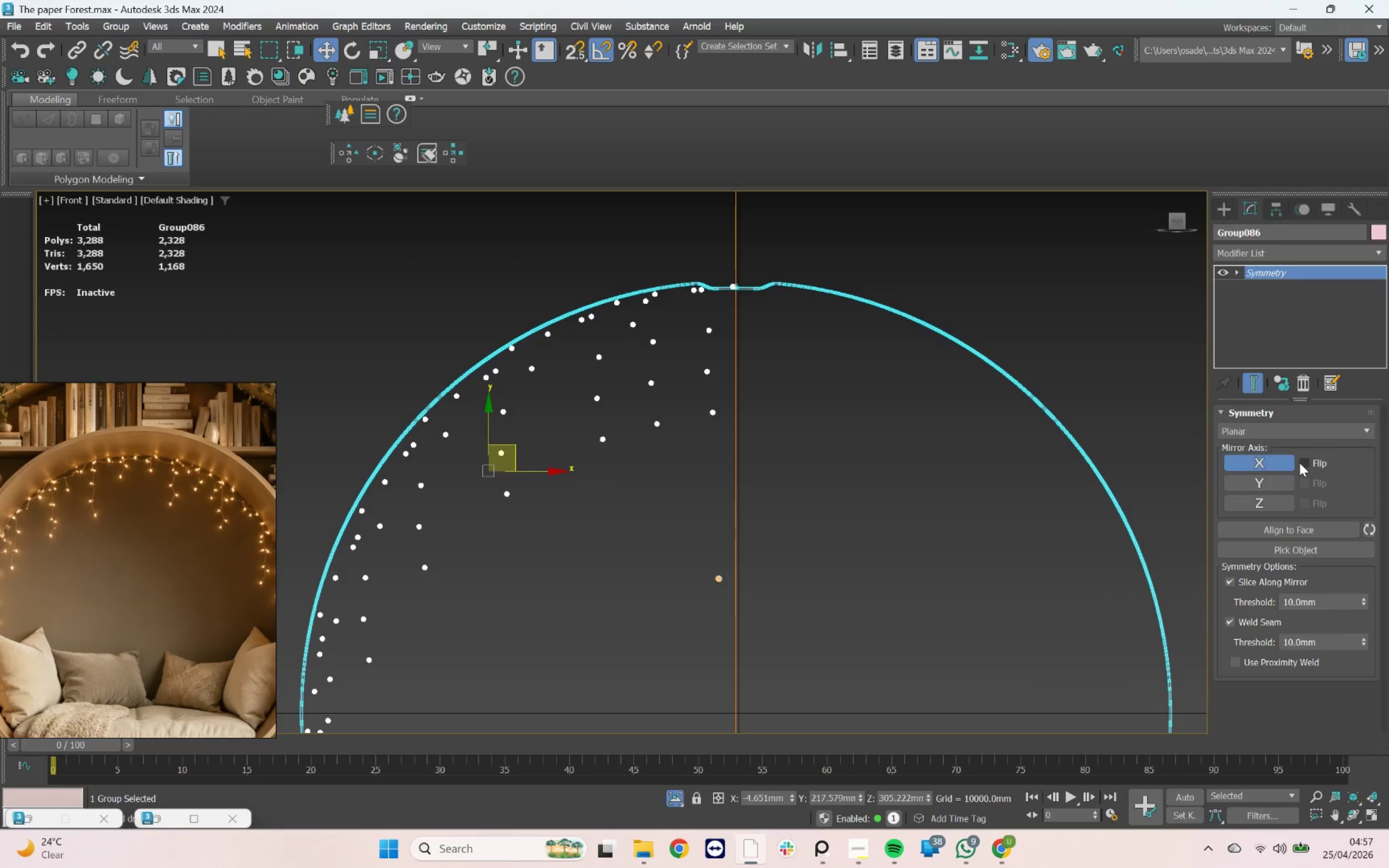 
left_click([1305, 463])
 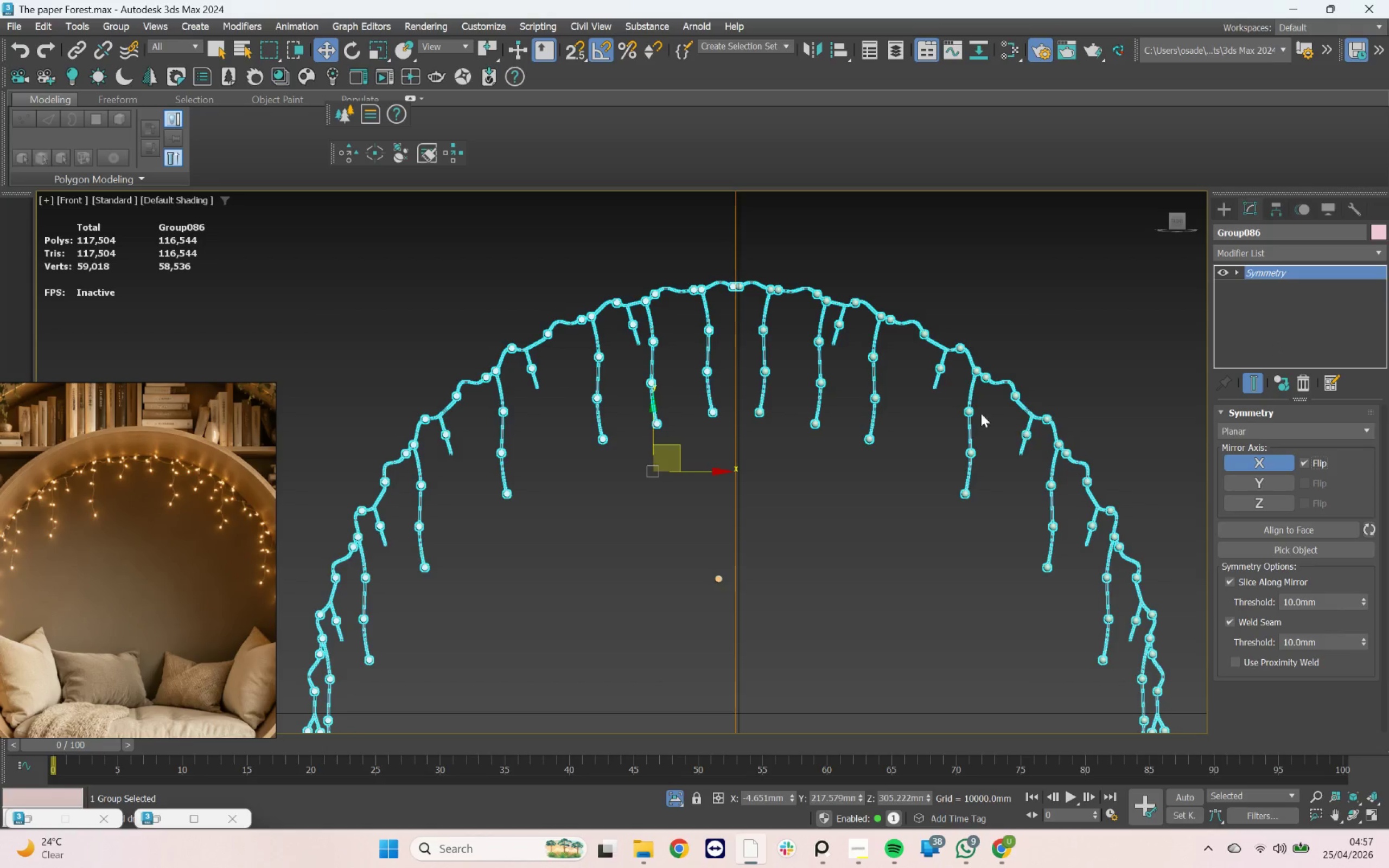 
scroll: coordinate [769, 401], scroll_direction: down, amount: 2.0
 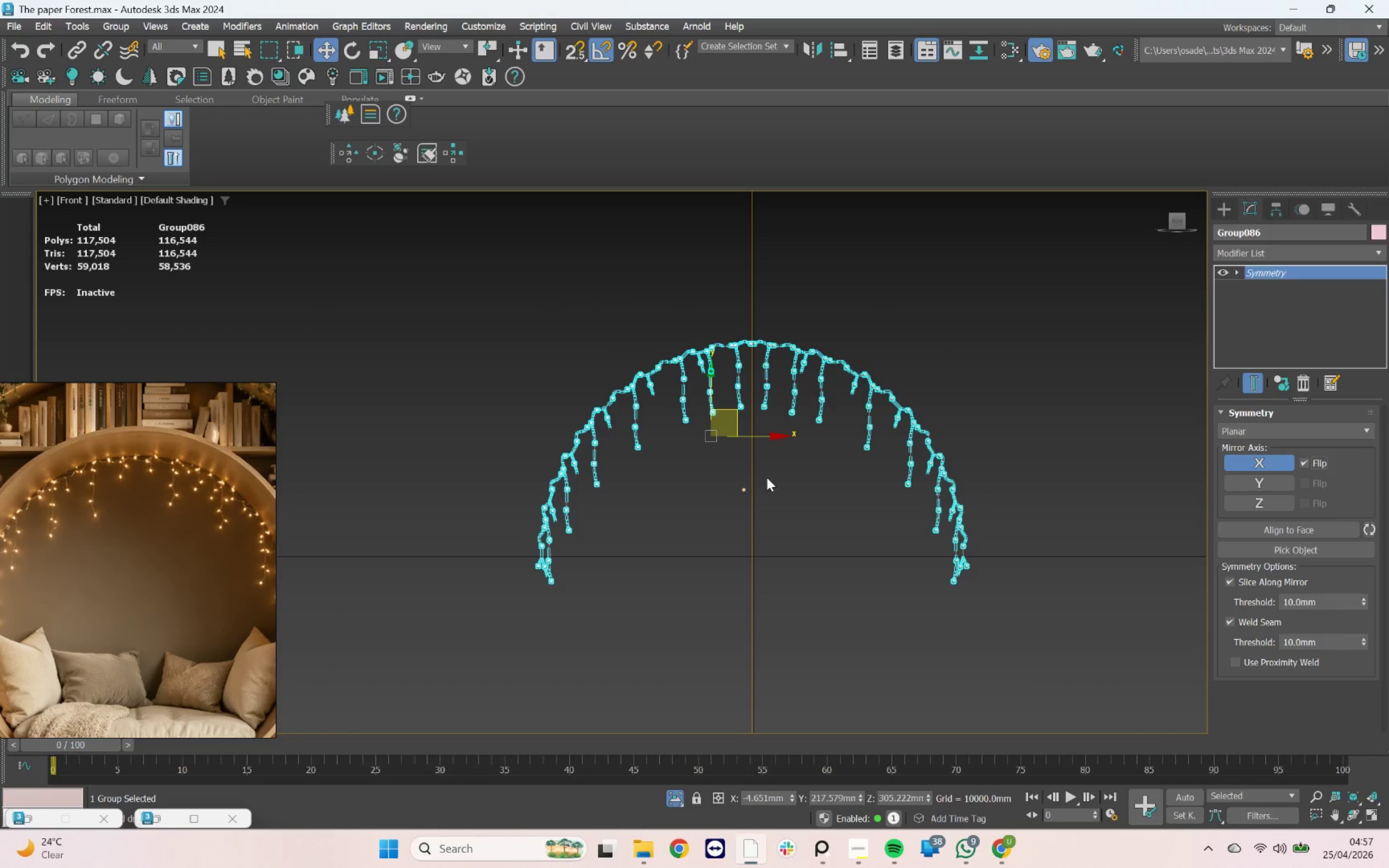 
left_click([1322, 259])
 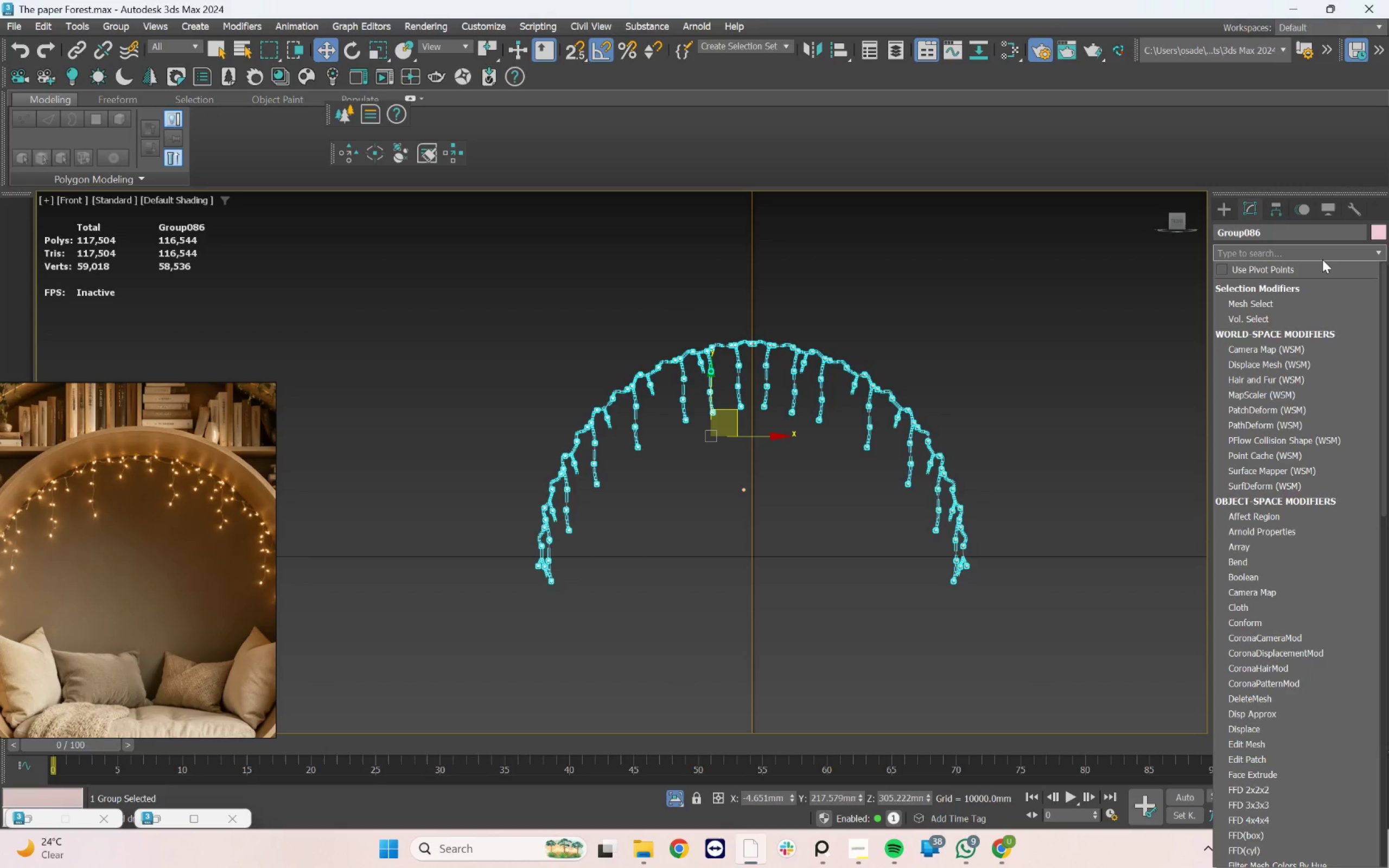 
type(ed)
 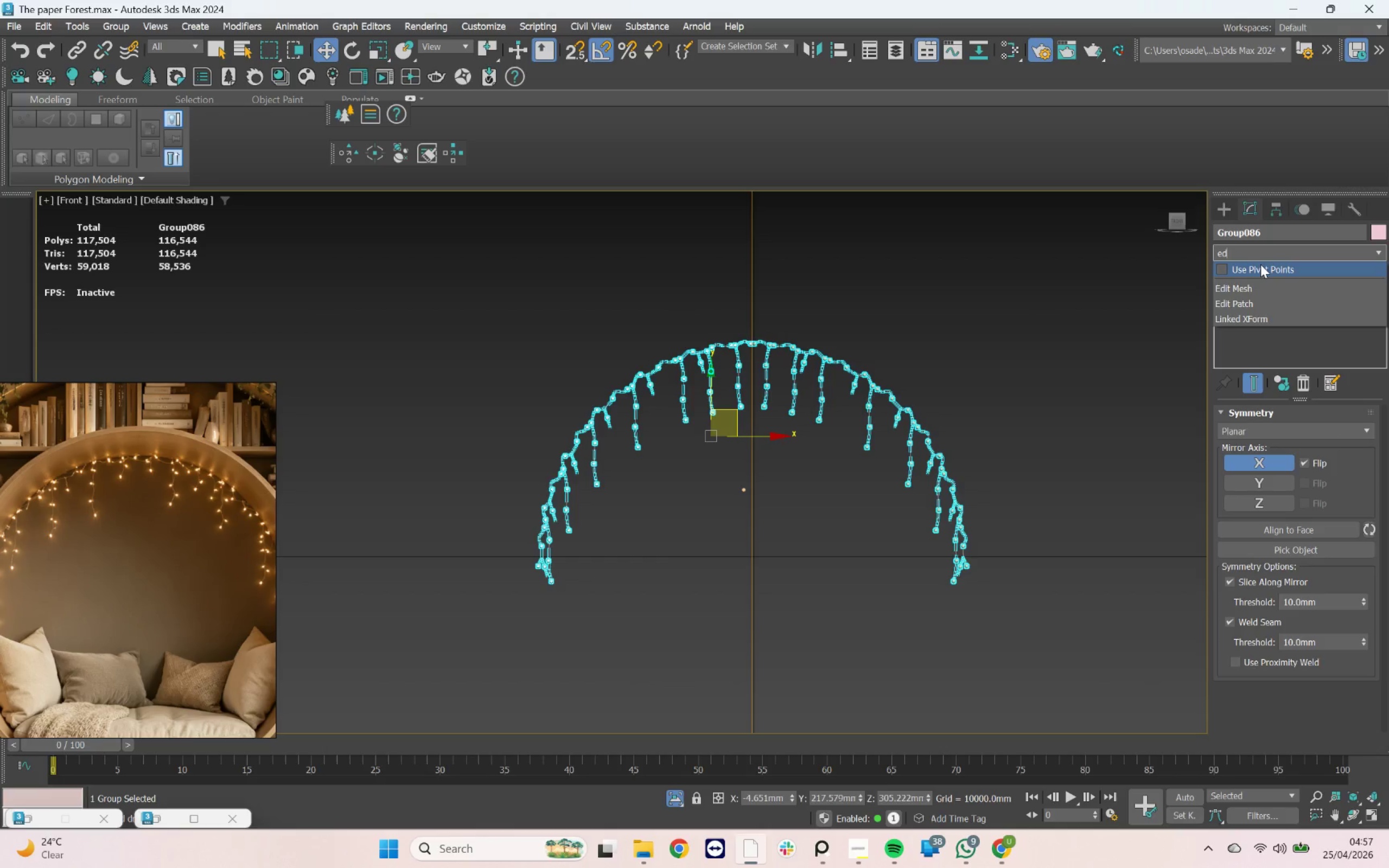 
type(it po)
key(Backspace)
key(Backspace)
key(Backspace)
key(Backspace)
key(Backspace)
key(Backspace)
key(Backspace)
type(edit)
 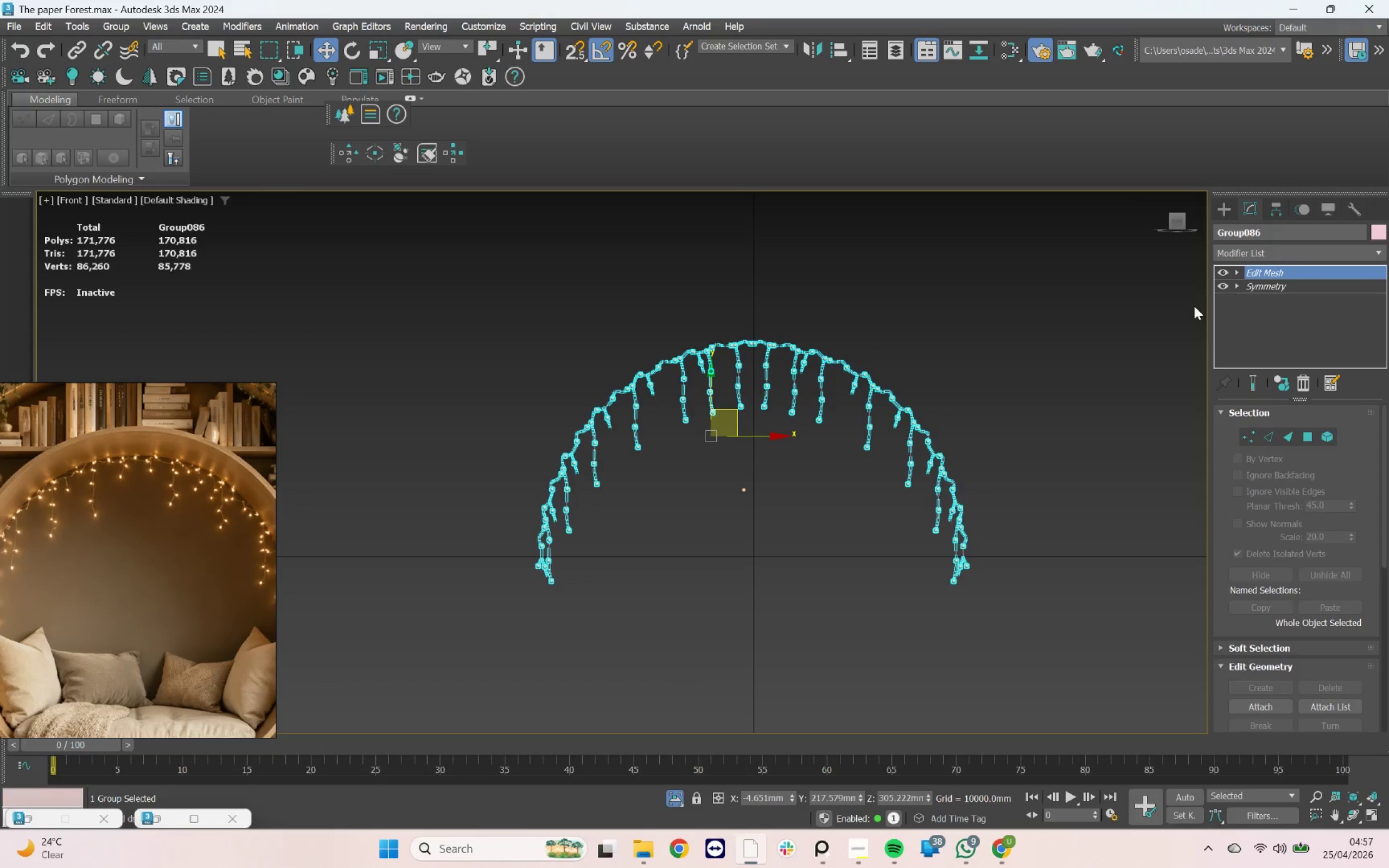 
scroll: coordinate [796, 327], scroll_direction: up, amount: 5.0
 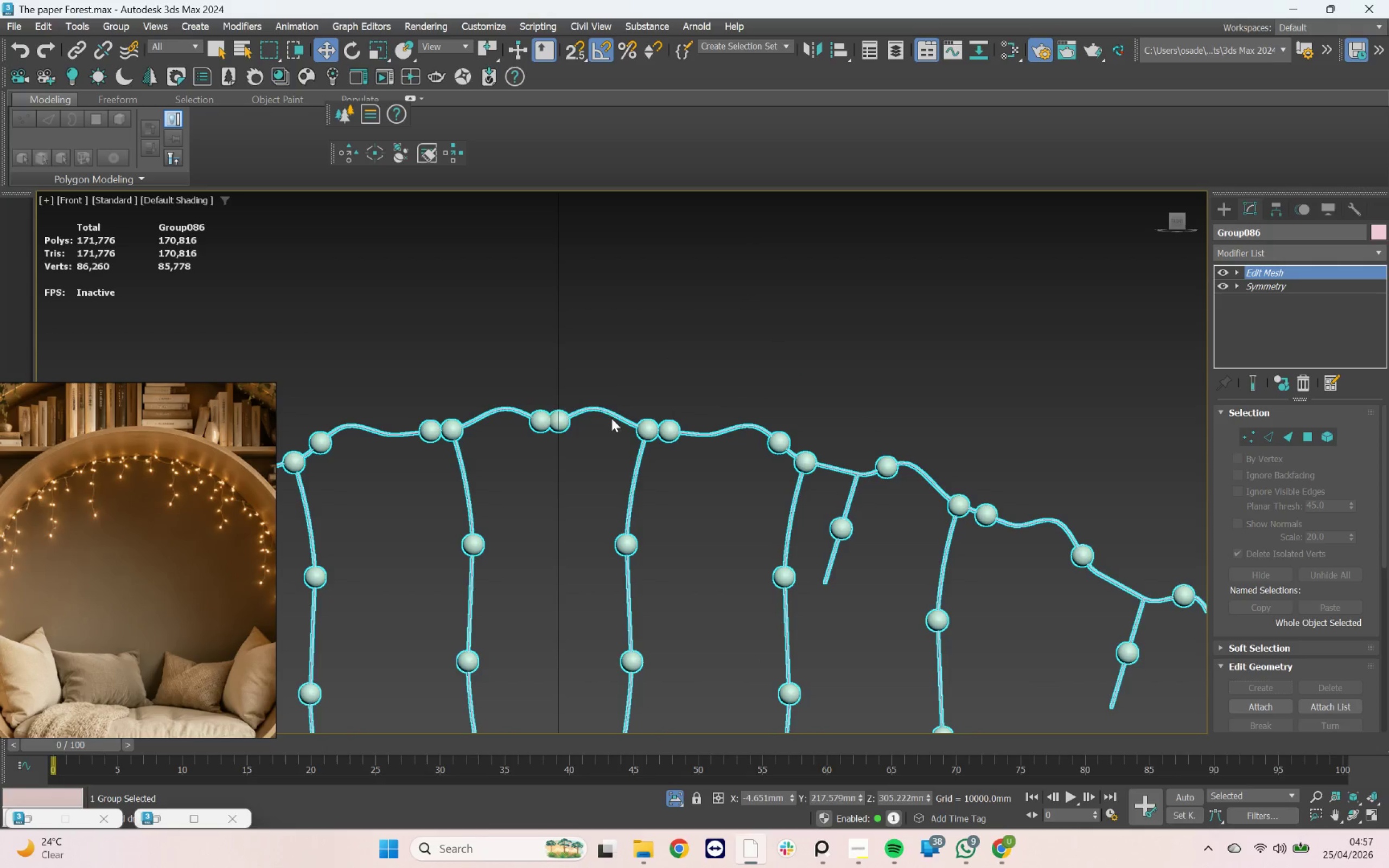 
left_click([719, 350])
 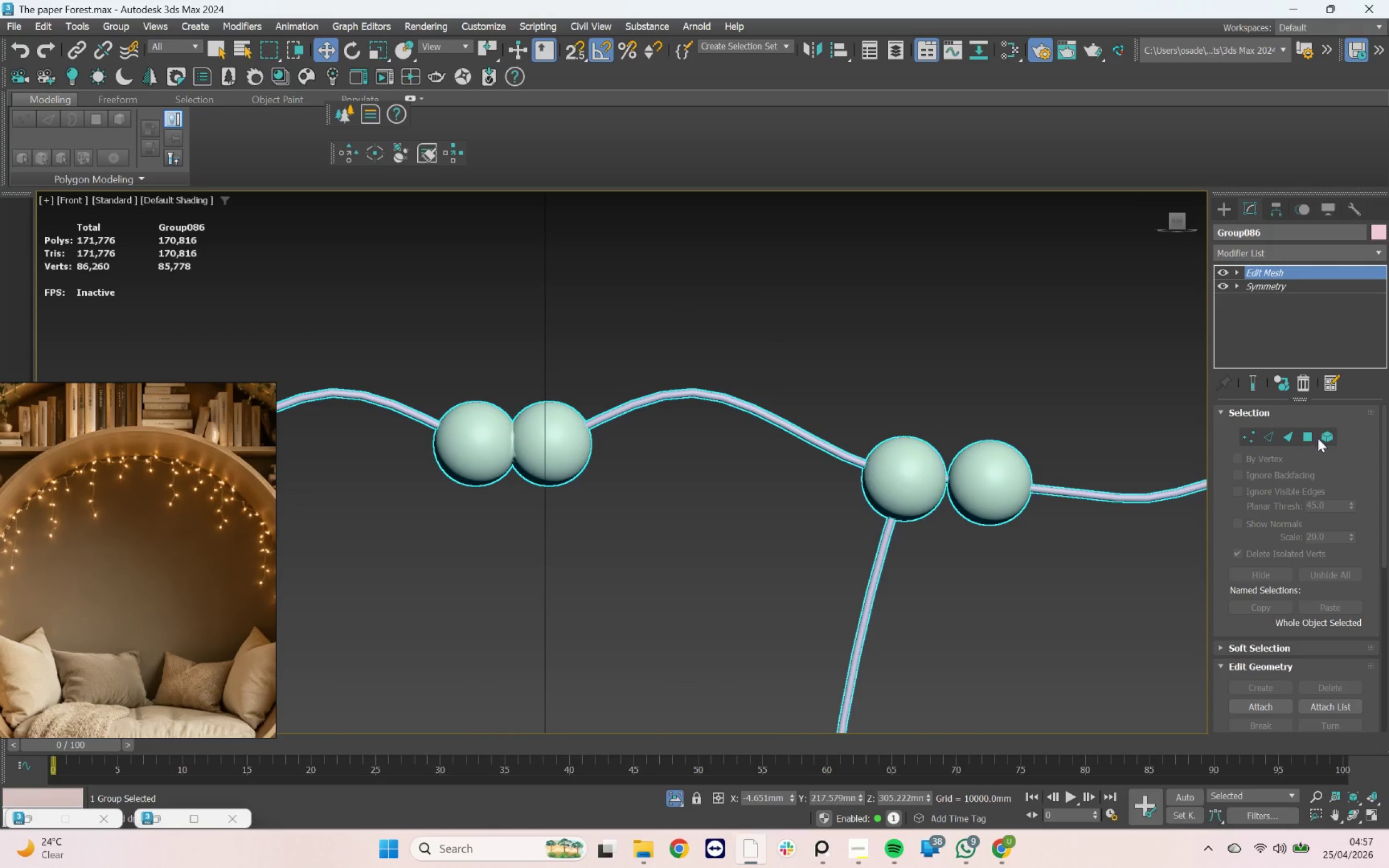 
scroll: coordinate [562, 414], scroll_direction: up, amount: 4.0
 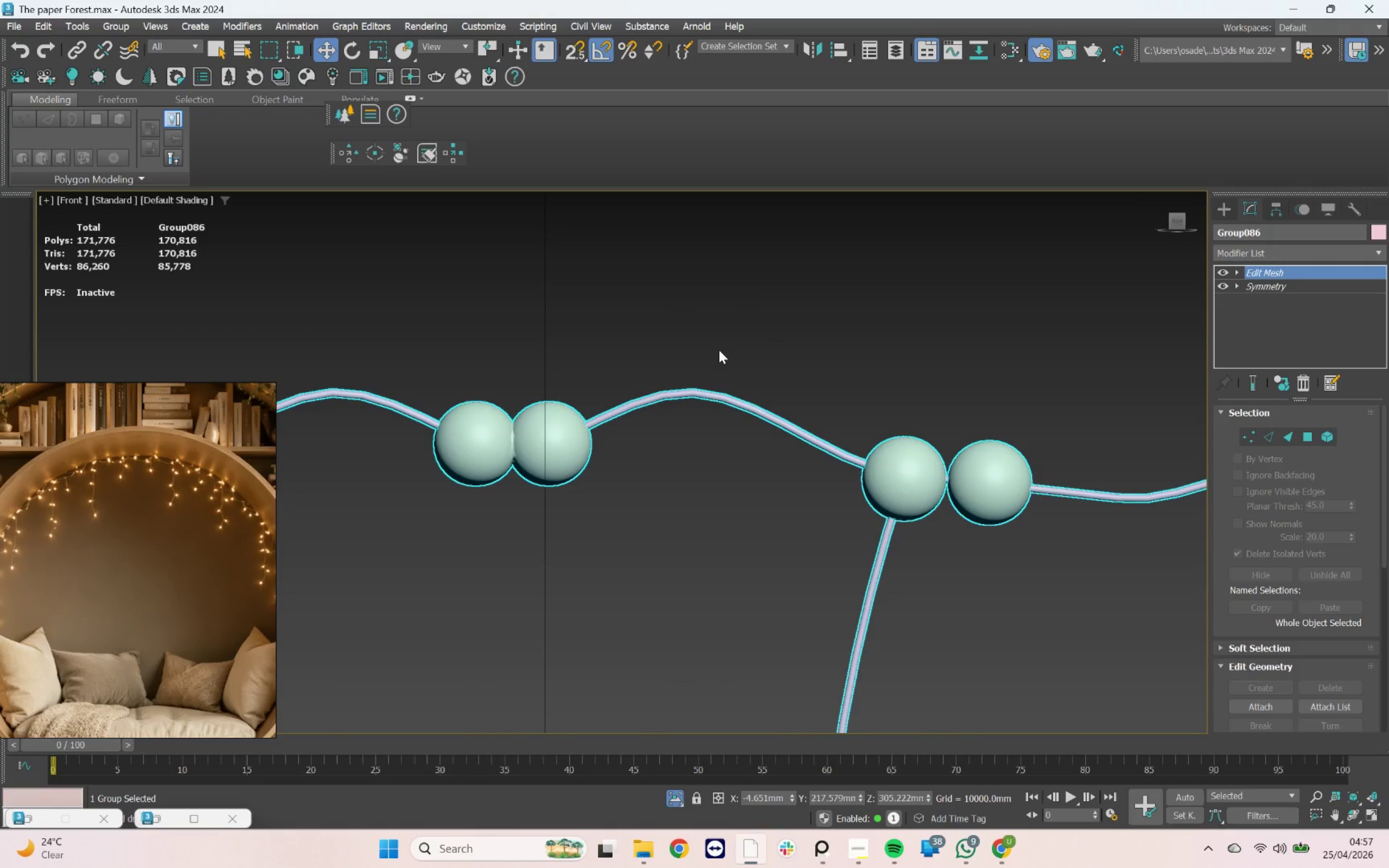 
left_click([1335, 438])
 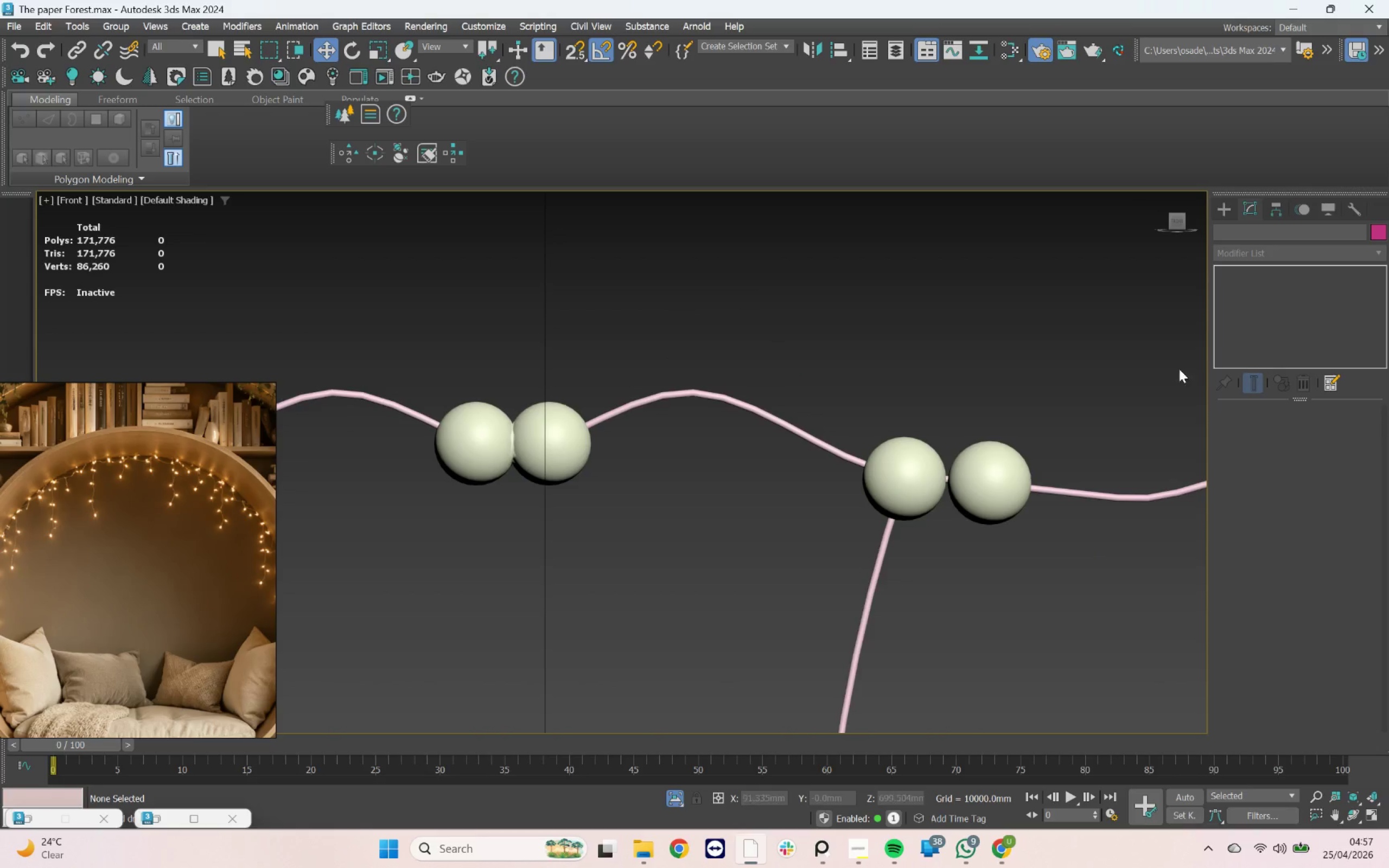 
left_click([972, 452])
 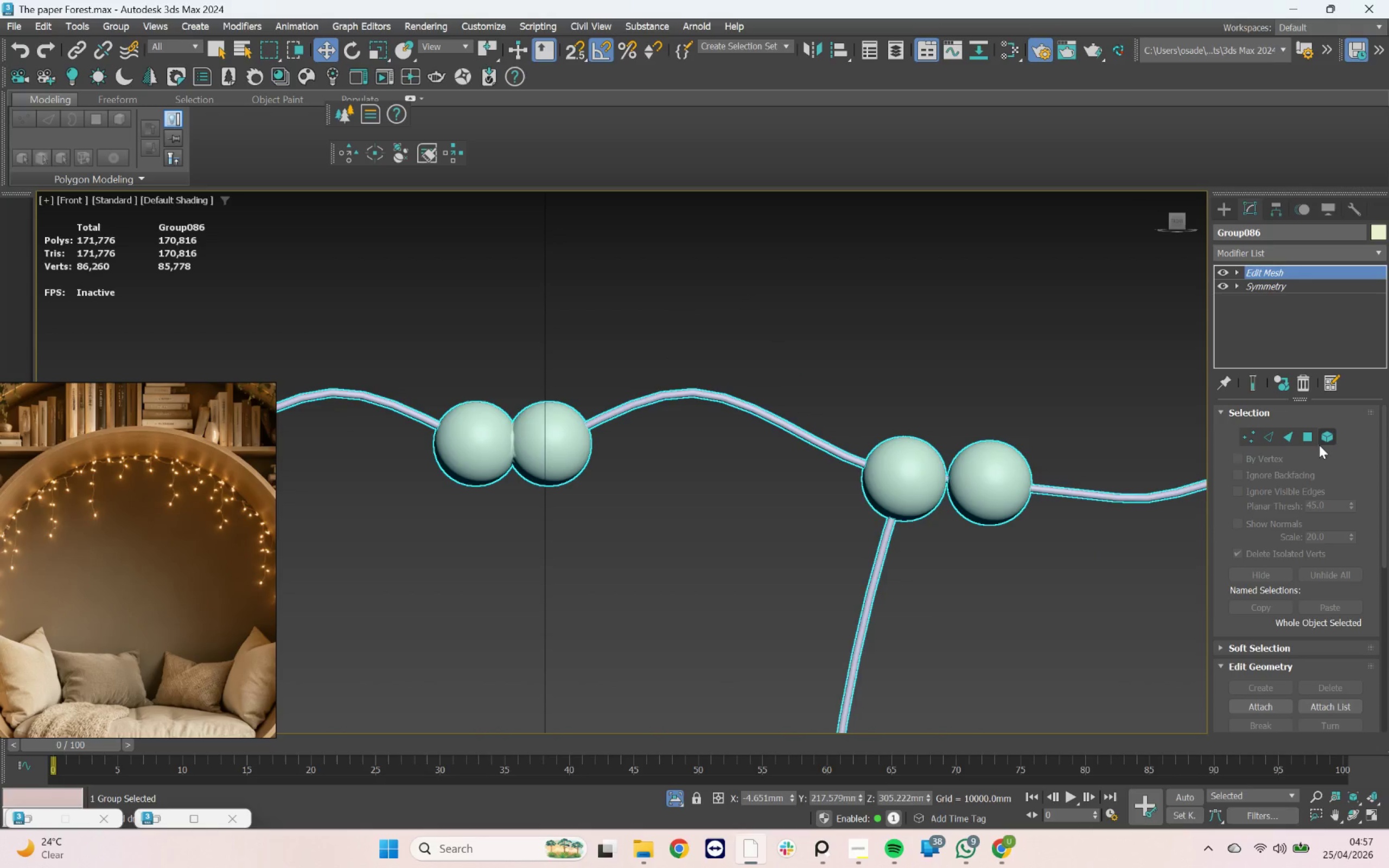 
left_click([1323, 438])
 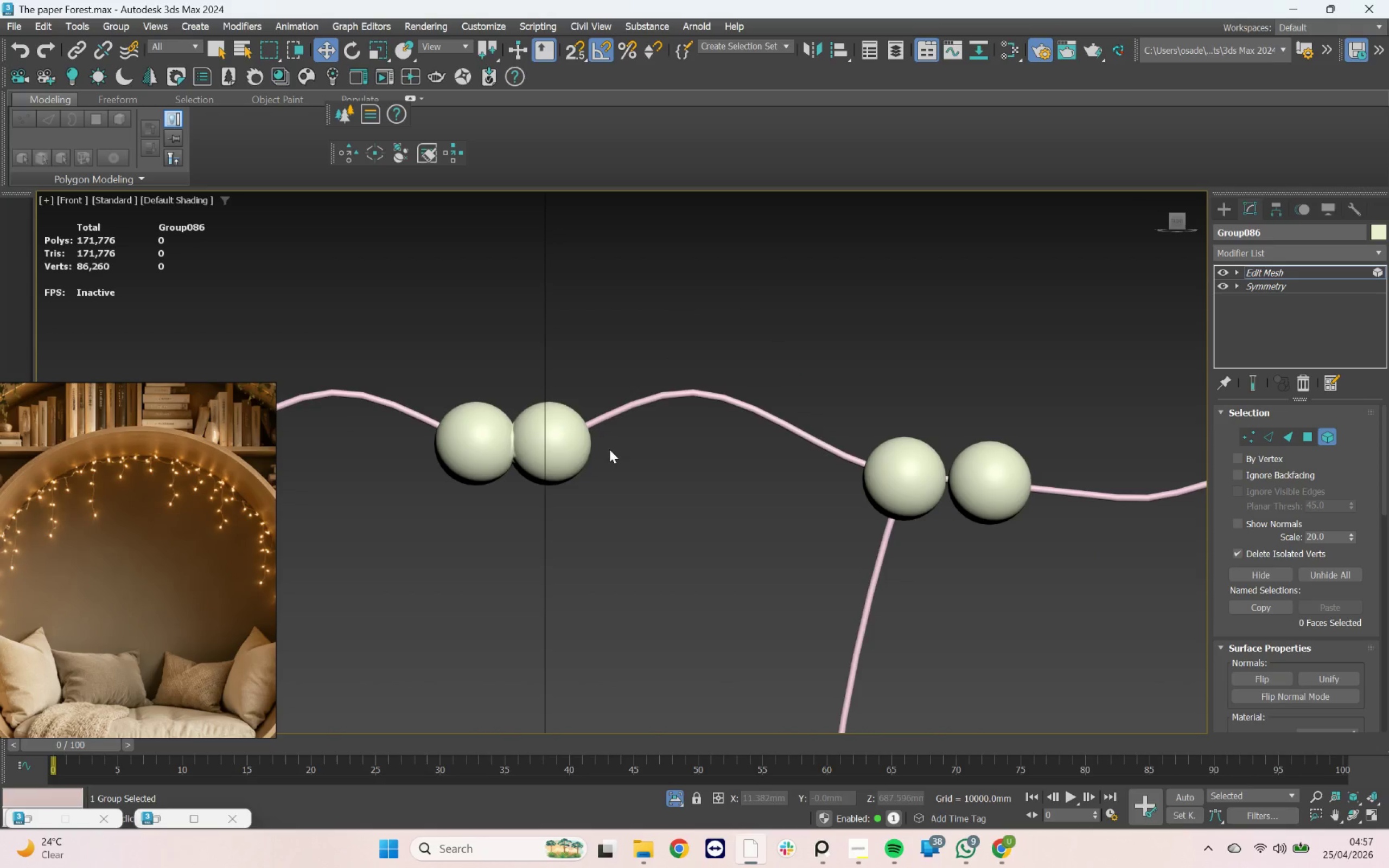 
left_click([554, 452])
 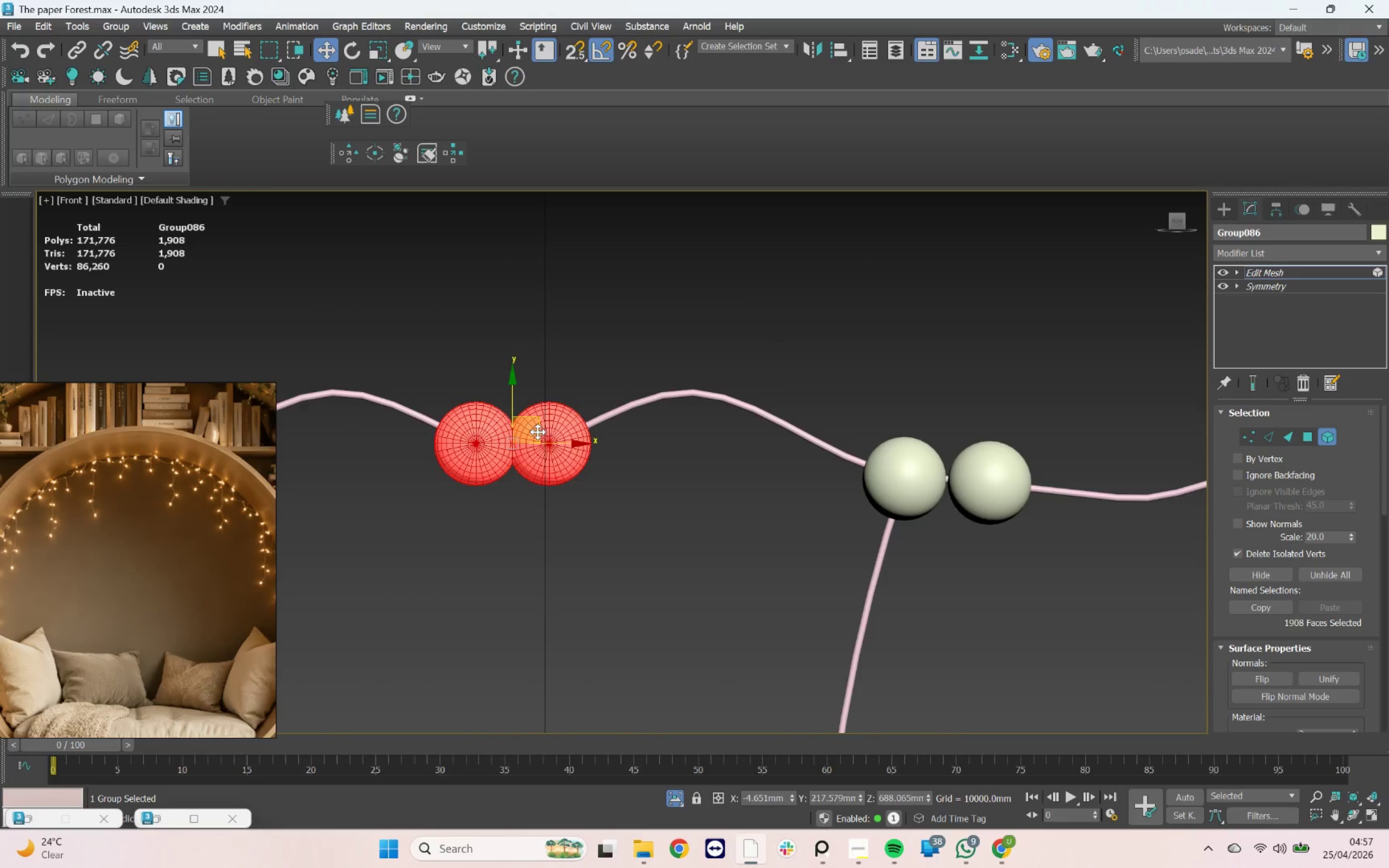 
left_click_drag(start_coordinate=[541, 426], to_coordinate=[690, 404])
 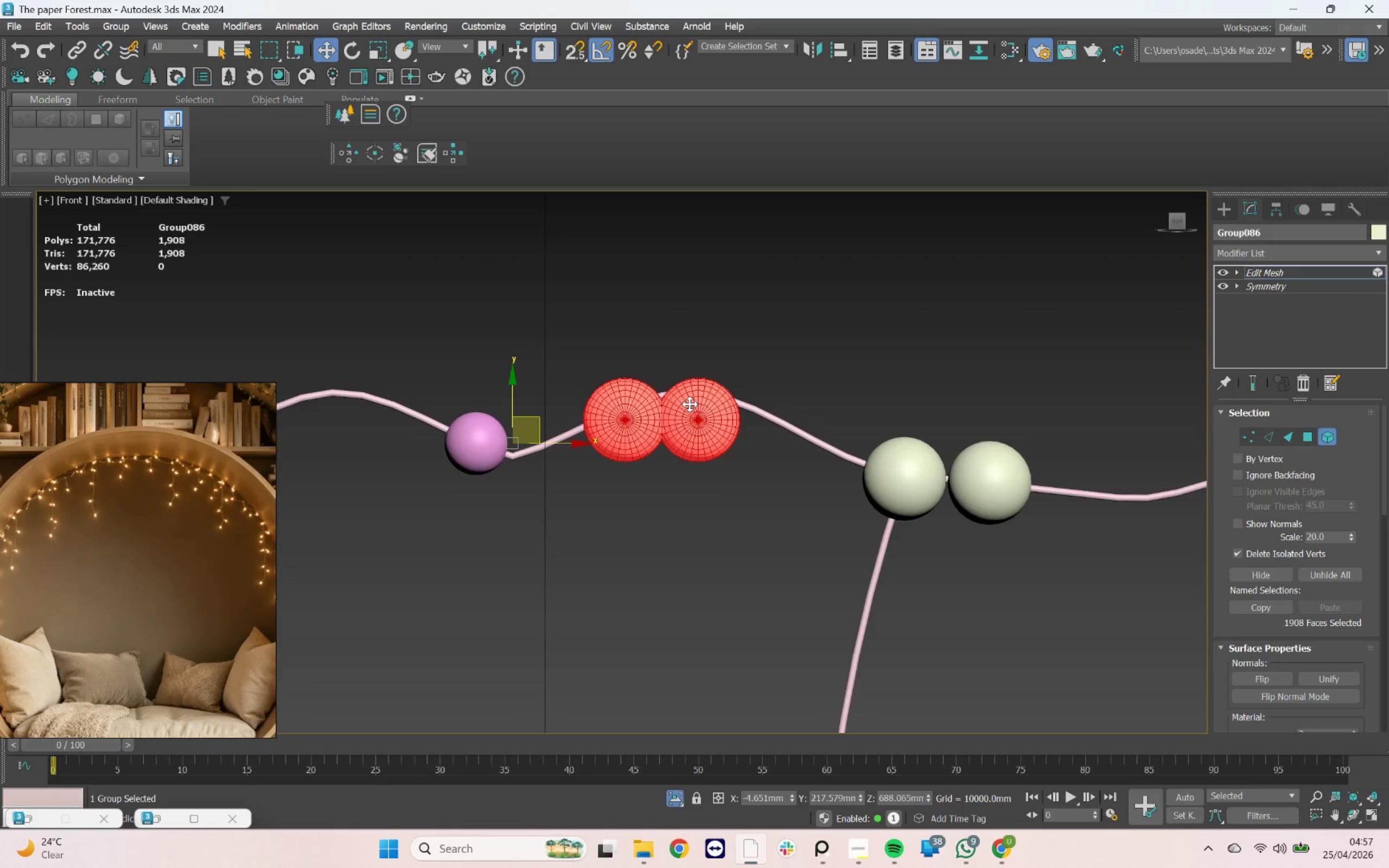 
key(Control+Z)
 